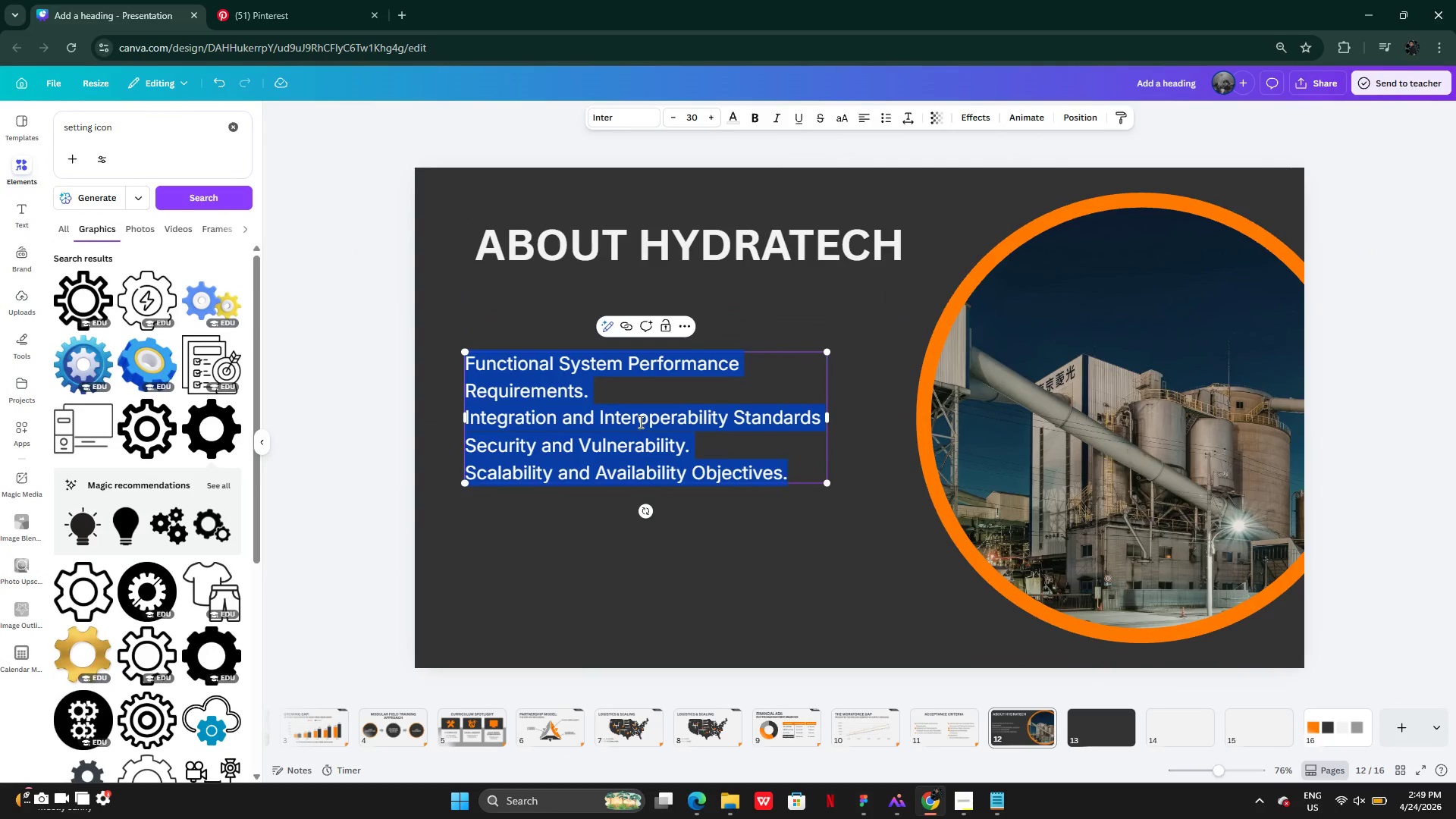 
type(SCHOOL DETAILS)
 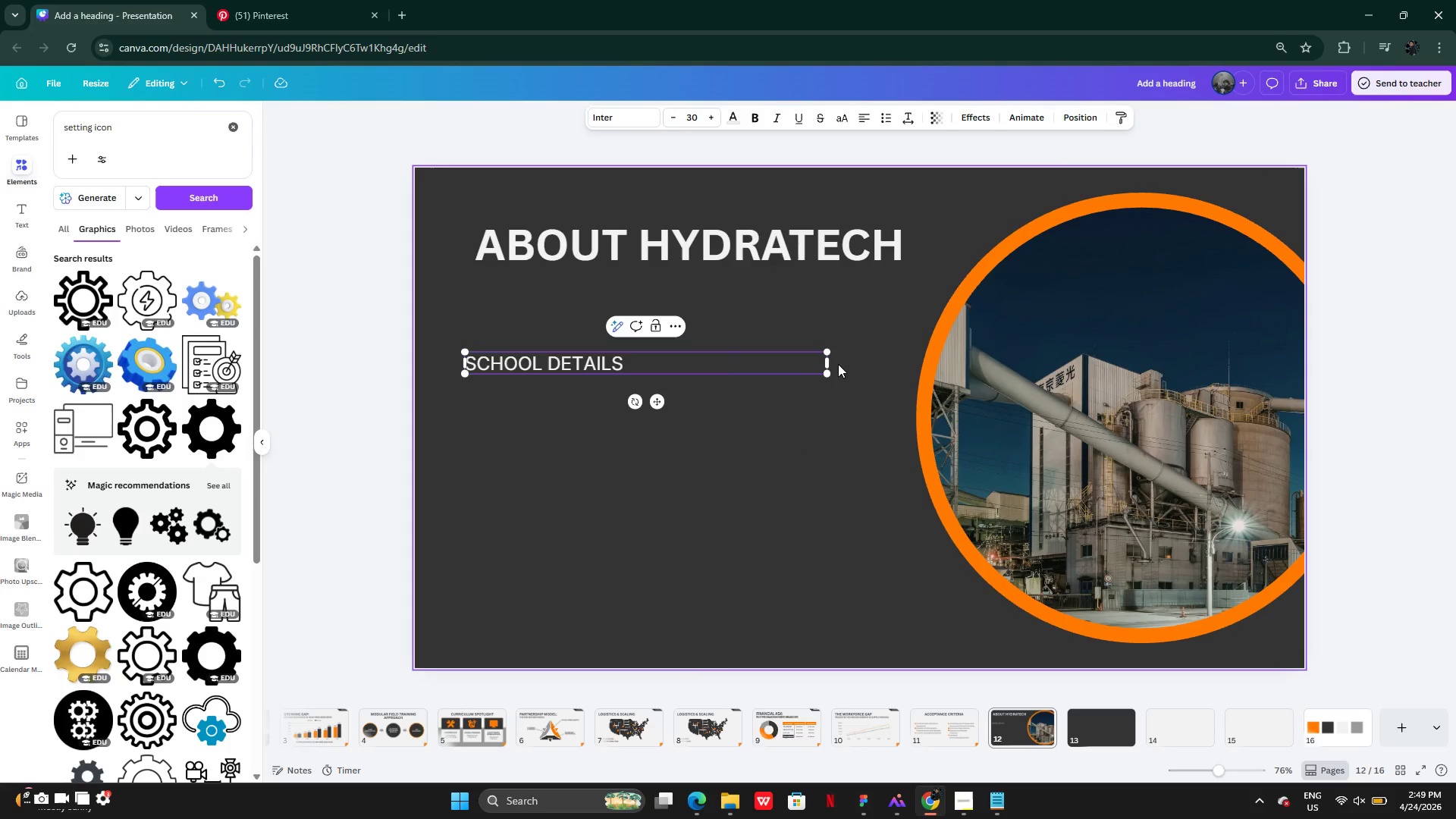 
left_click_drag(start_coordinate=[833, 363], to_coordinate=[633, 356])
 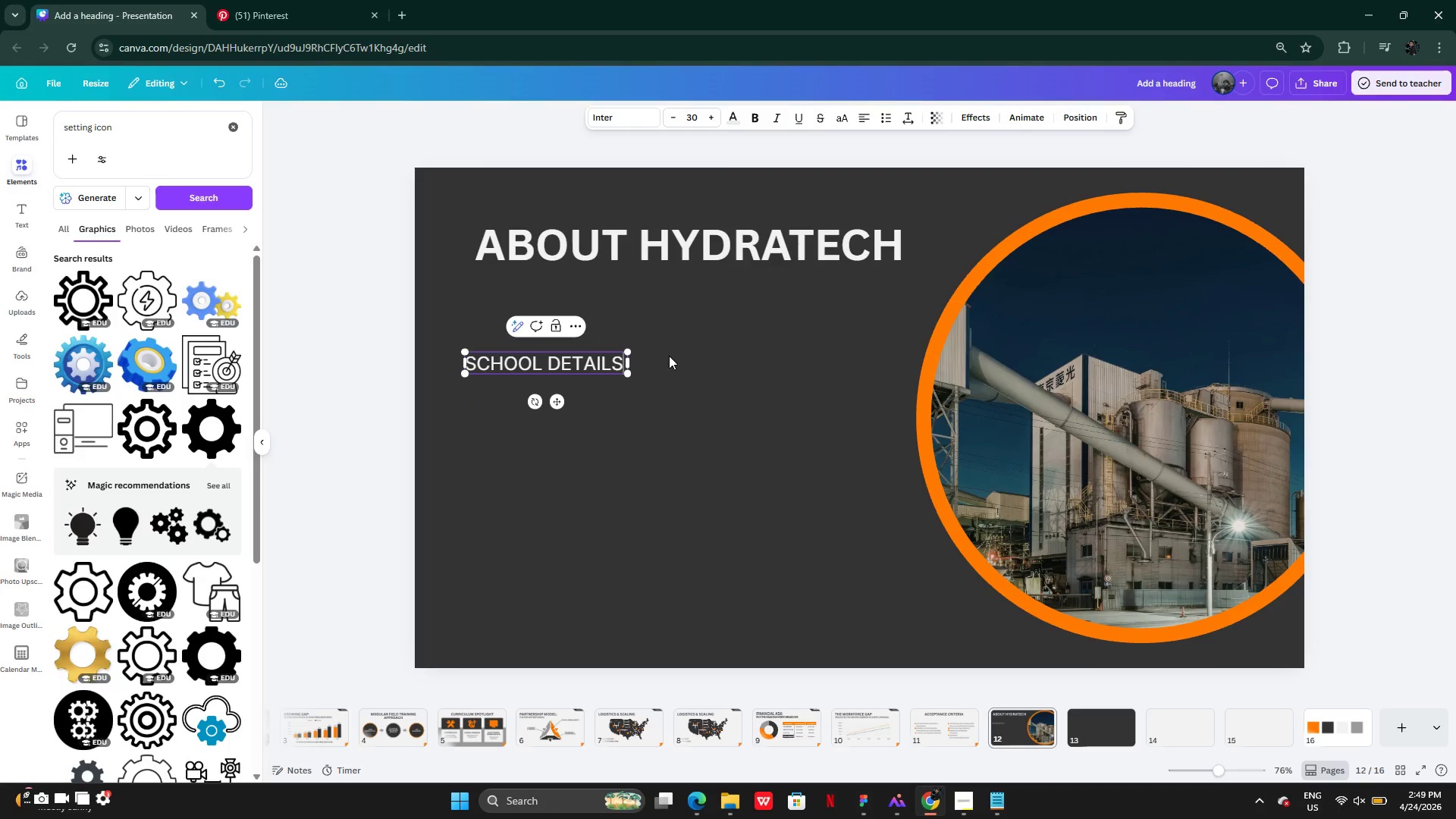 
left_click([669, 356])
 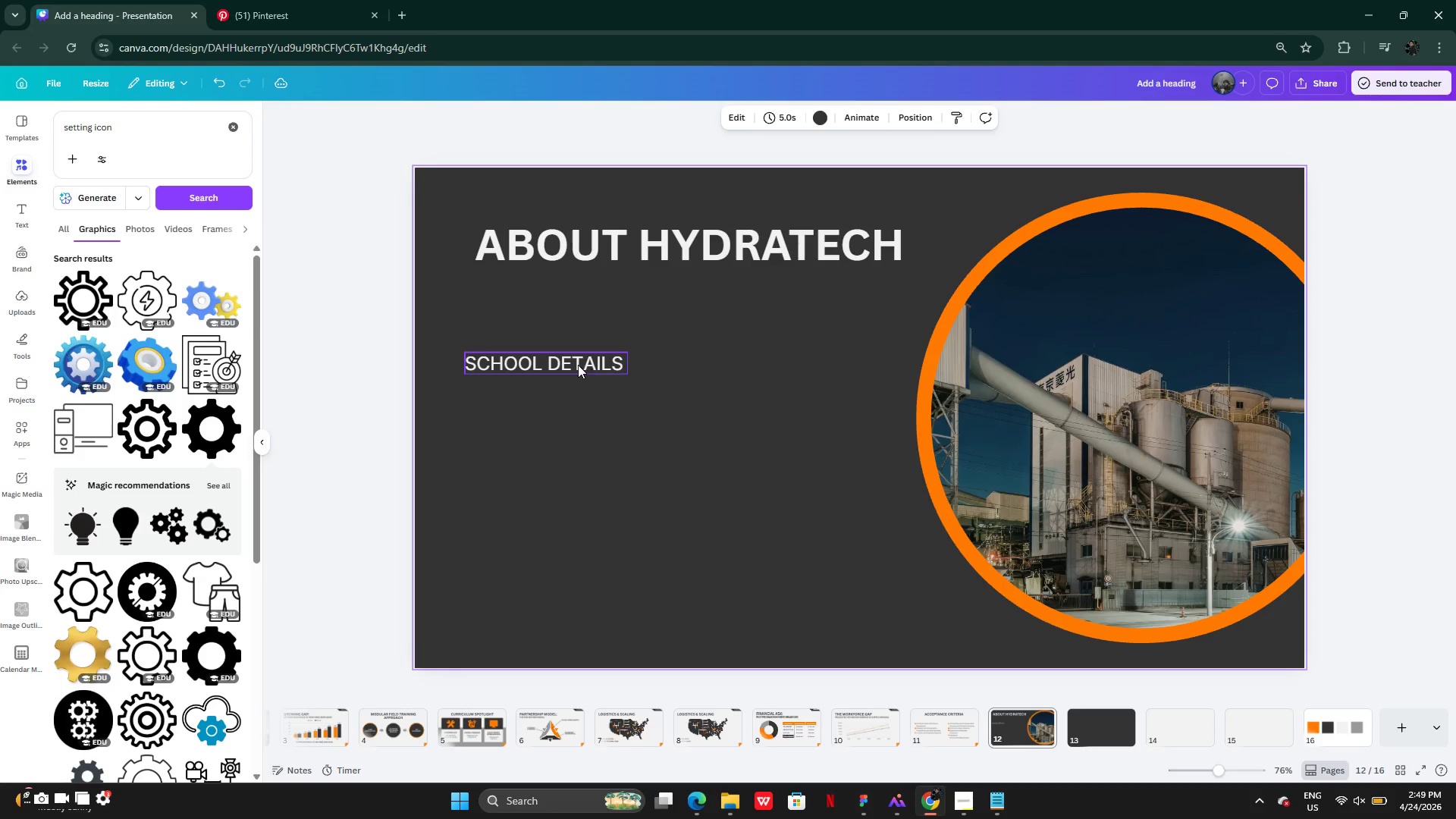 
key(Alt+AltLeft)
 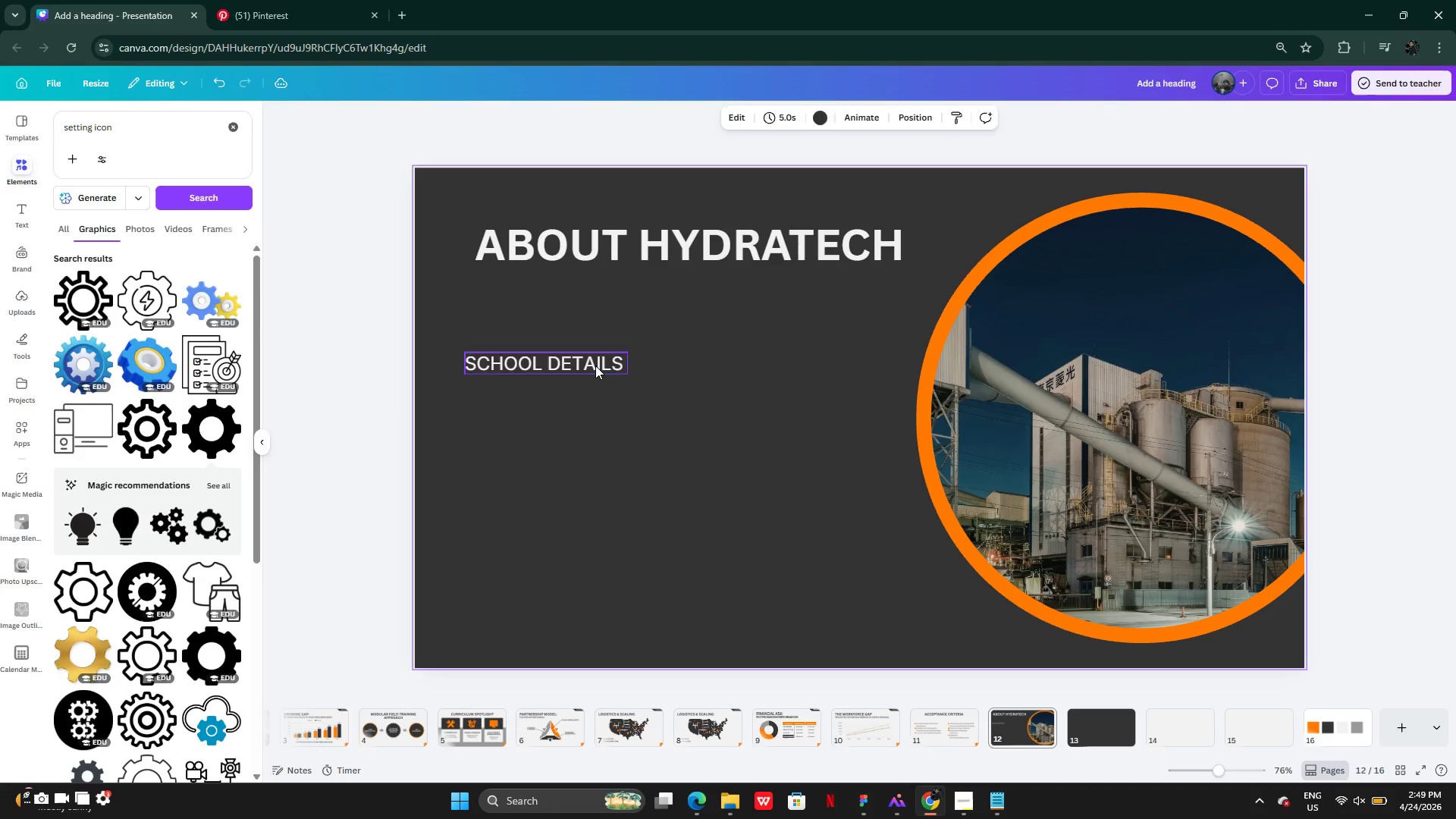 
left_click_drag(start_coordinate=[577, 365], to_coordinate=[696, 369])
 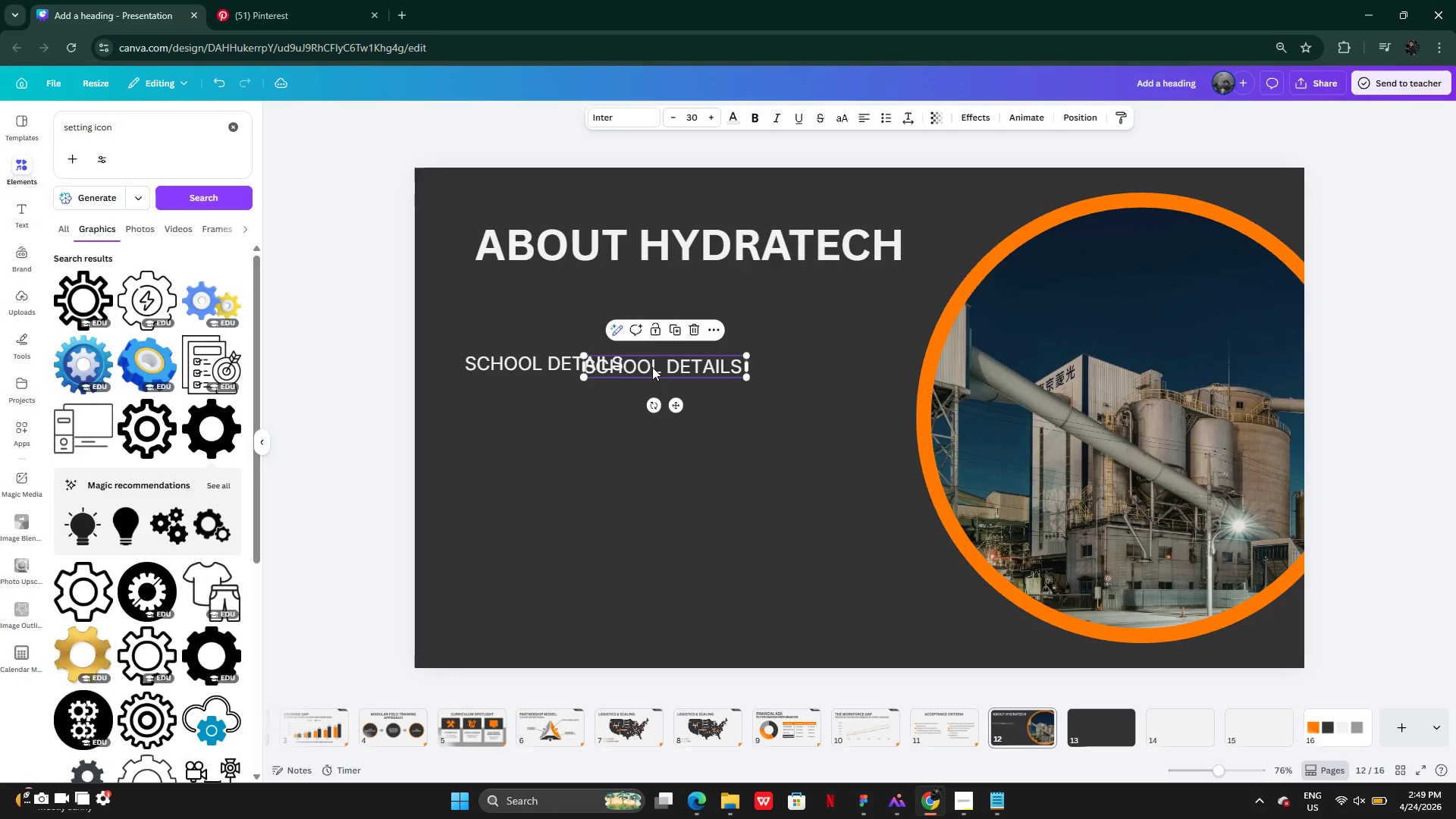 
left_click_drag(start_coordinate=[640, 367], to_coordinate=[748, 365])
 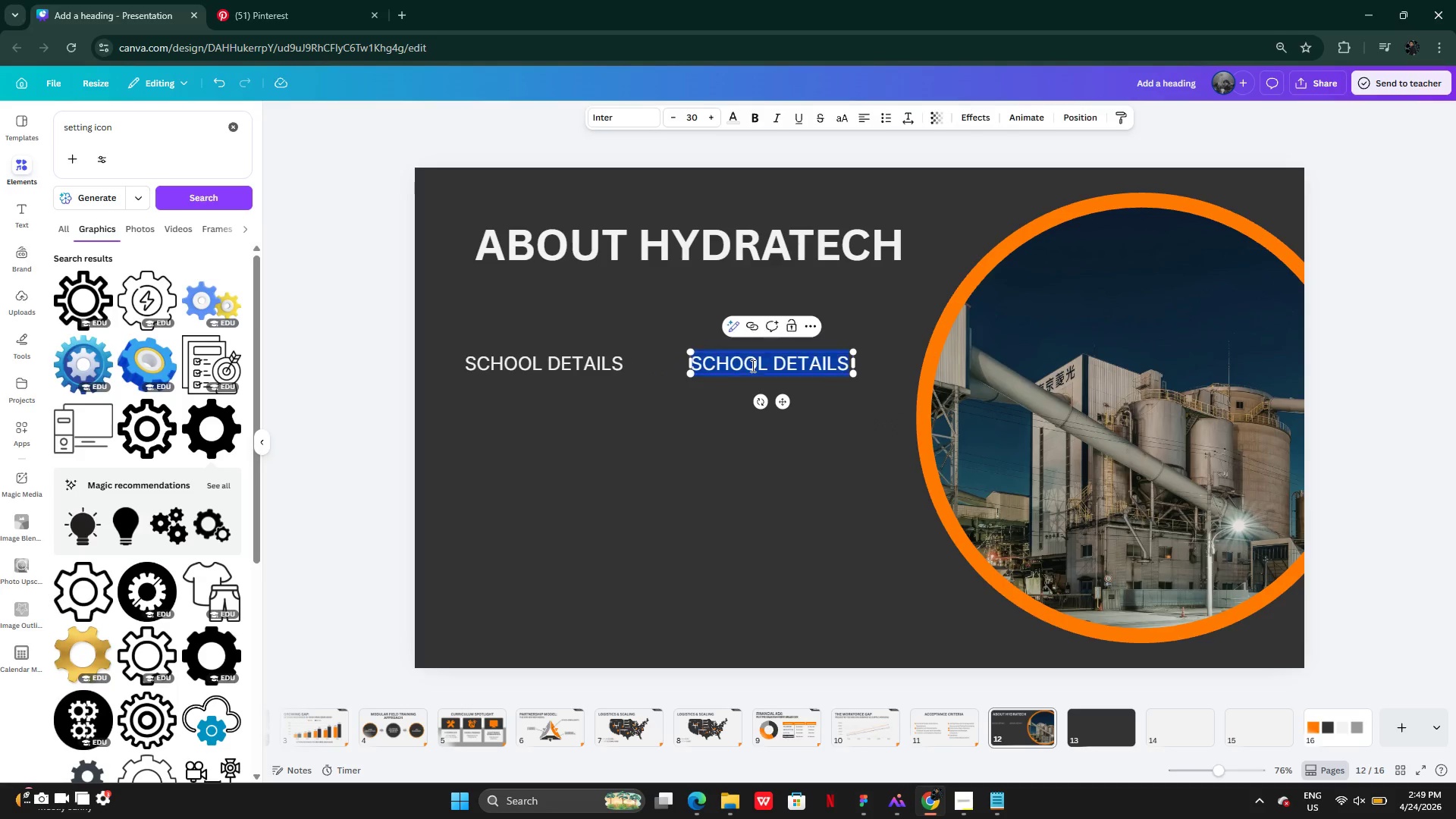 
double_click([752, 366])
 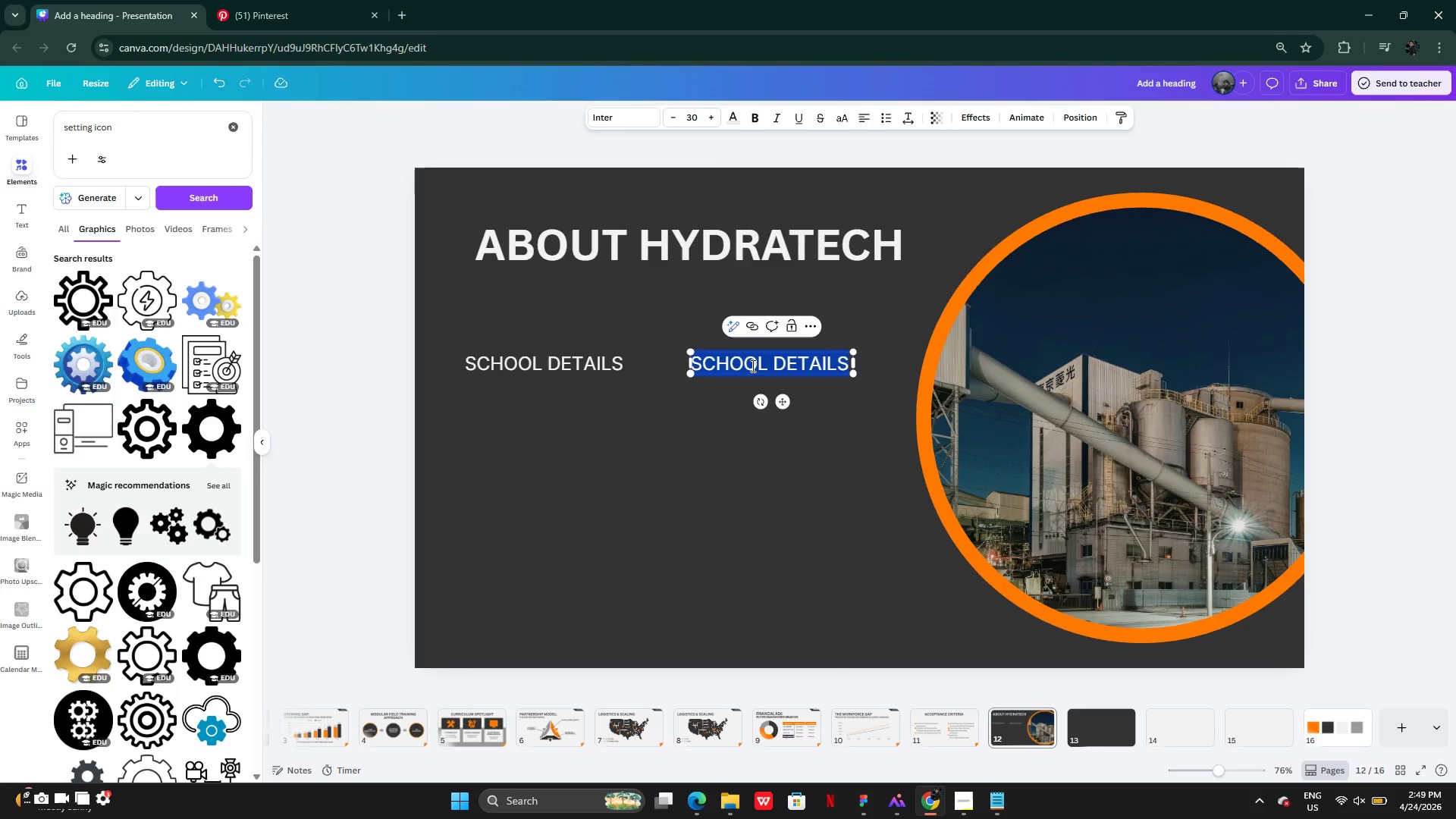 
type(REGISTRATIOJ)
key(Backspace)
 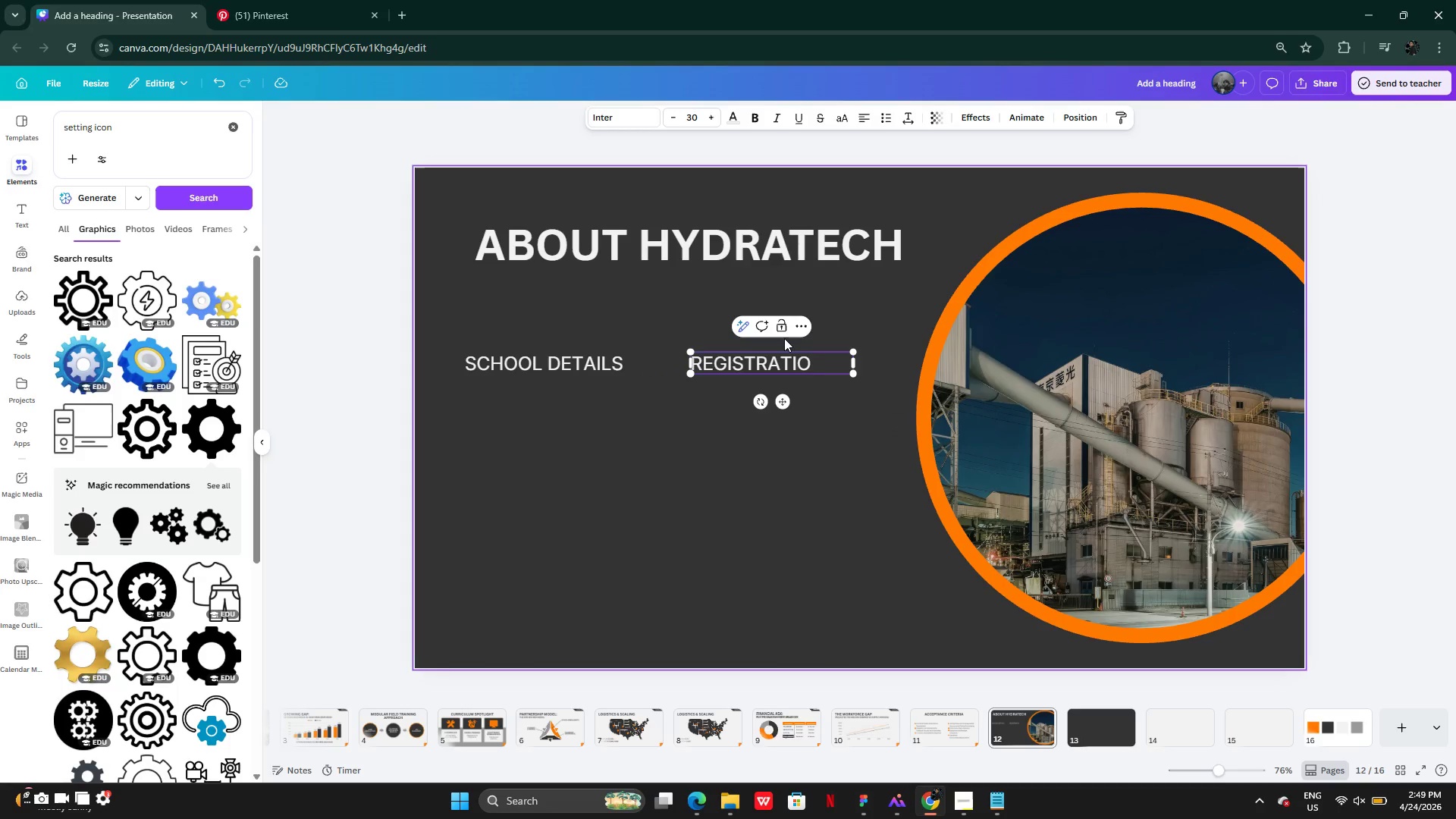 
key(N)
 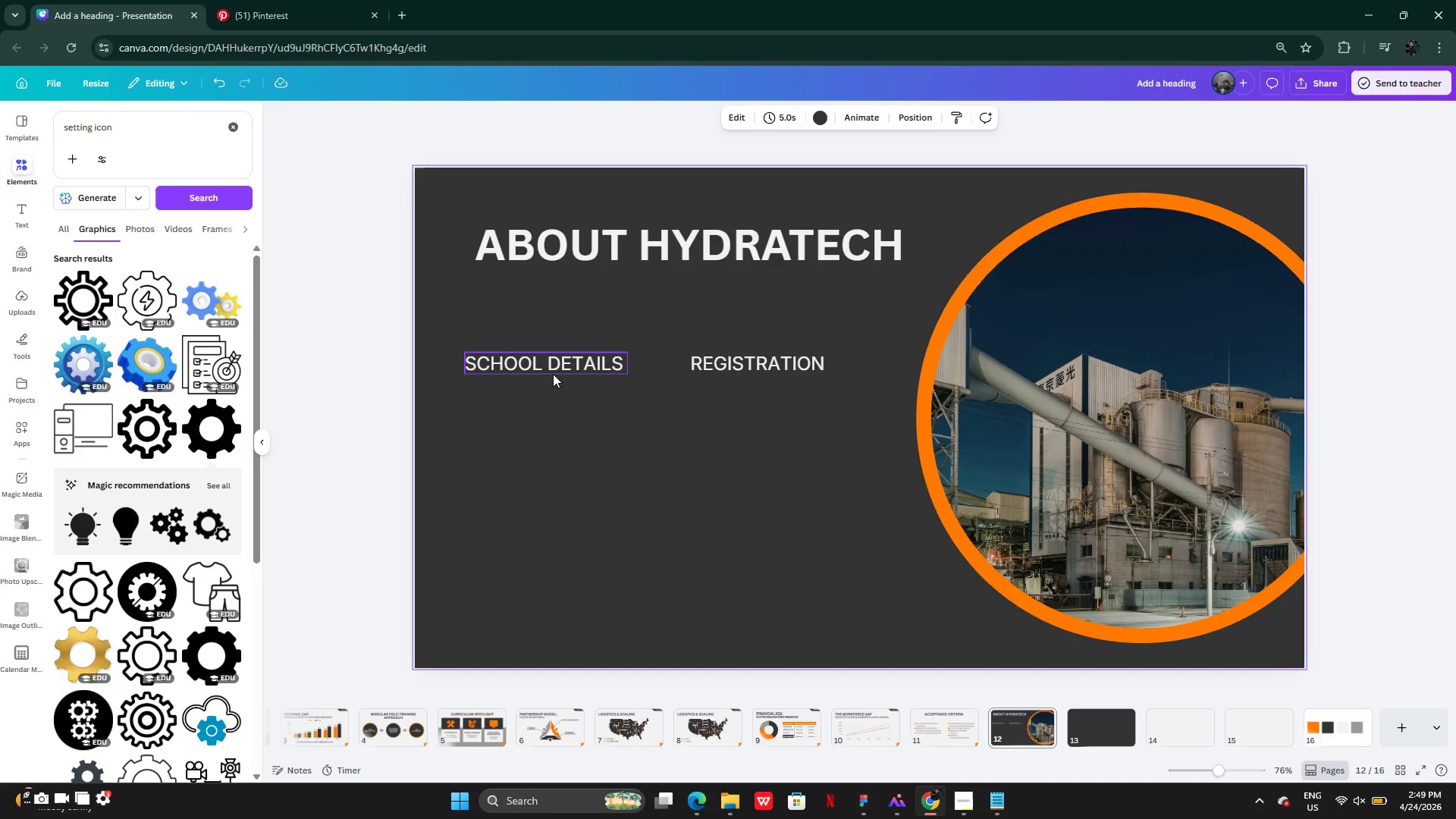 
hold_key(key=AltLeft, duration=0.33)
 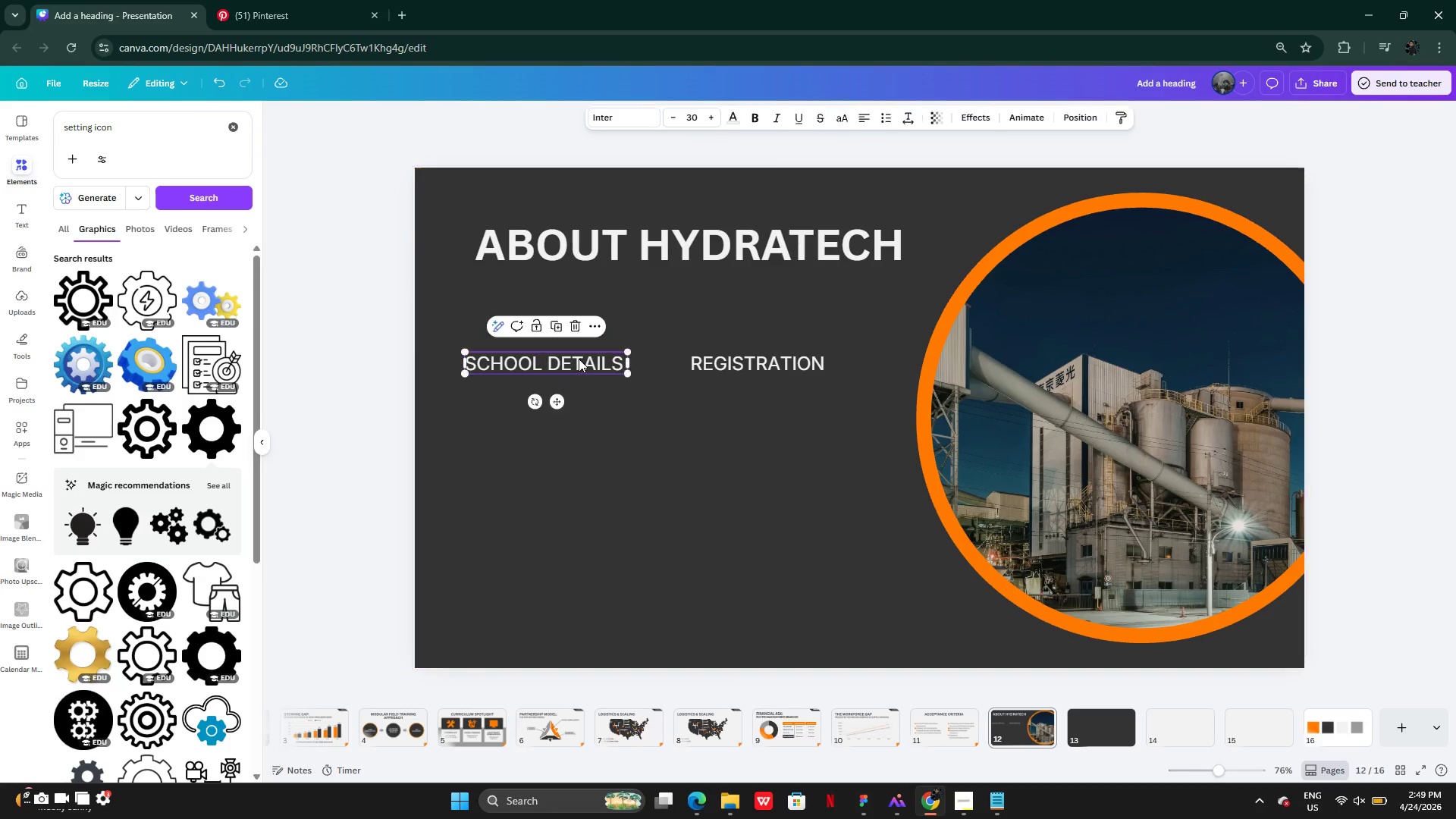 
left_click([579, 359])
 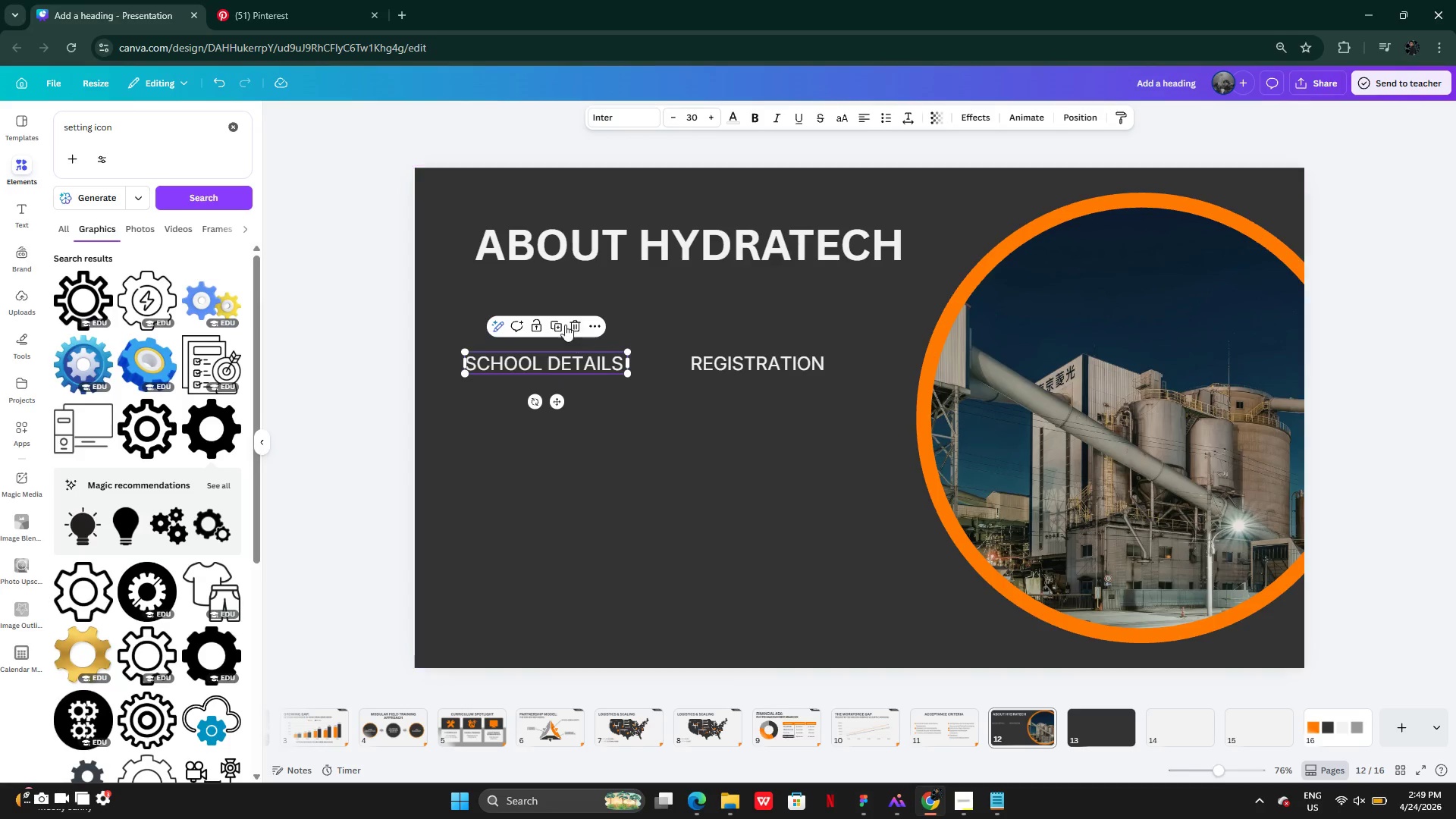 
left_click([563, 323])
 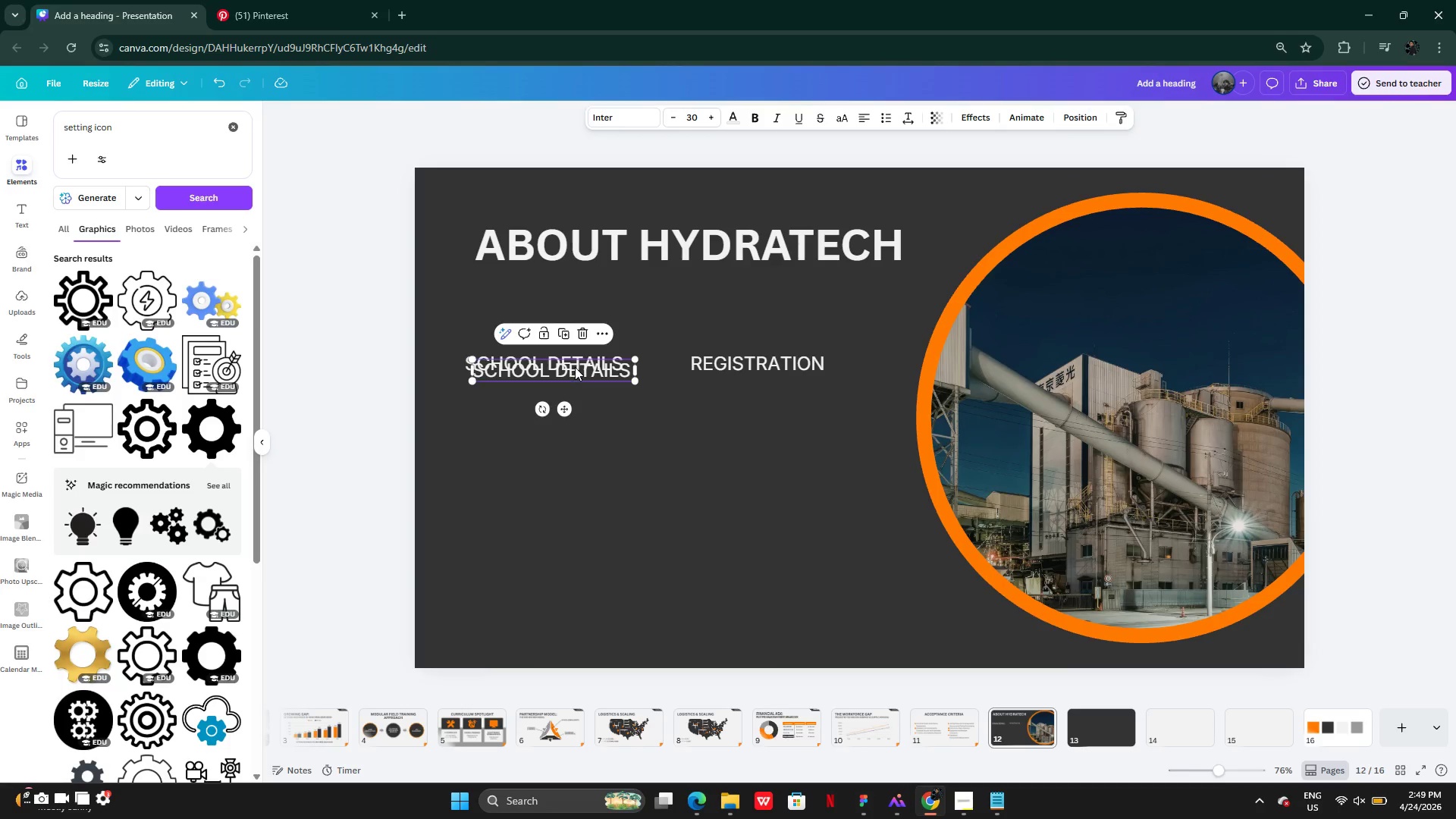 
left_click_drag(start_coordinate=[575, 366], to_coordinate=[567, 452])
 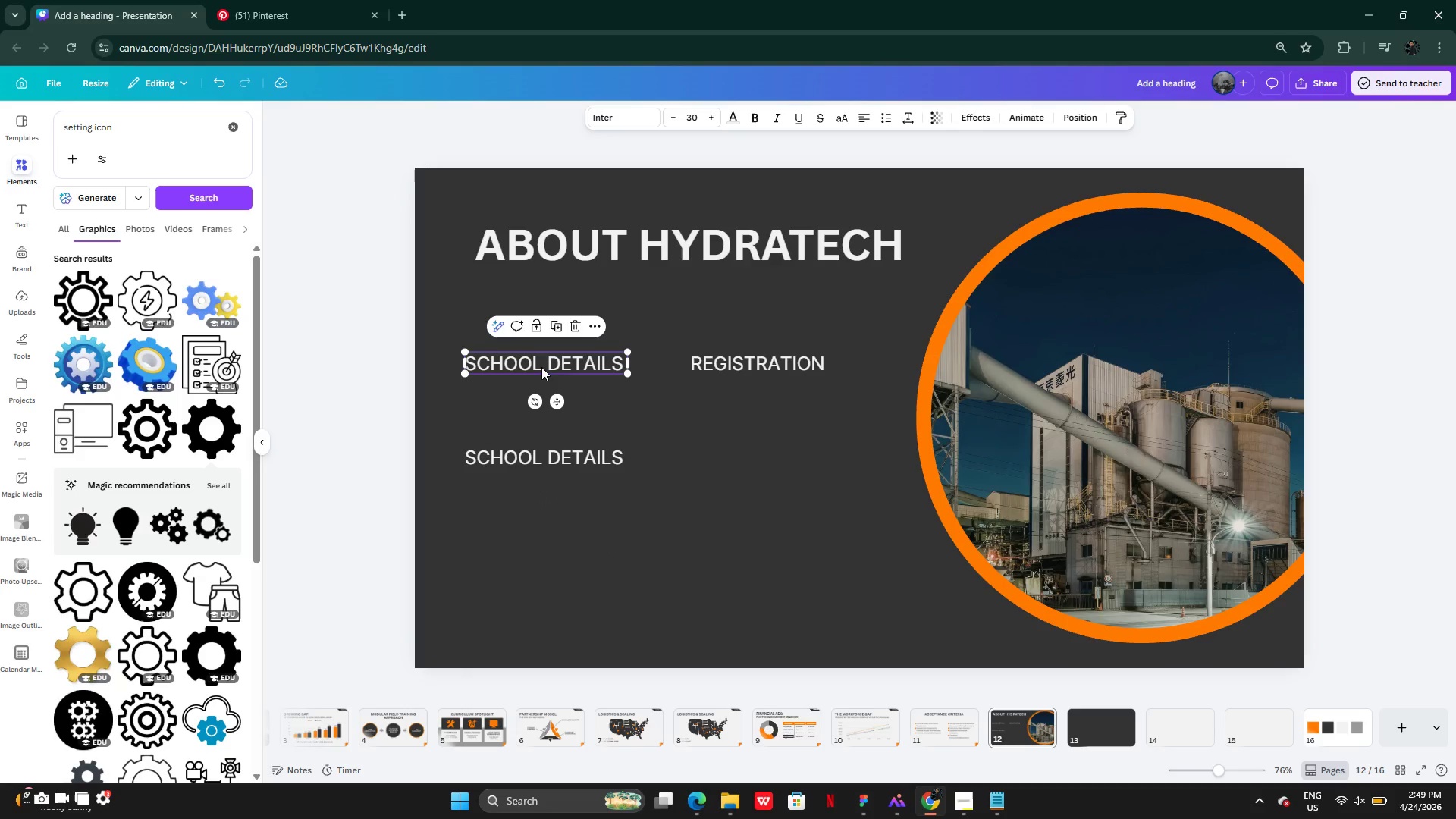 
key(Alt+AltLeft)
 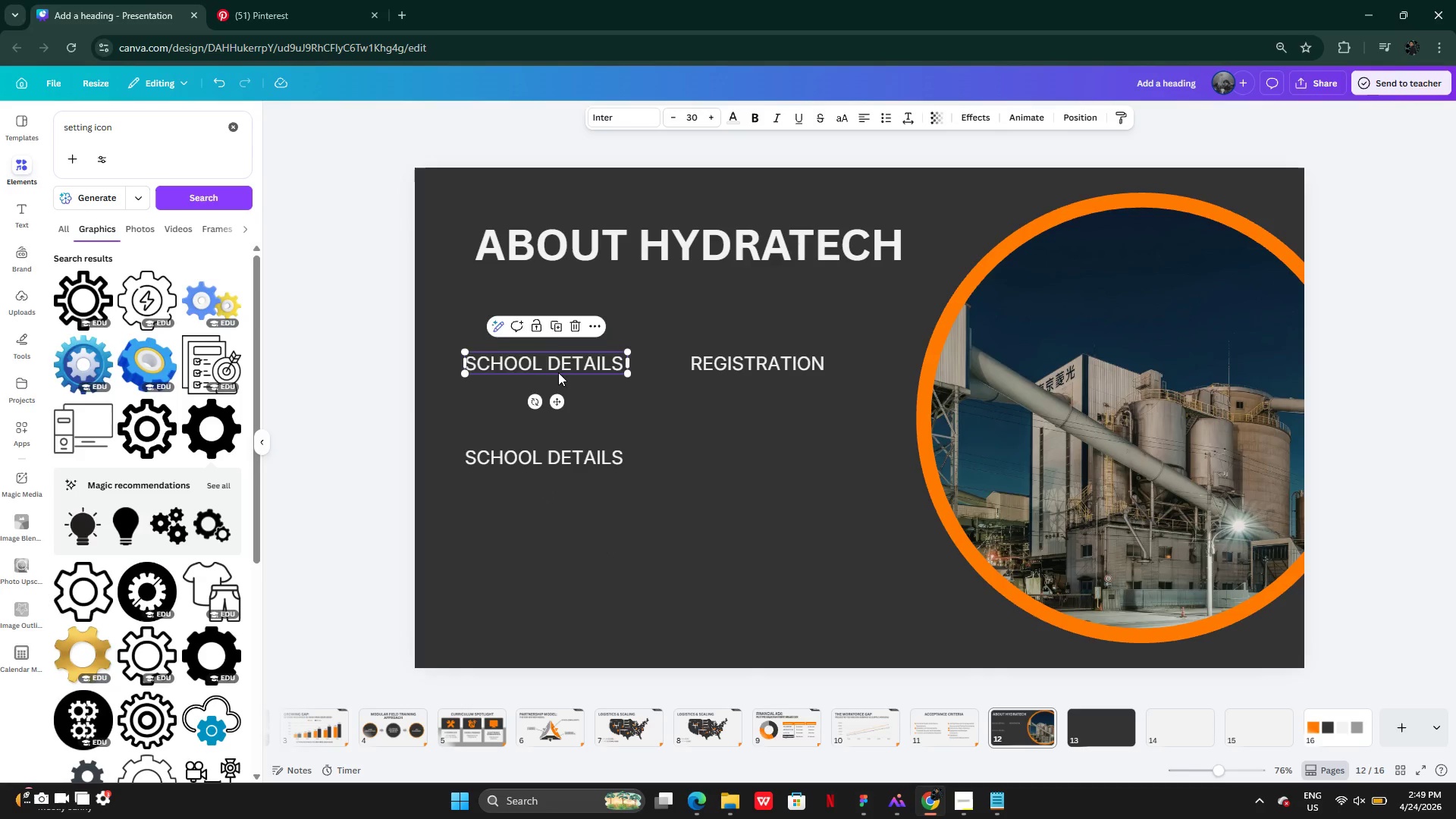 
left_click_drag(start_coordinate=[557, 362], to_coordinate=[557, 392])
 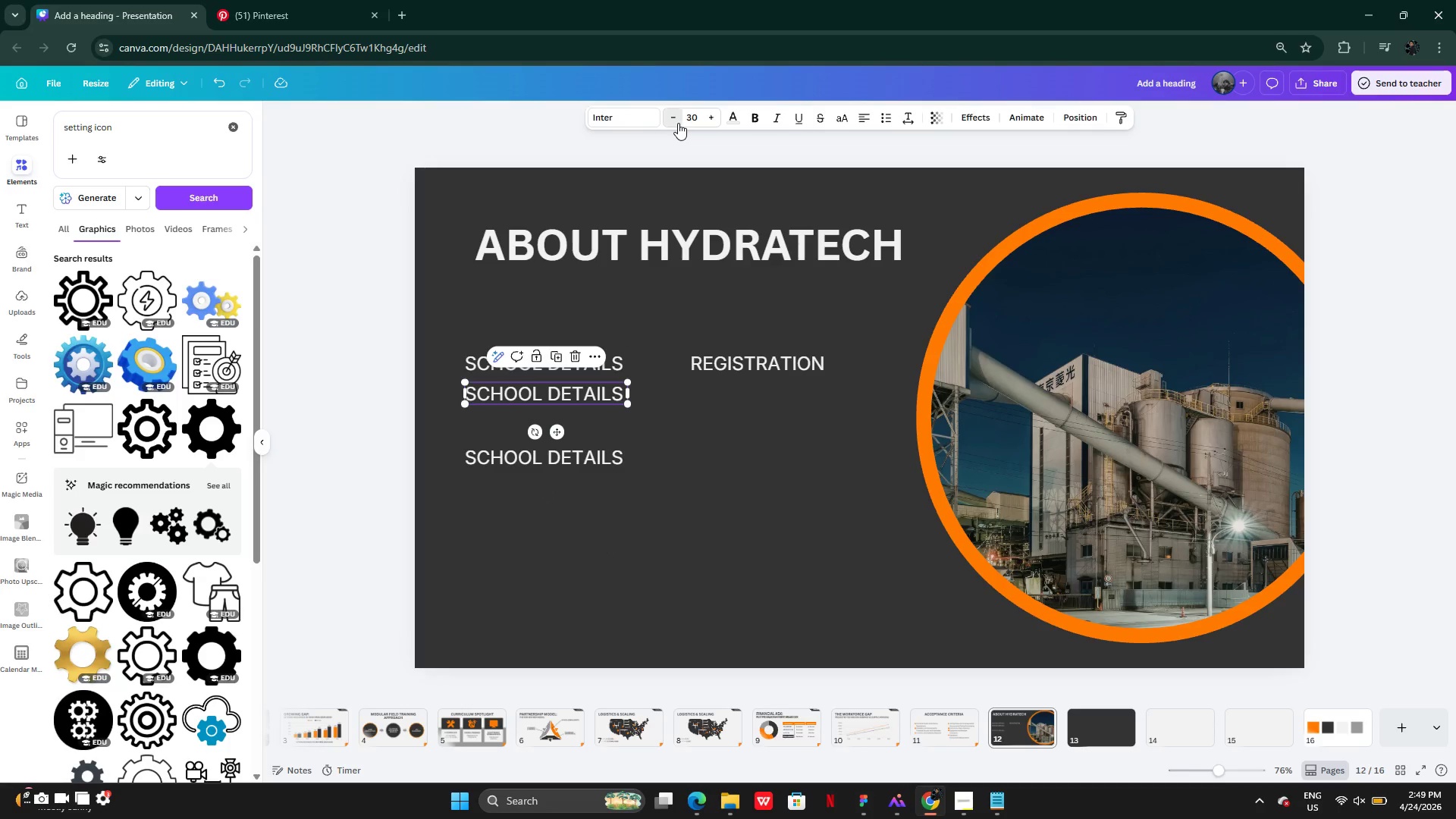 
triple_click([677, 123])
 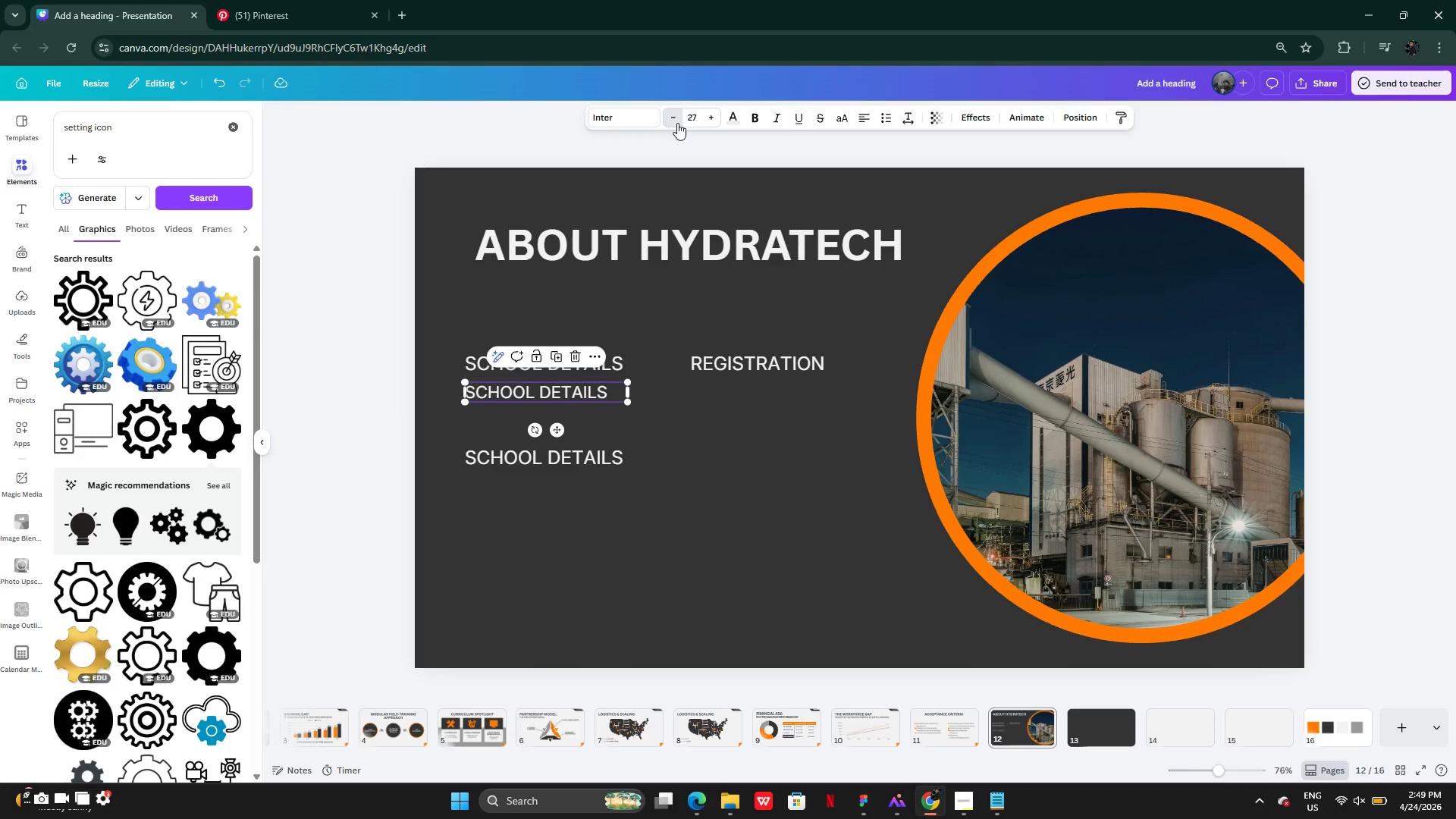 
triple_click([677, 123])
 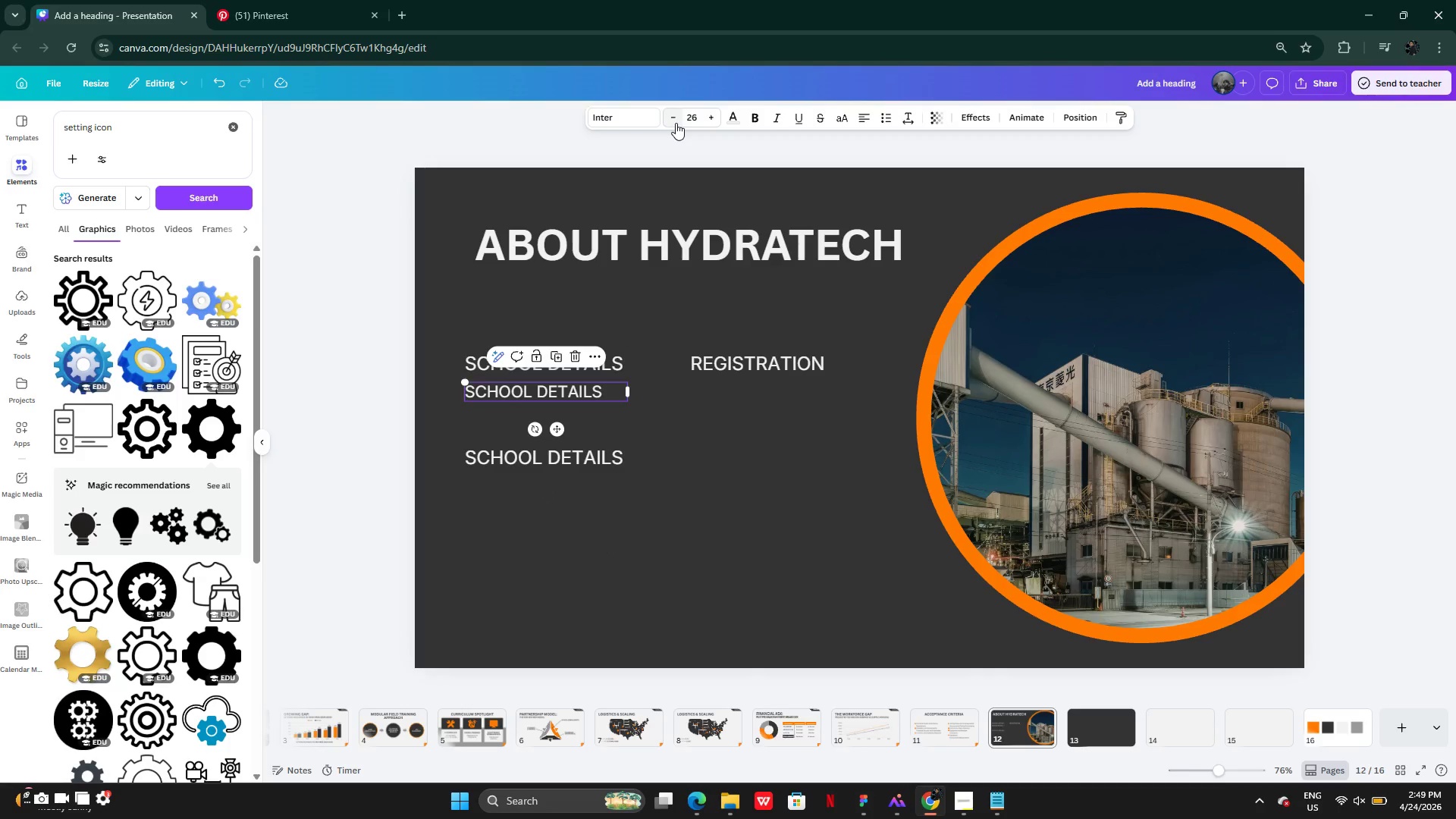 
left_click([676, 123])
 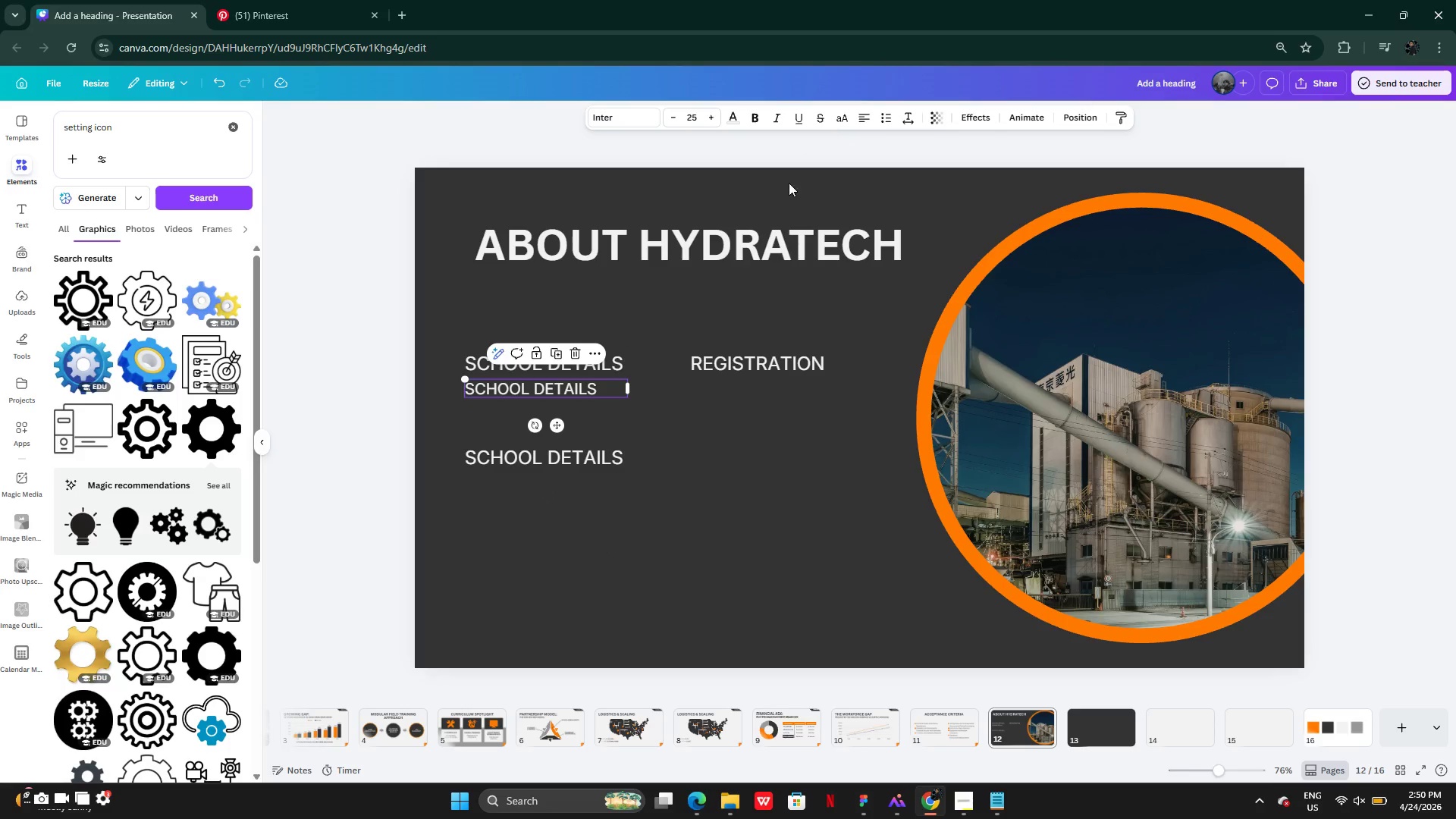 
double_click([589, 391])
 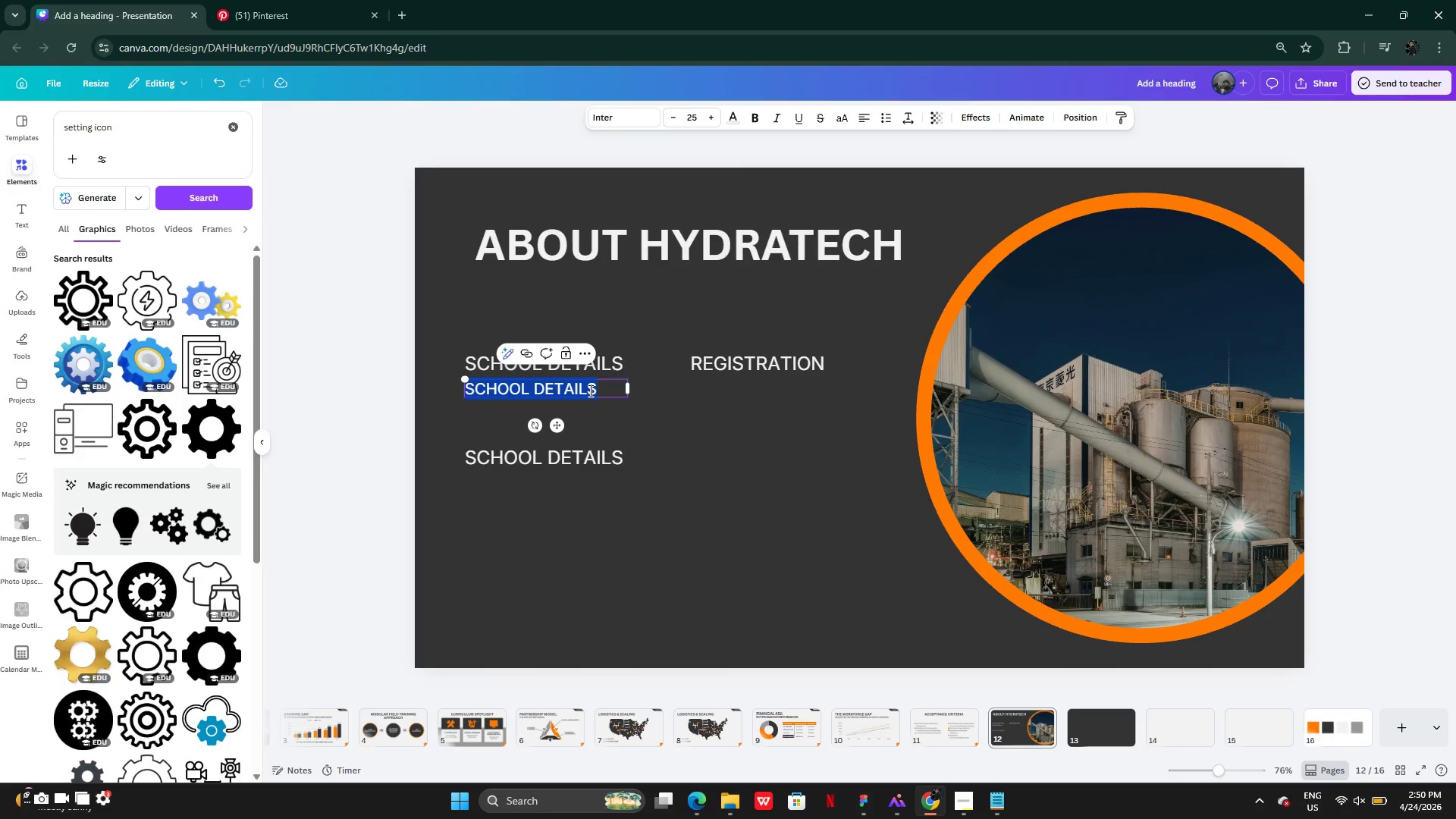 
type(A vocatu)
key(Backspace)
type(ional and training institur)
key(Backspace)
type(te focused on industrial teachnology.)
 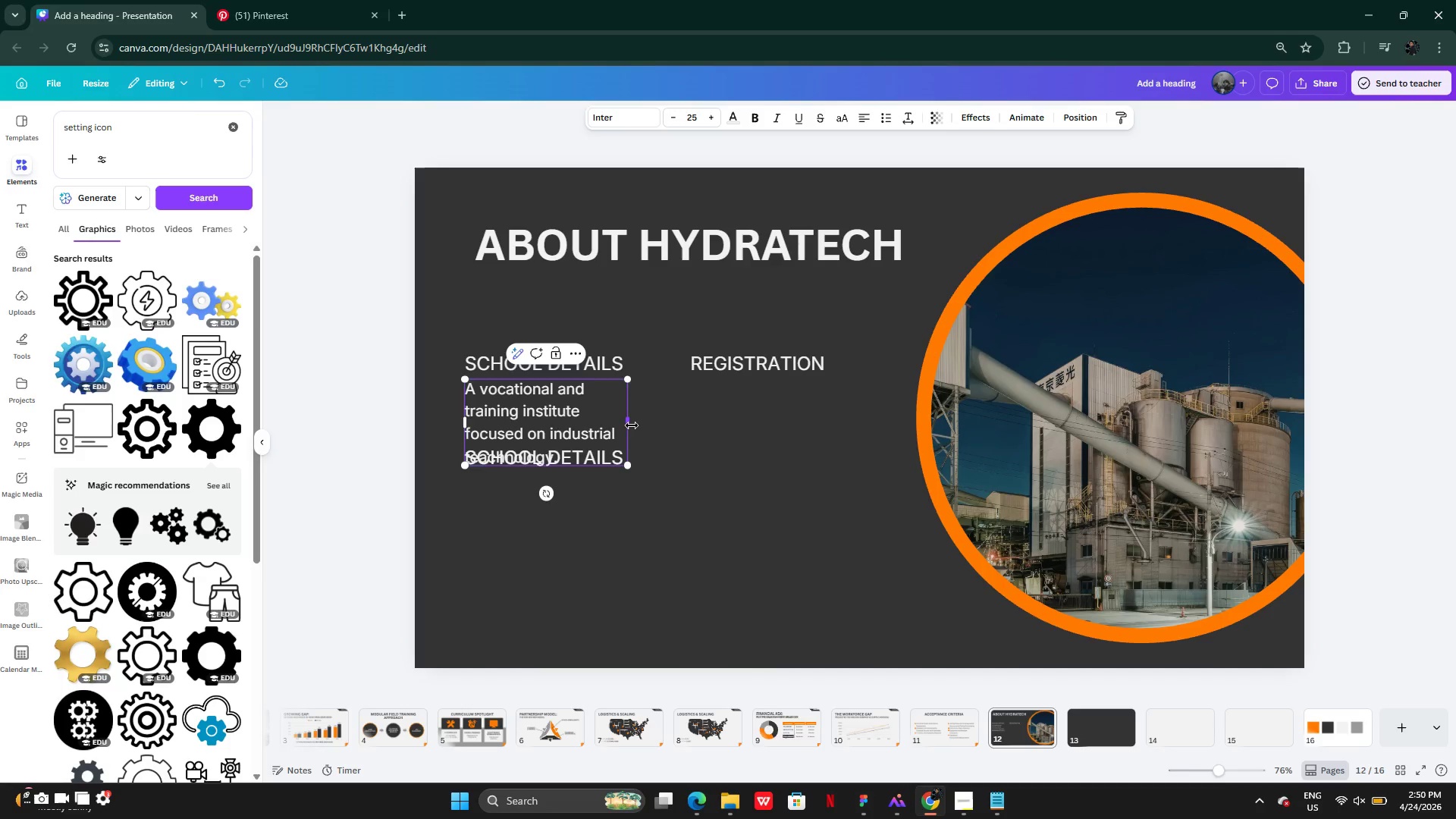 
left_click_drag(start_coordinate=[630, 423], to_coordinate=[654, 422])
 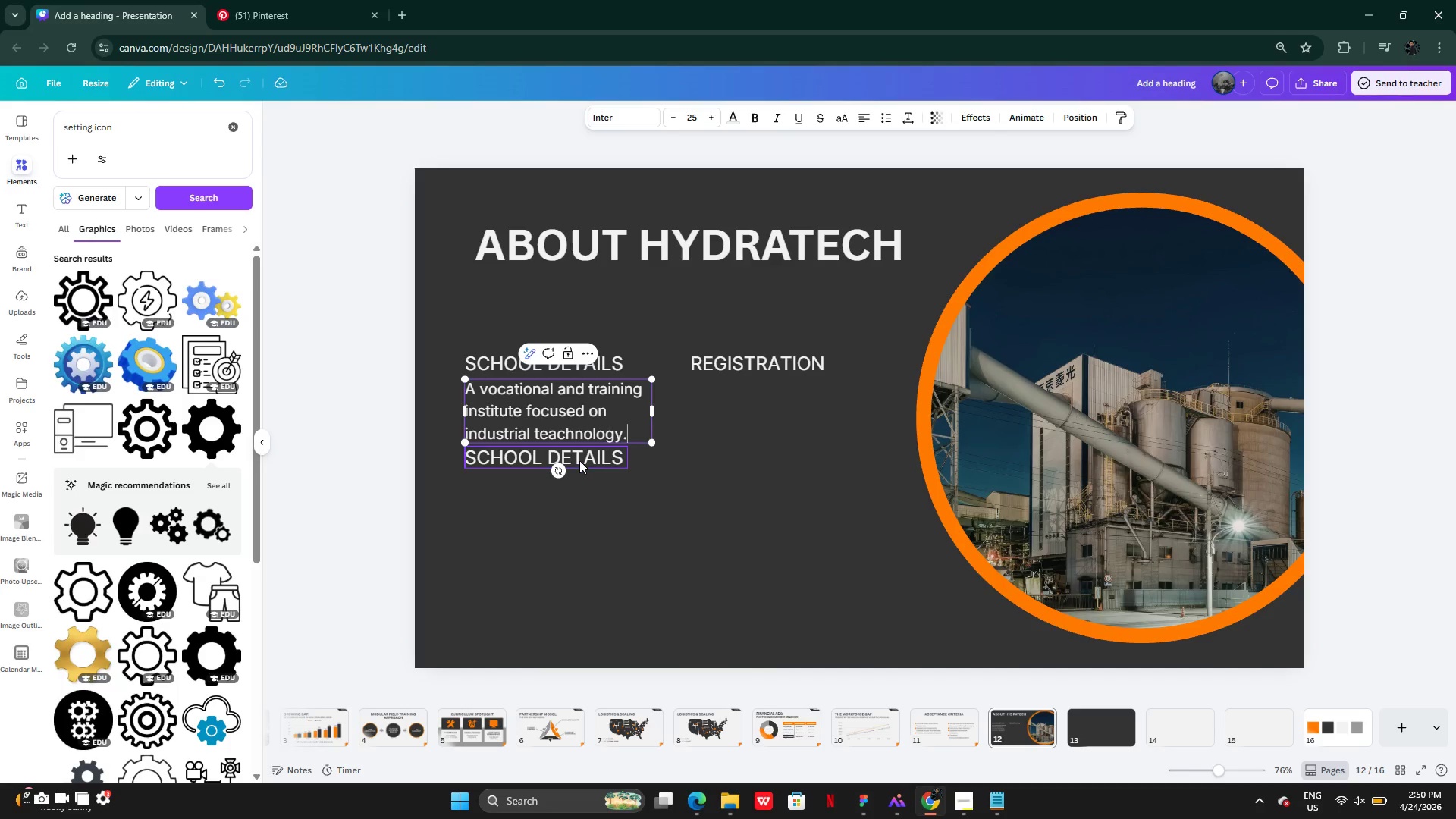 
left_click([579, 460])
 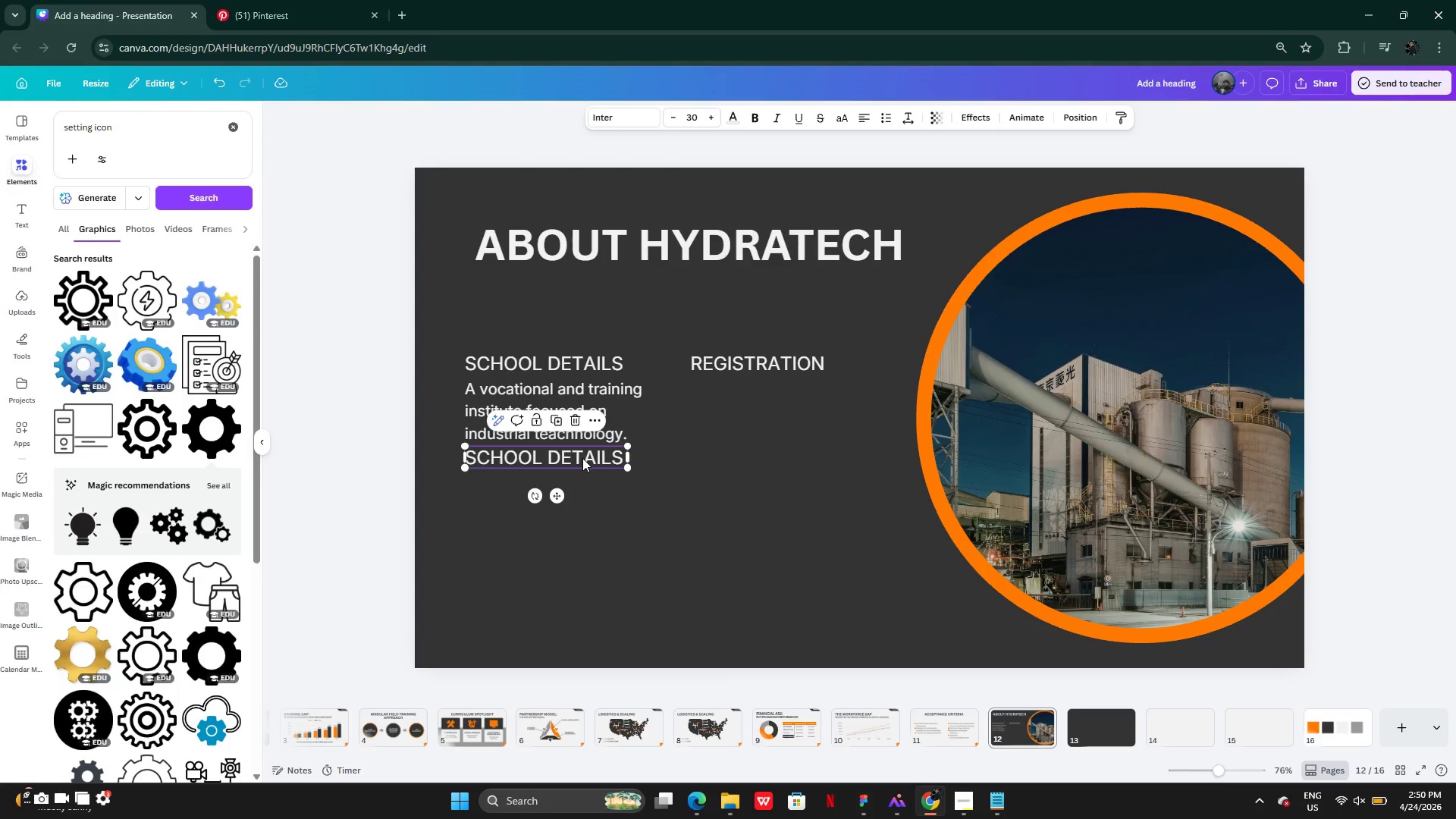 
left_click_drag(start_coordinate=[582, 458], to_coordinate=[576, 526])
 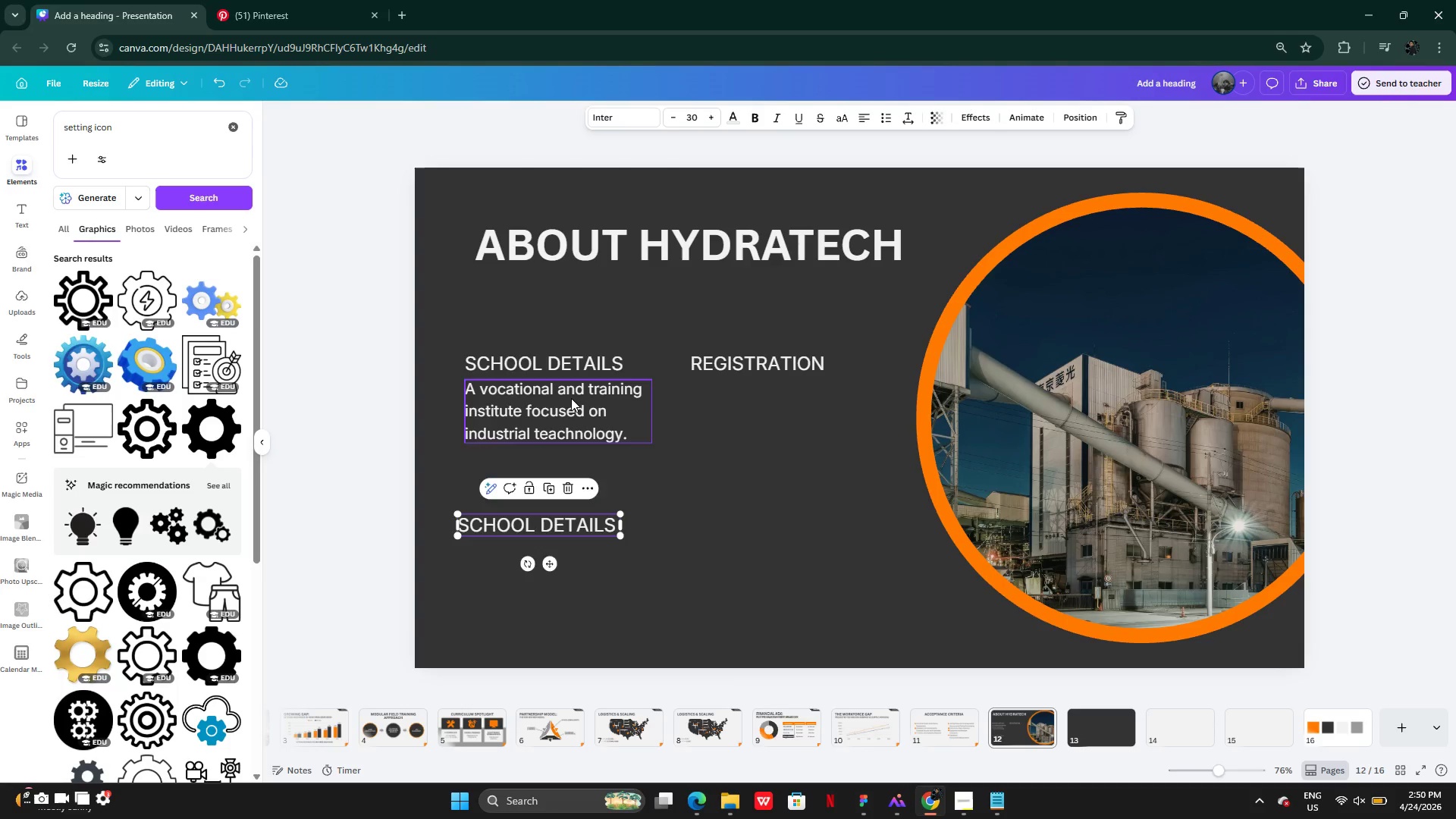 
left_click([571, 398])
 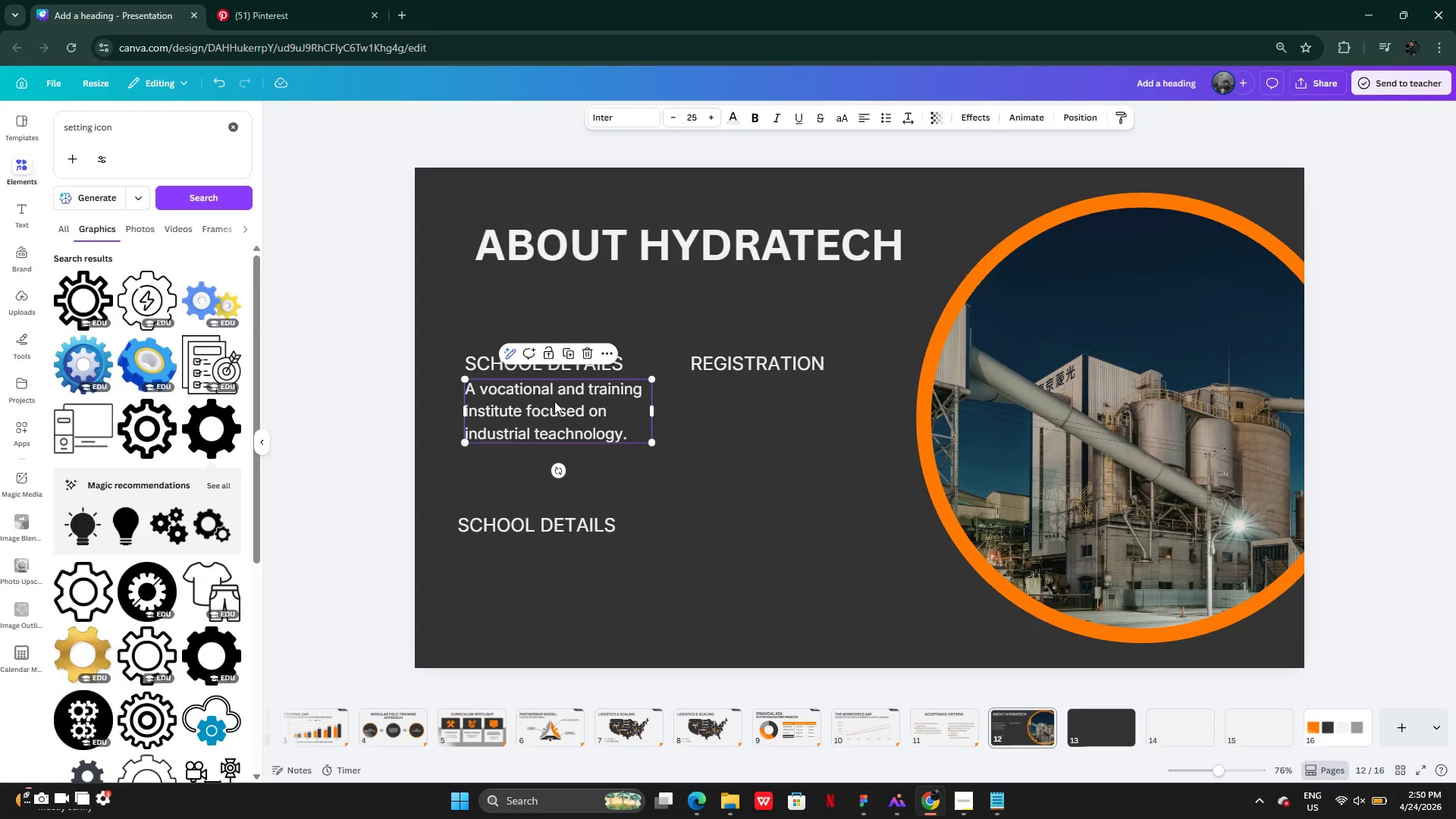 
left_click_drag(start_coordinate=[554, 401], to_coordinate=[554, 409])
 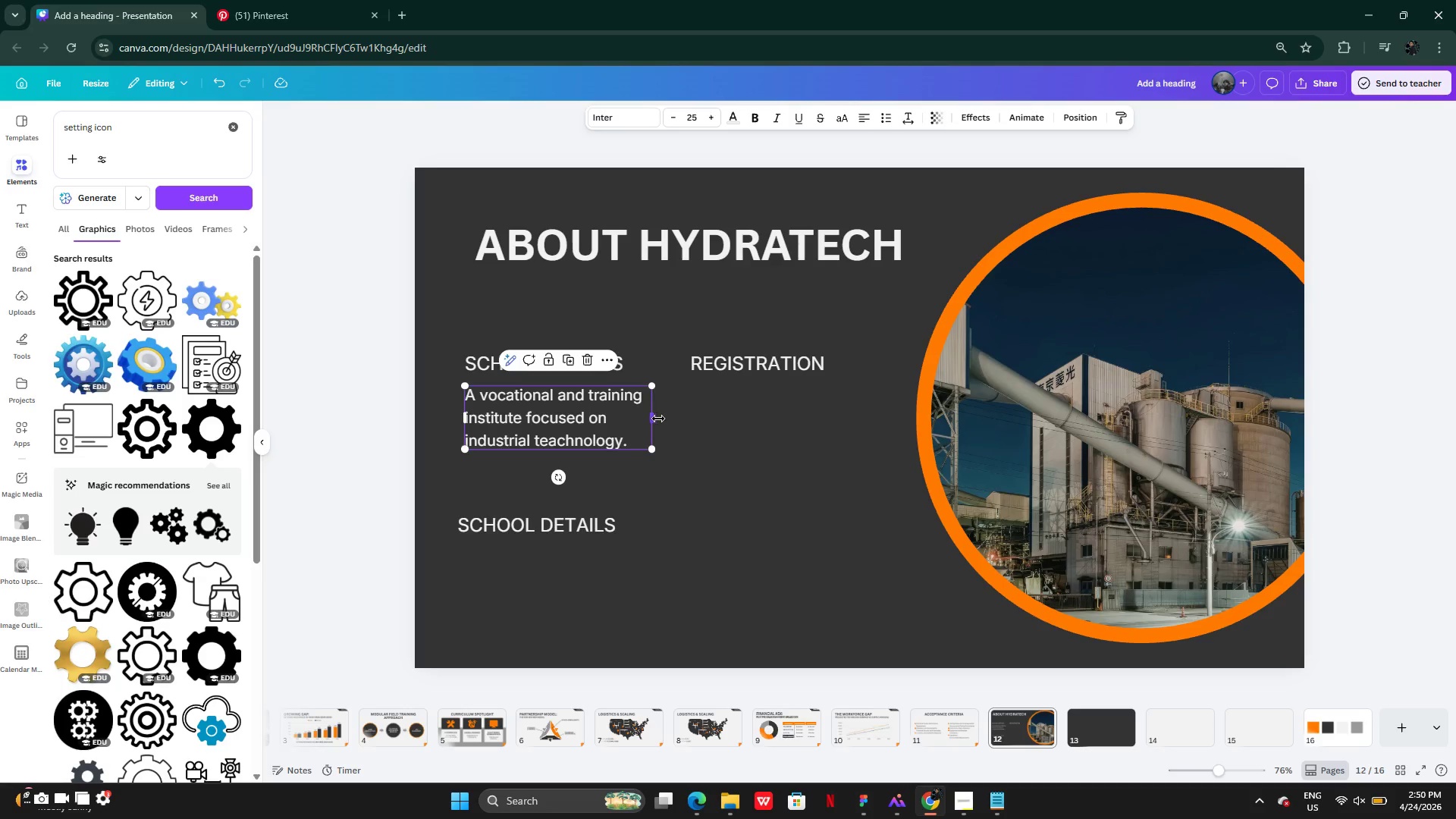 
left_click_drag(start_coordinate=[658, 419], to_coordinate=[643, 417])
 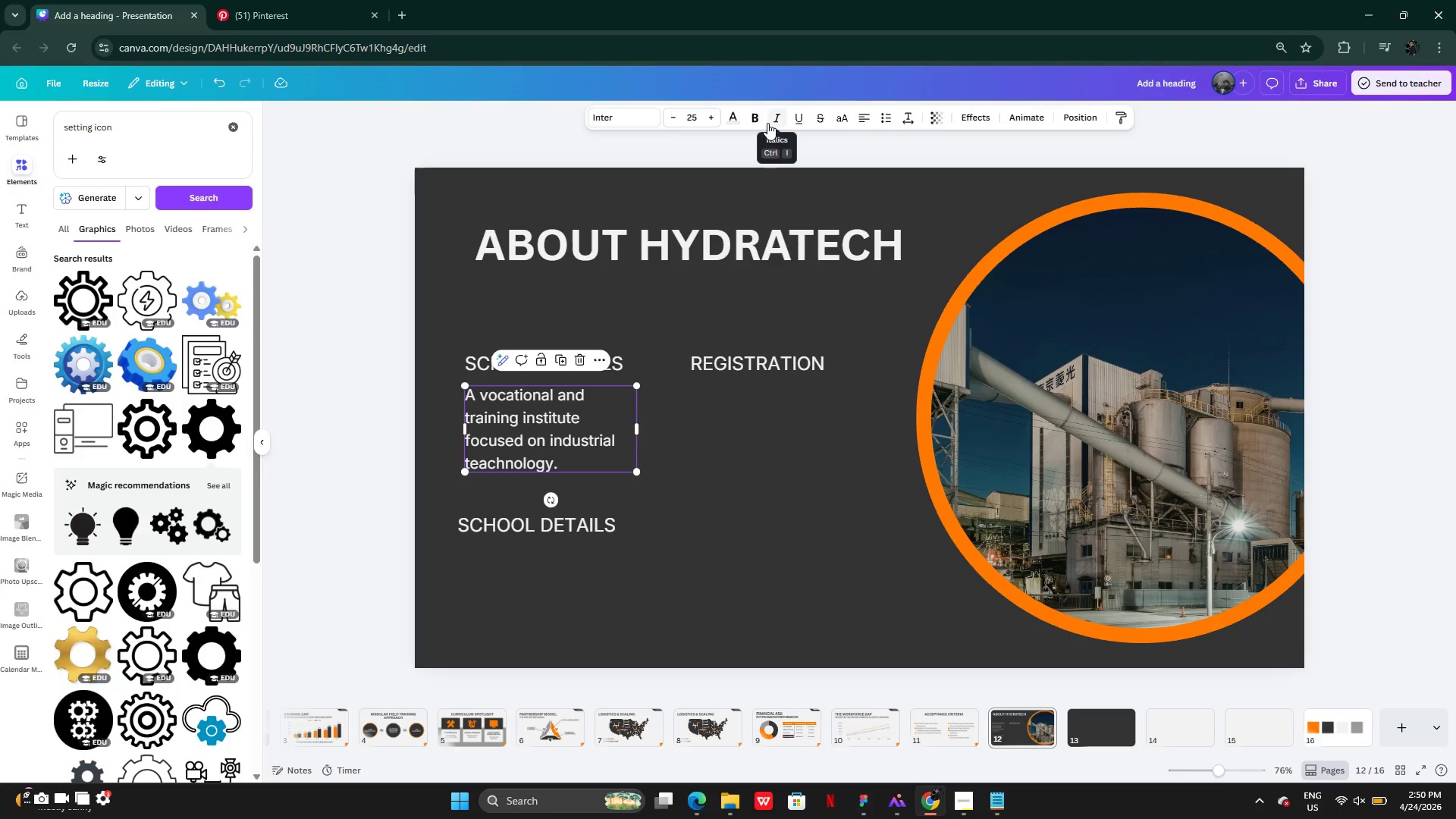 
left_click([912, 120])
 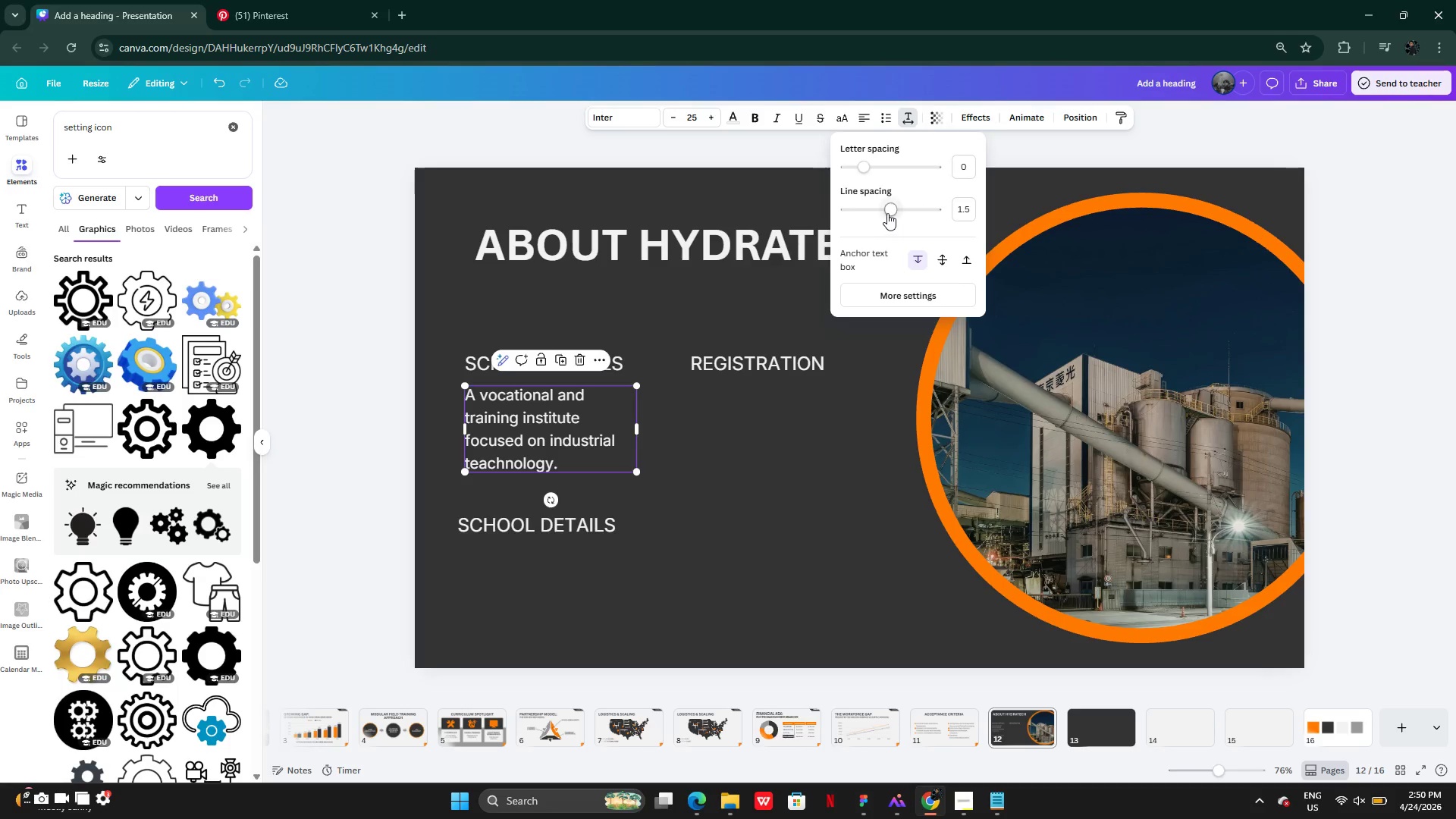 
left_click_drag(start_coordinate=[887, 213], to_coordinate=[874, 216])
 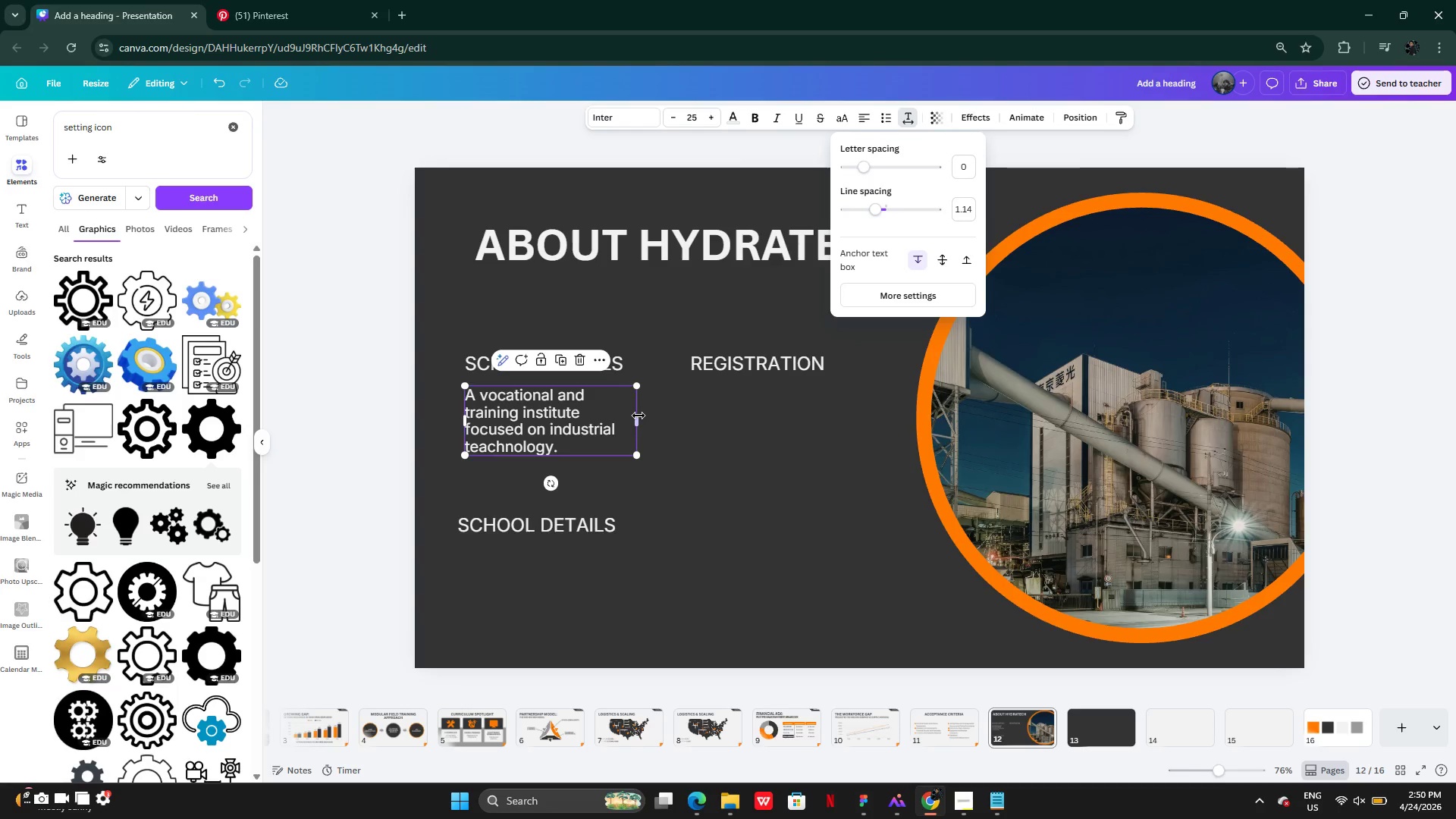 
left_click_drag(start_coordinate=[639, 416], to_coordinate=[665, 414])
 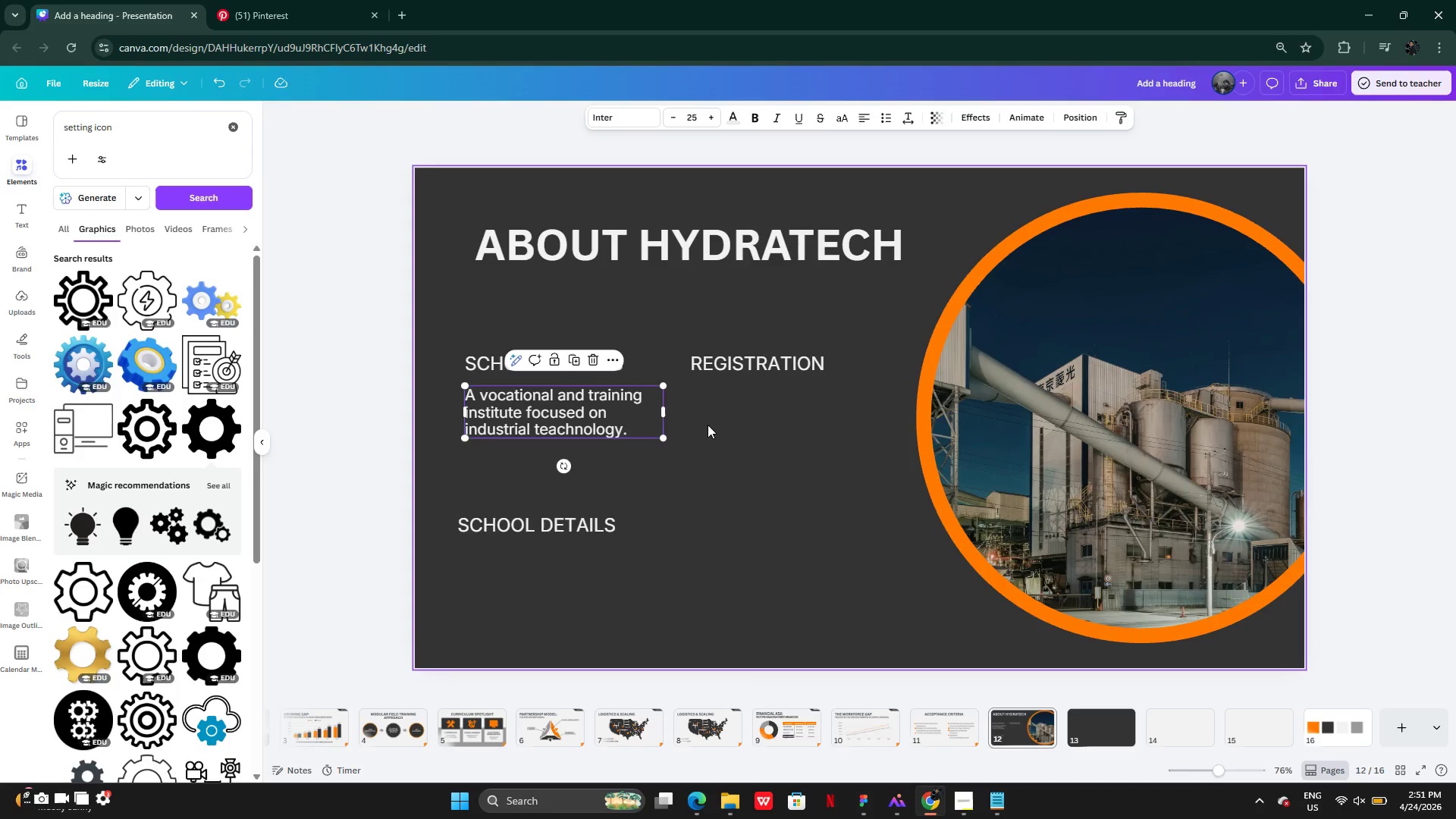 
left_click([708, 425])
 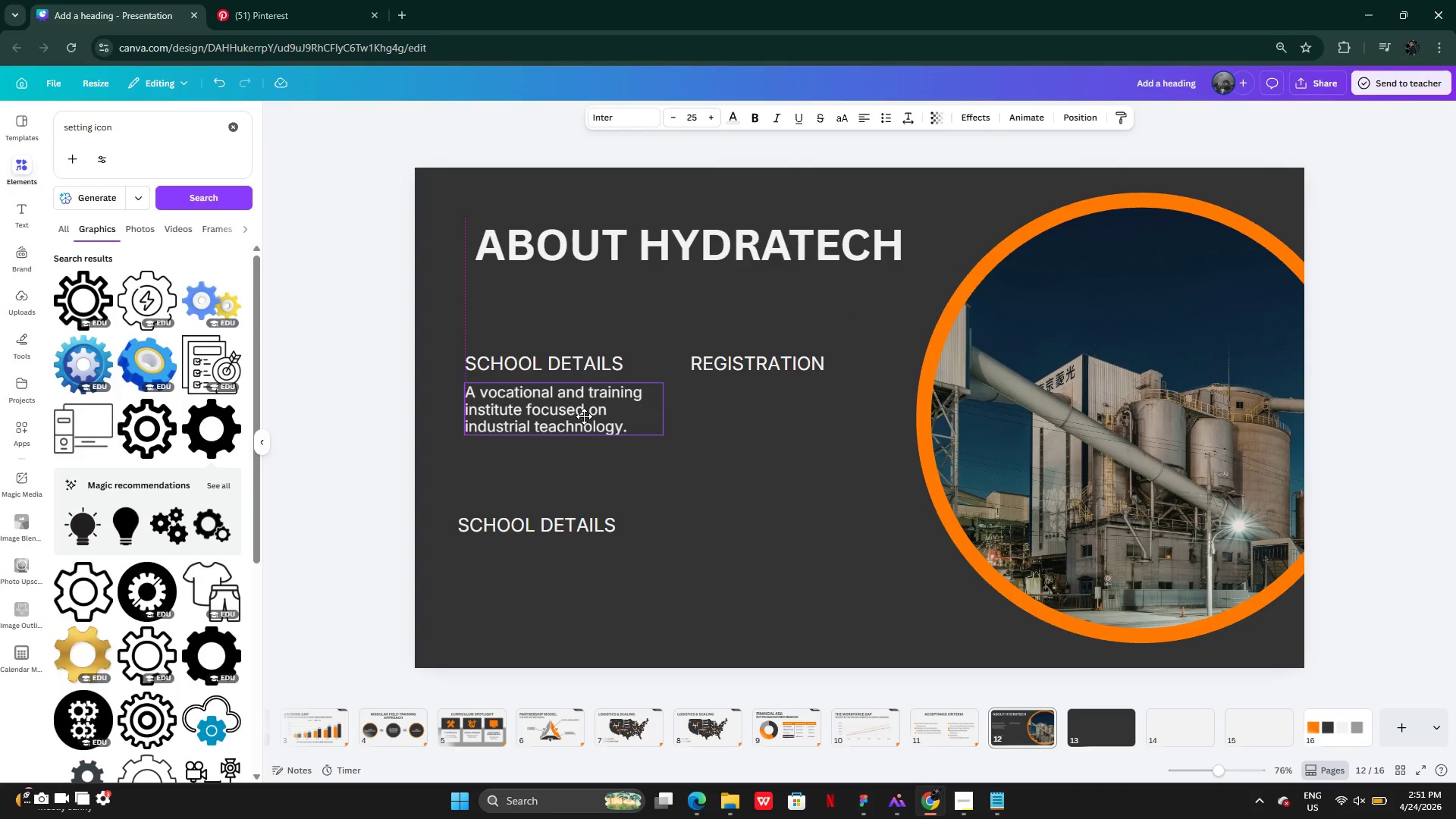 
key(Alt+AltLeft)
 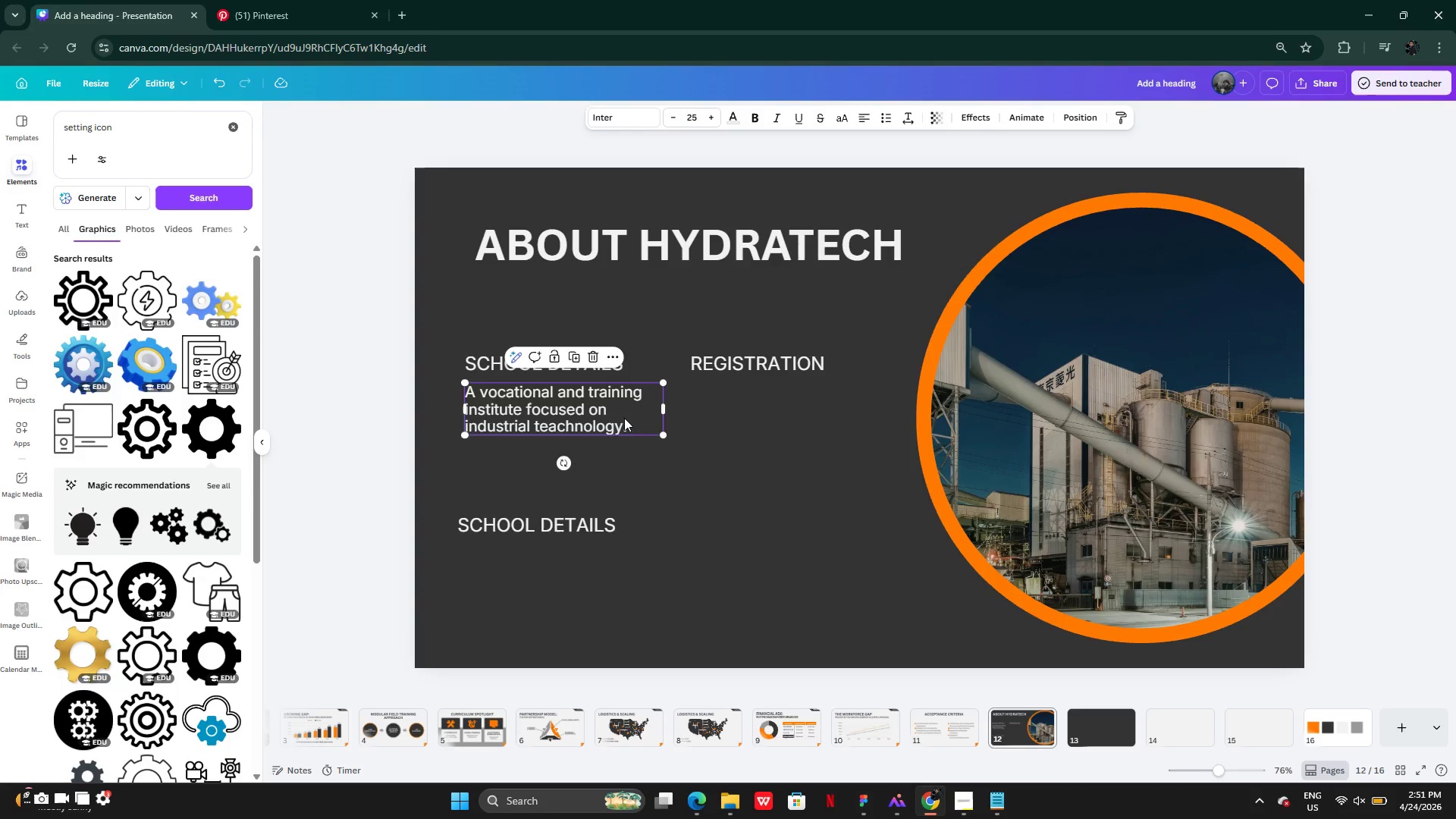 
left_click_drag(start_coordinate=[568, 418], to_coordinate=[648, 418])
 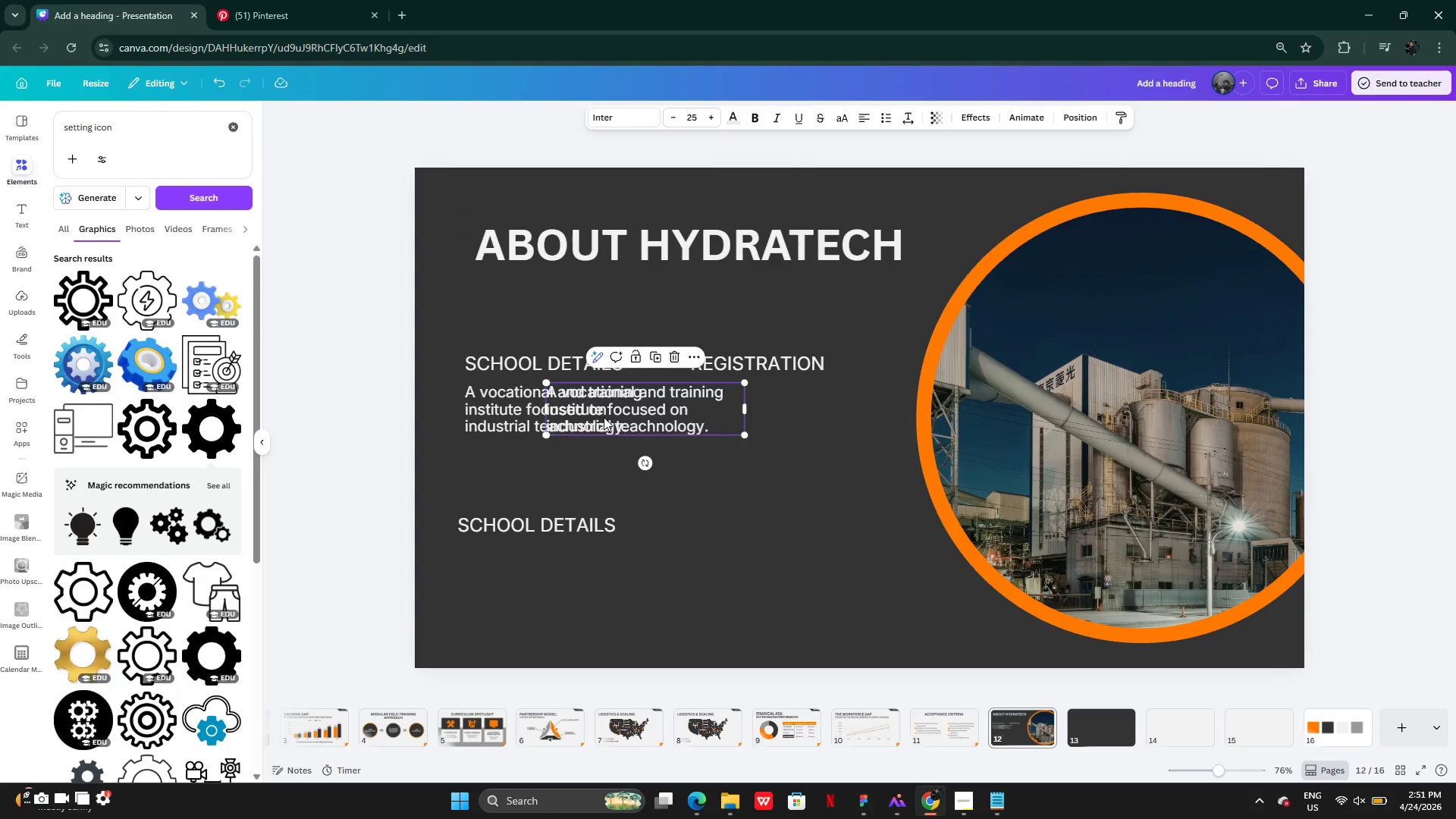 
left_click_drag(start_coordinate=[604, 417], to_coordinate=[747, 416])
 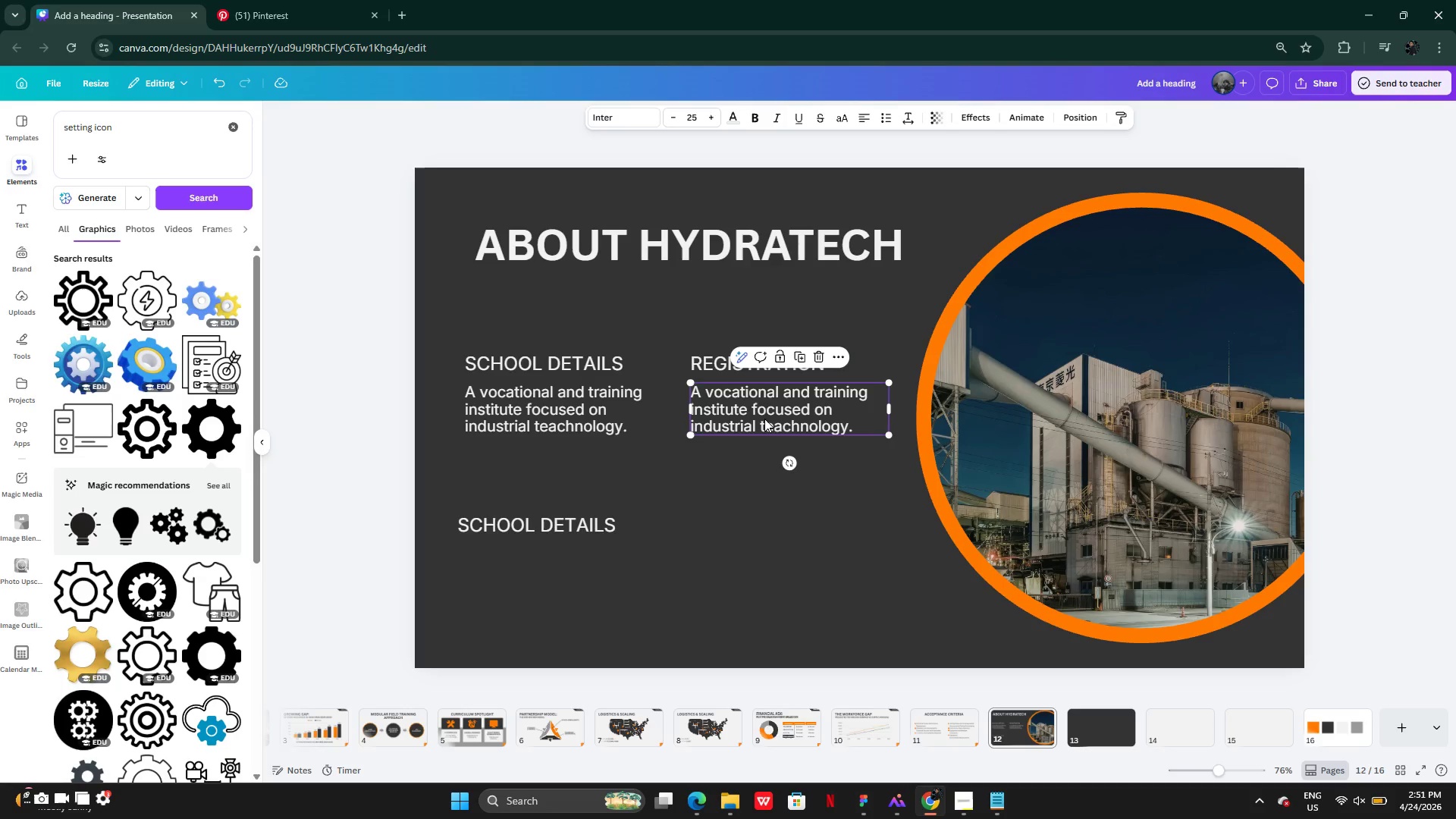 
left_click([764, 419])
 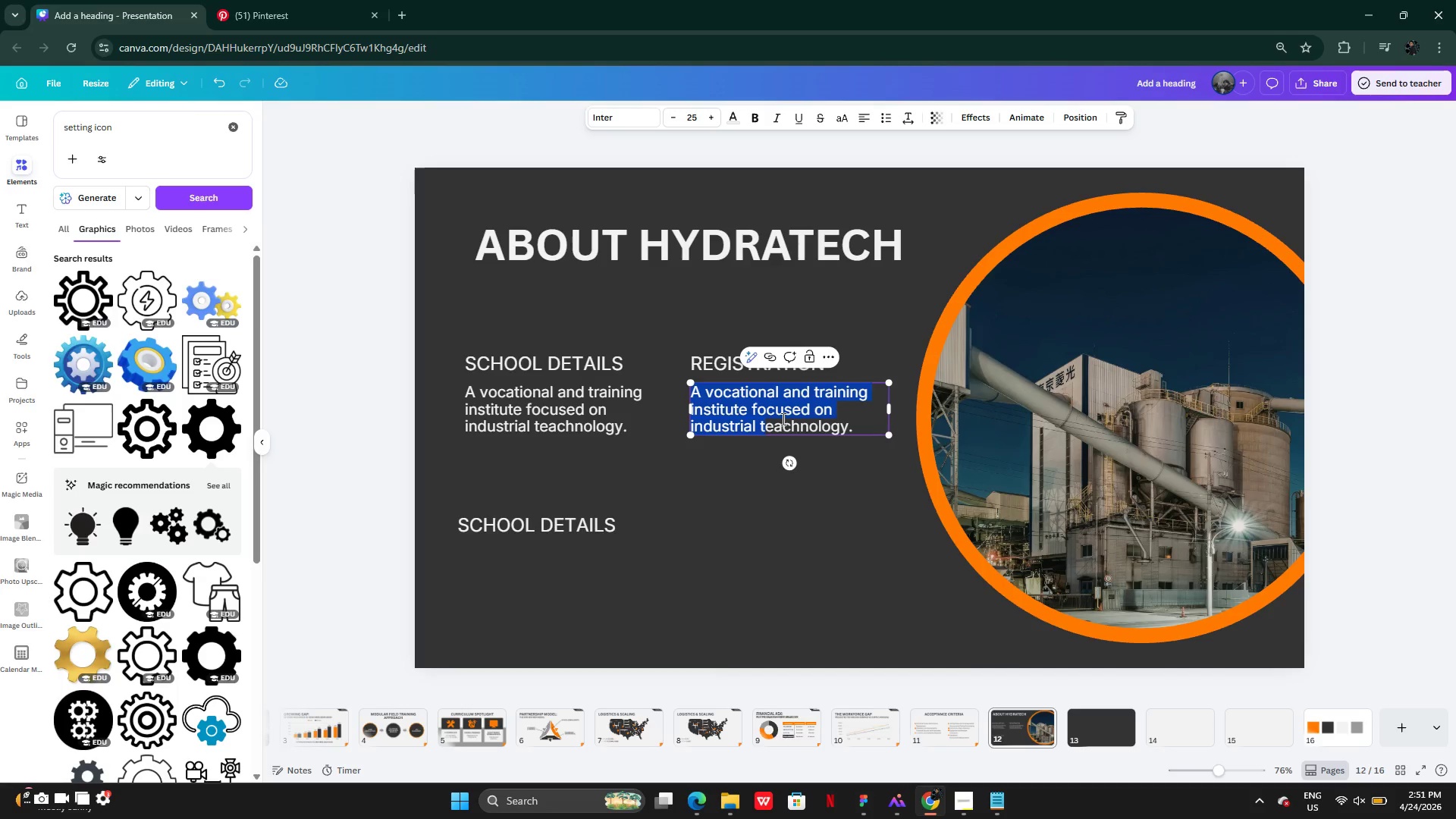 
left_click([836, 421])
 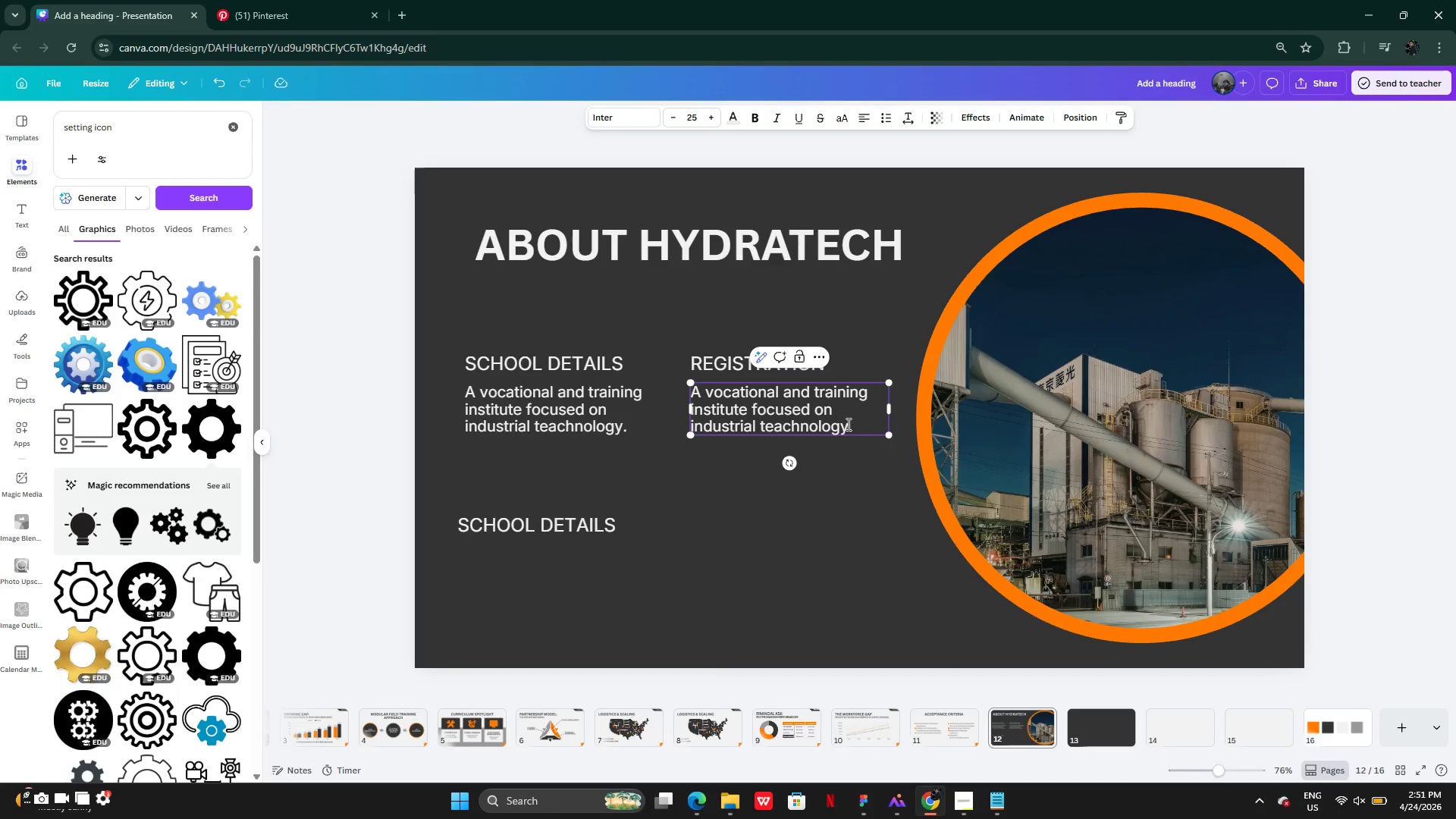 
key(Control+A)
 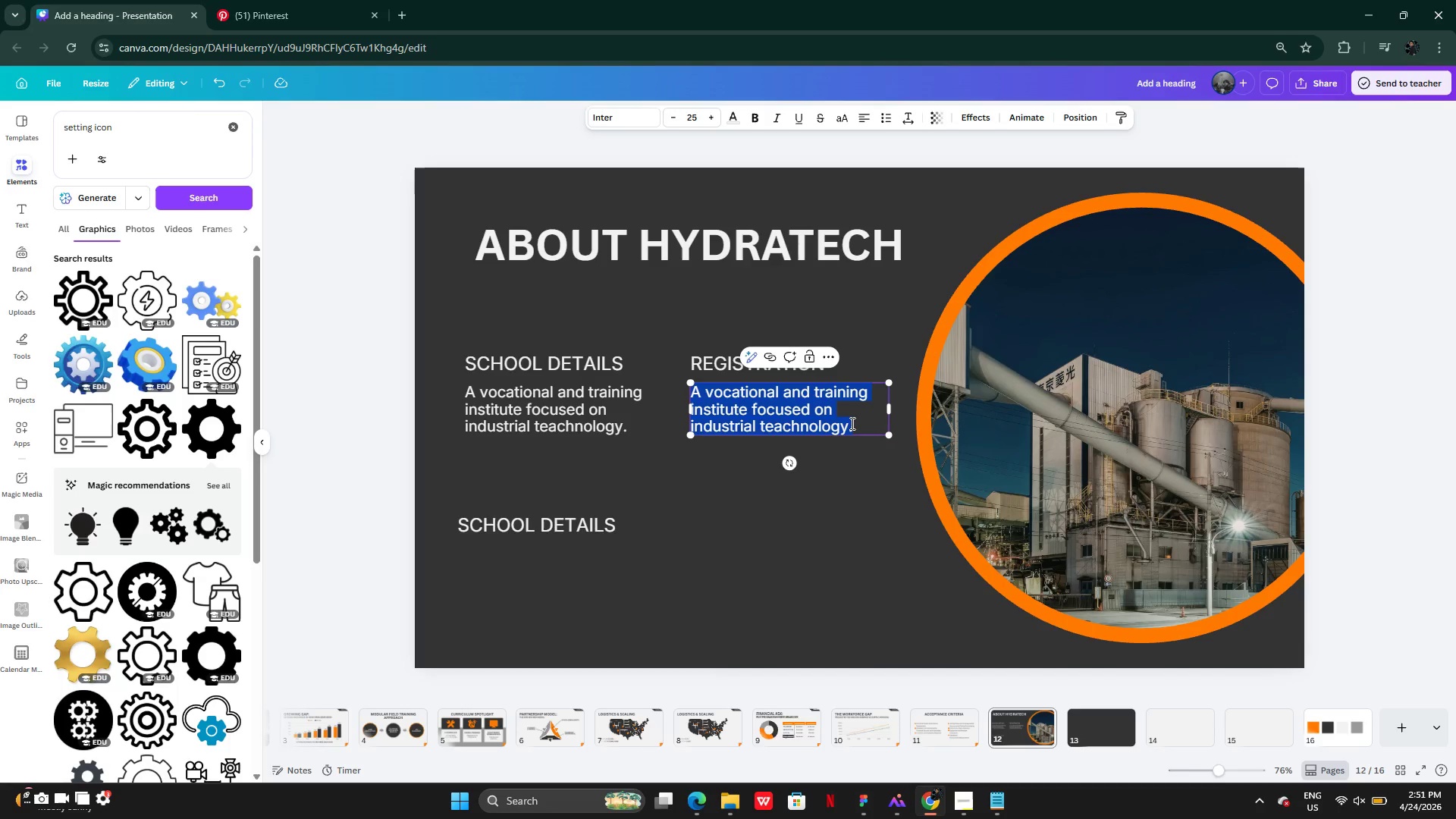 
wait(6.41)
 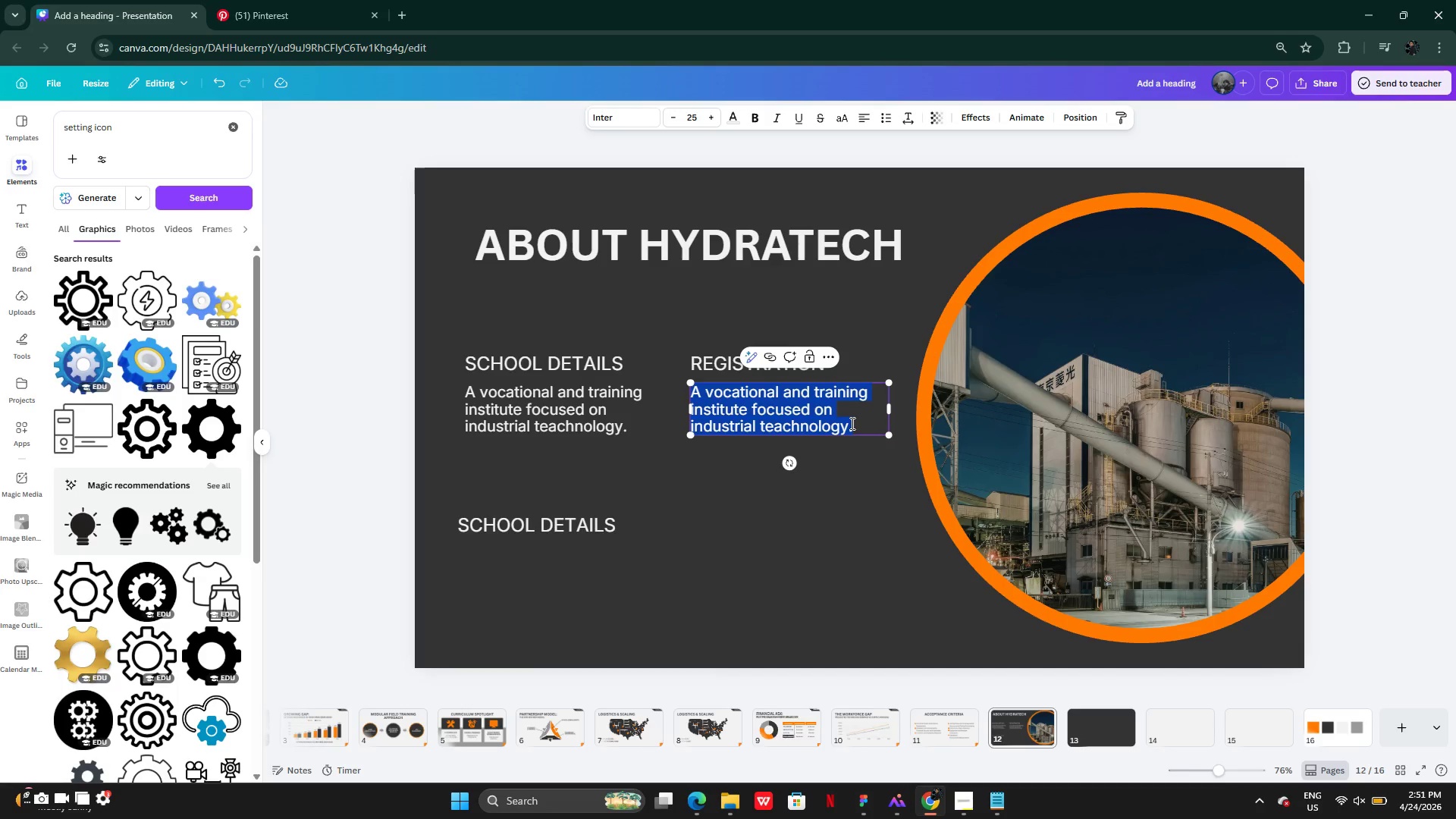 
type(Accredified by the Technical Vouncil)
 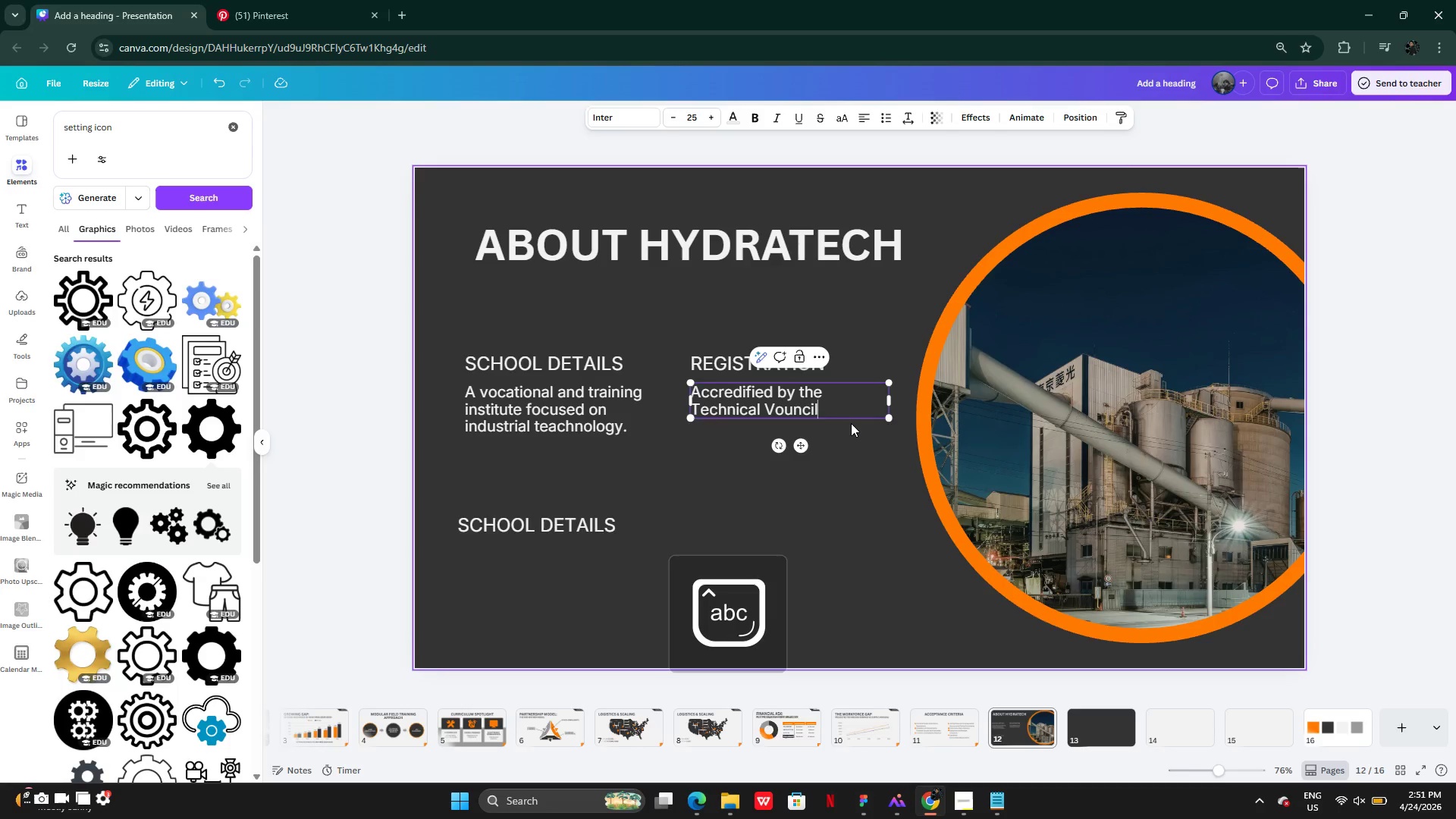 
key(ArrowLeft)
 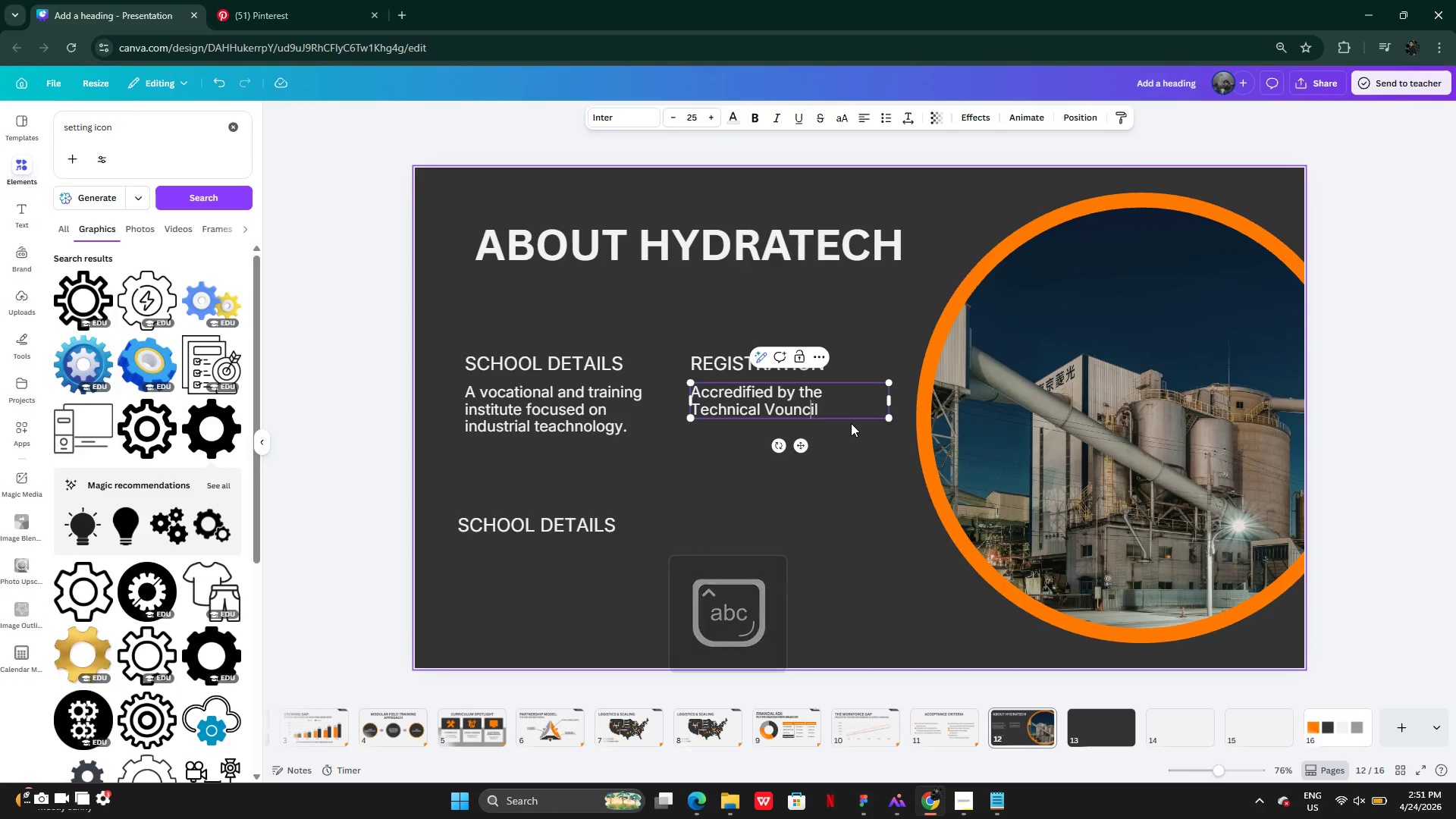 
key(ArrowLeft)
 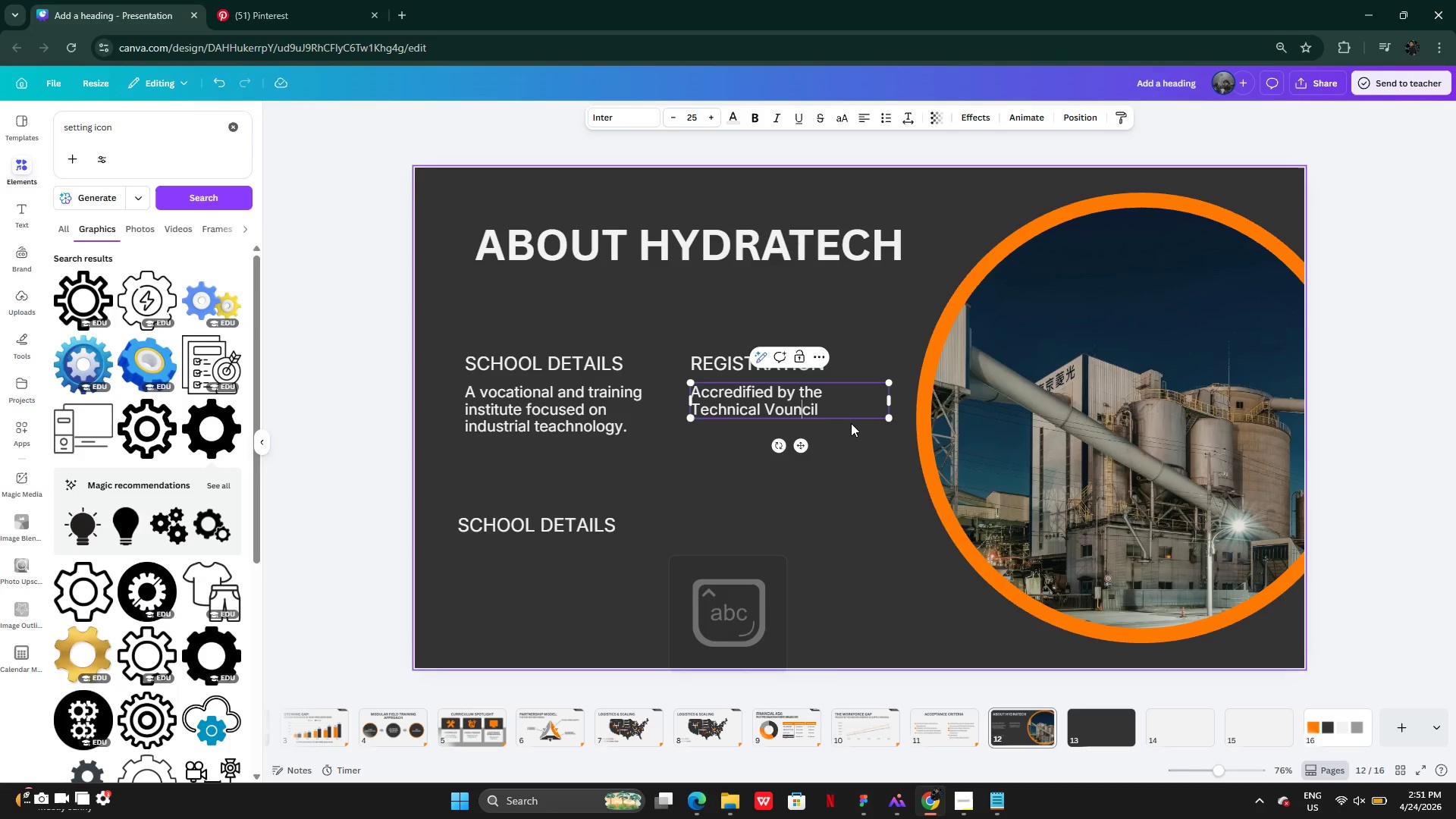 
key(ArrowLeft)
 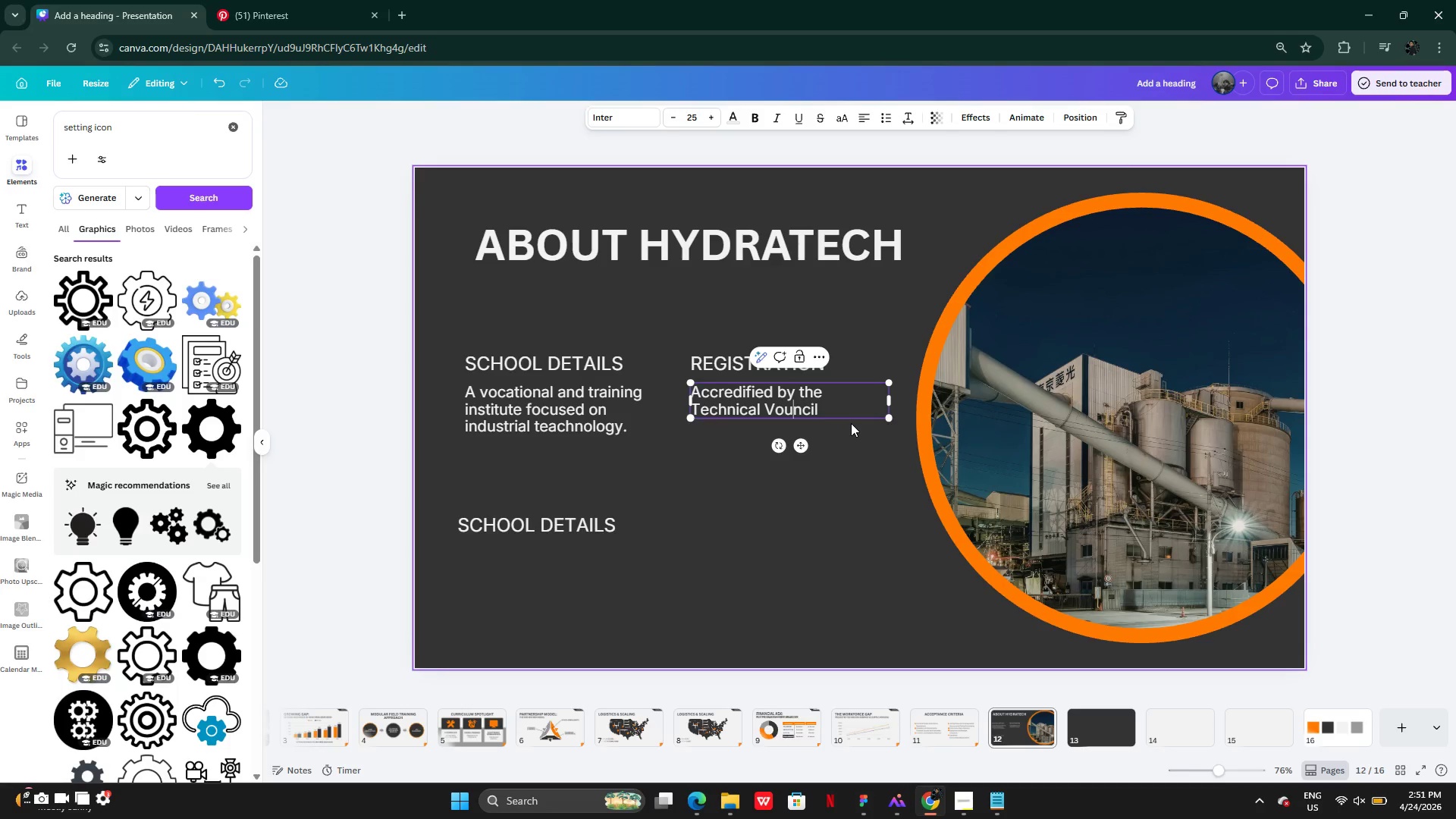 
key(ArrowLeft)
 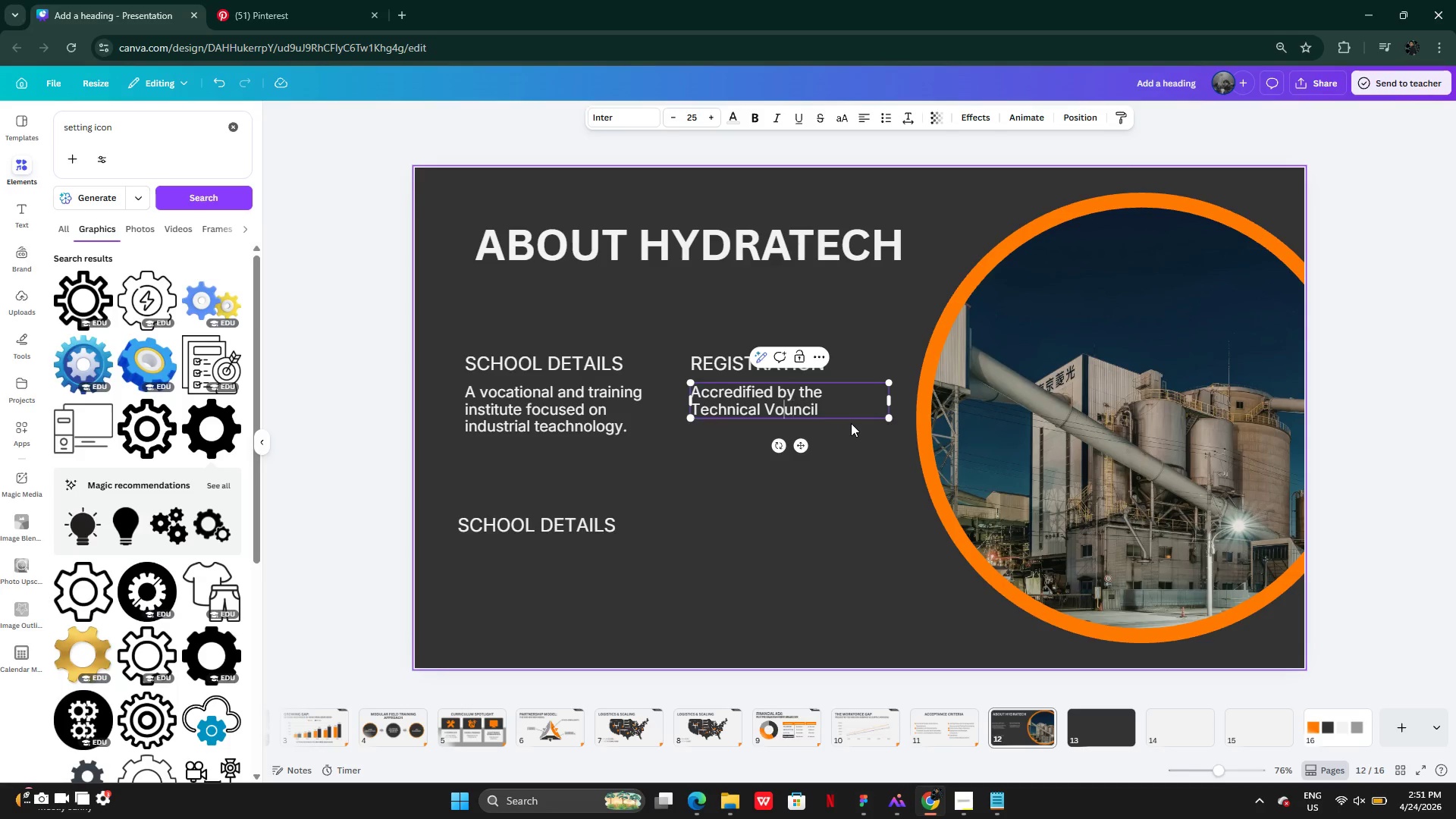 
key(ArrowLeft)
 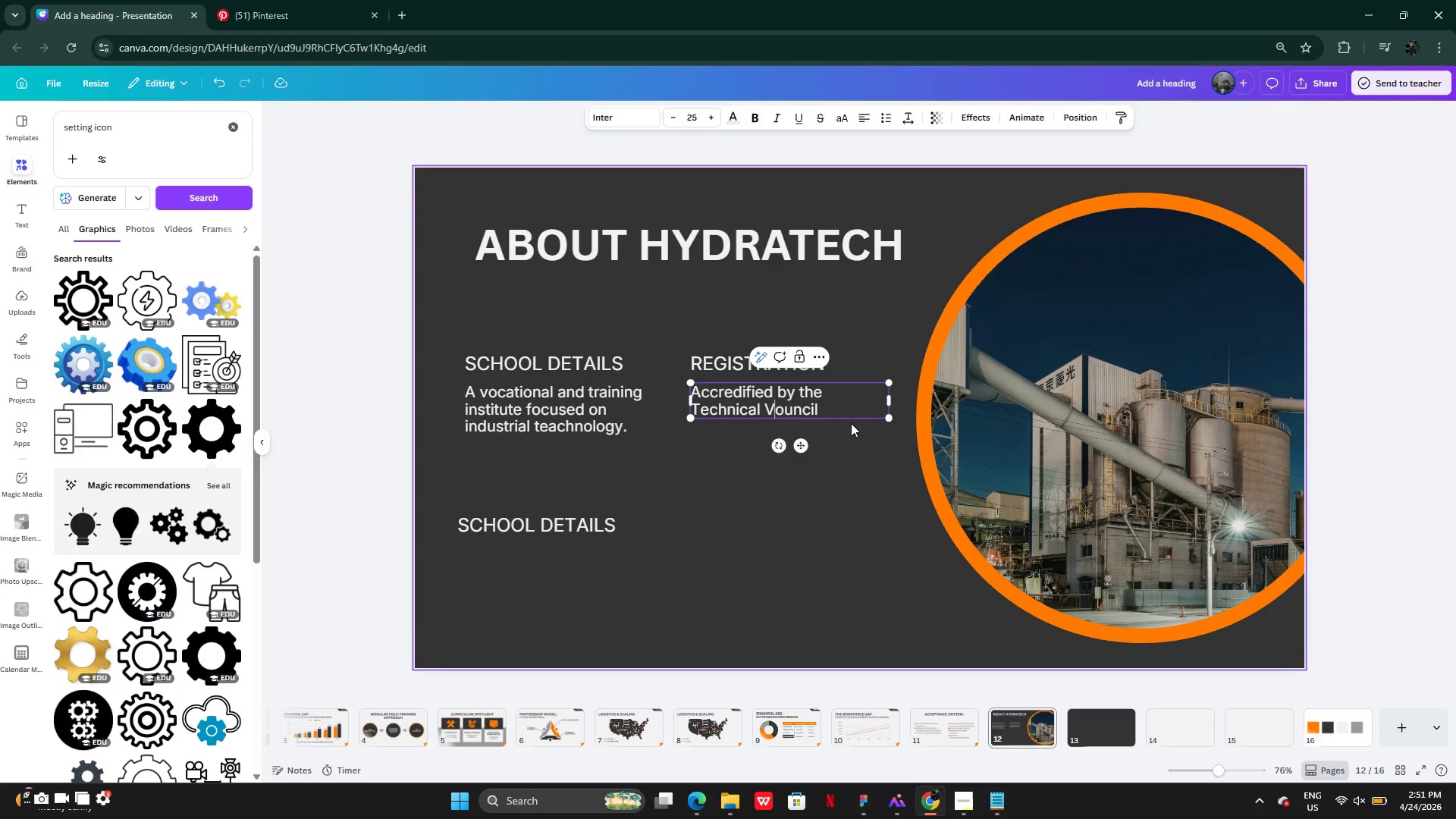 
key(ArrowLeft)
 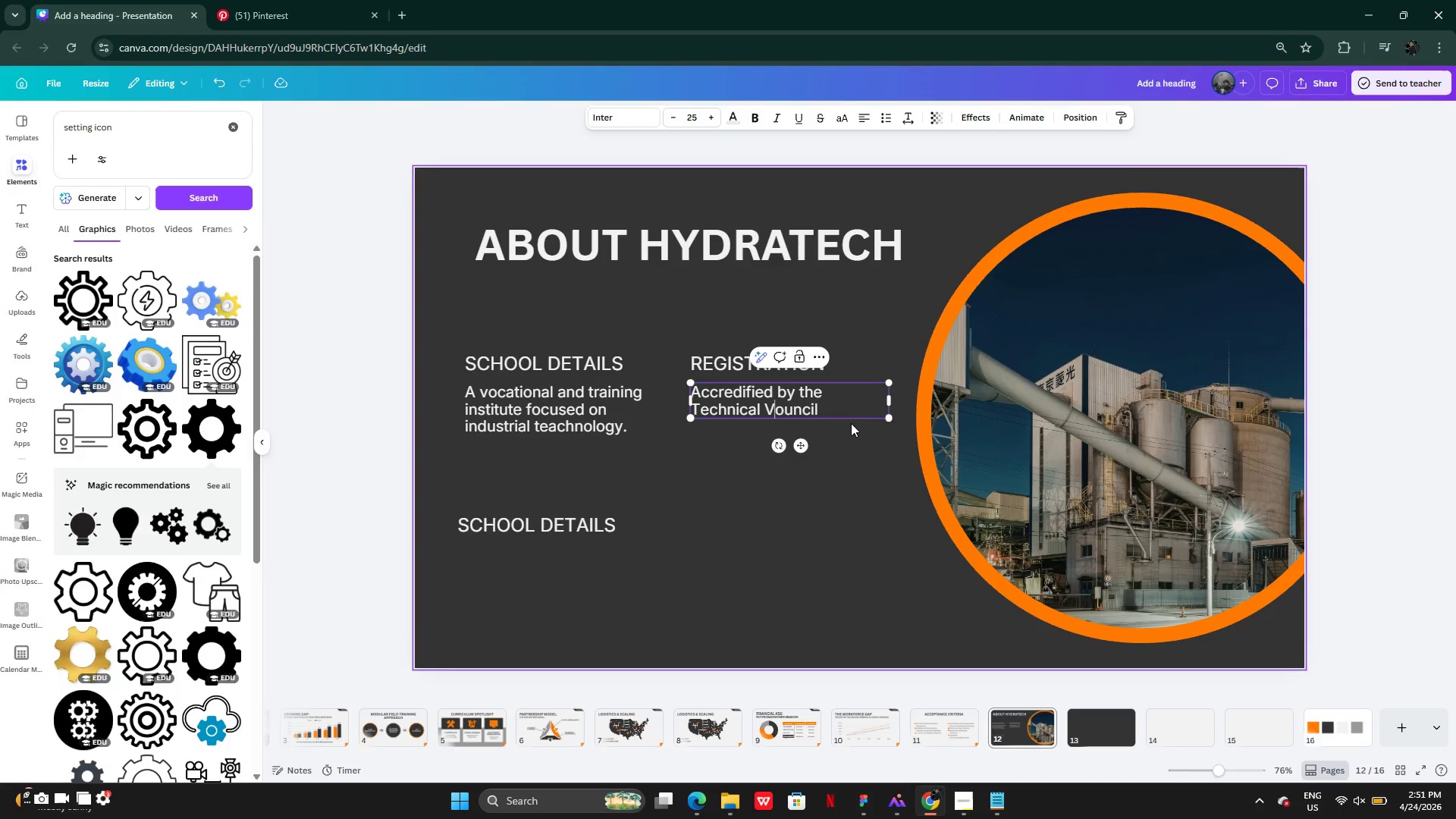 
key(Backspace)
 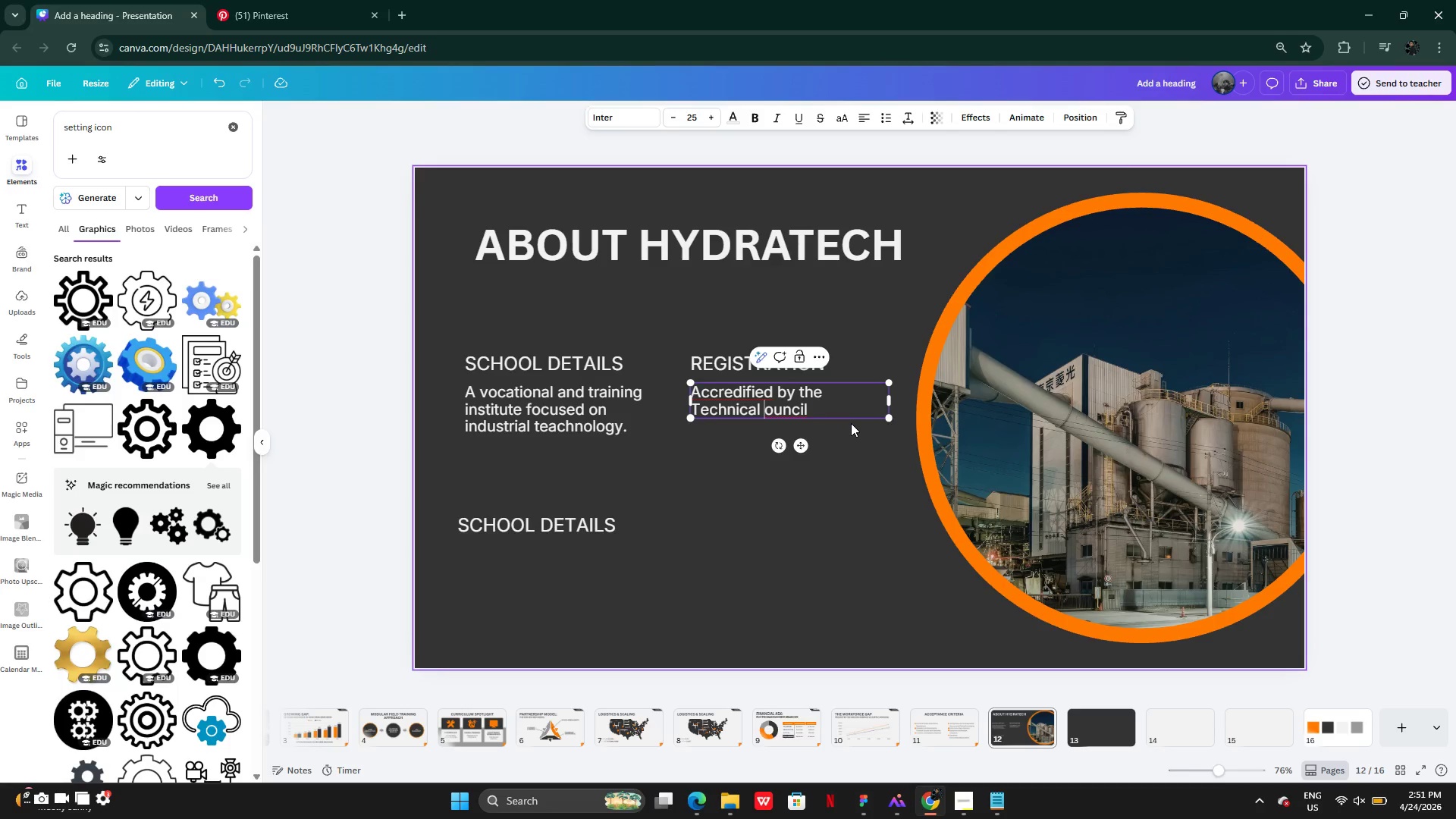 
key(CapsLock)
 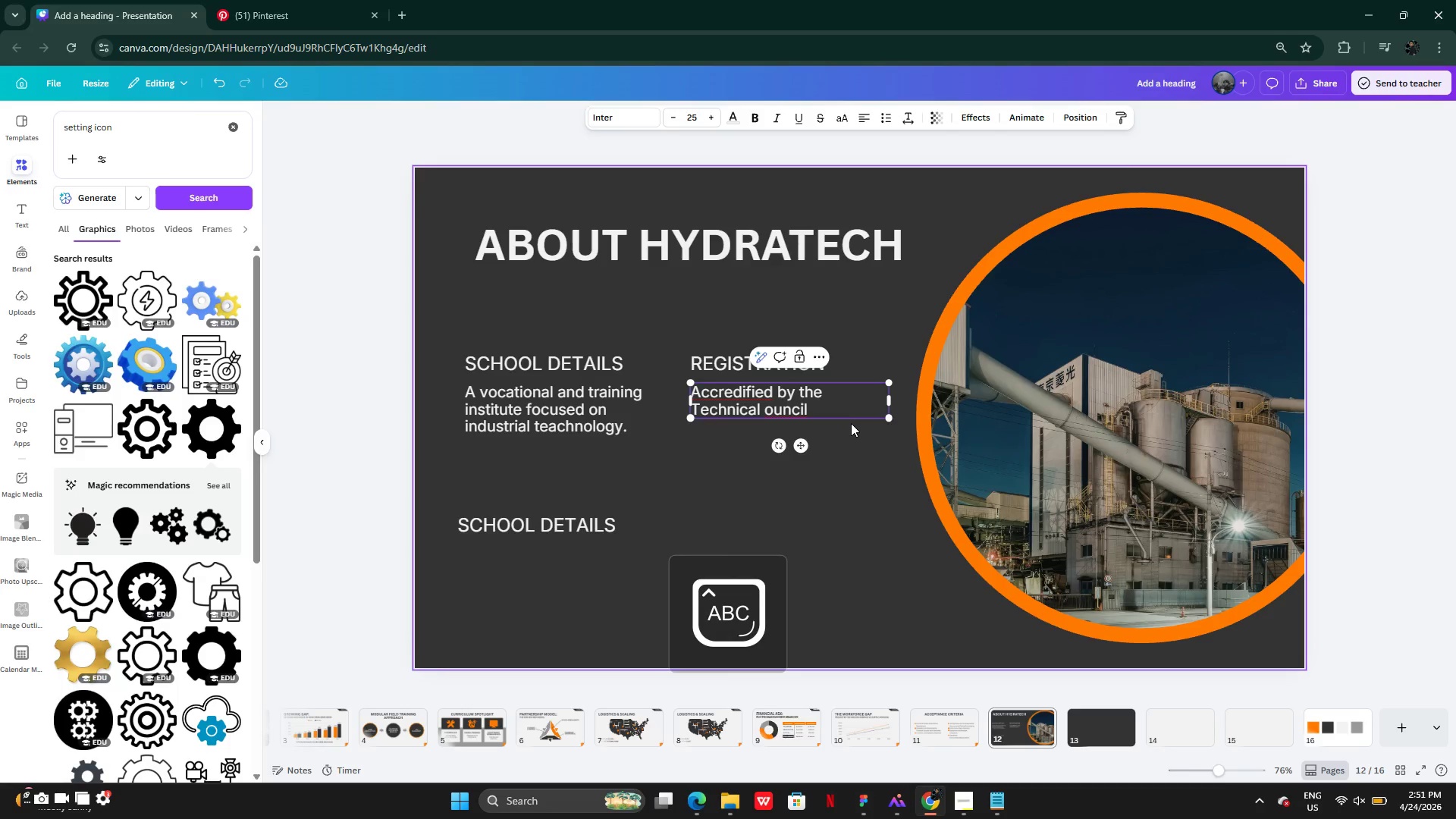 
key(C)
 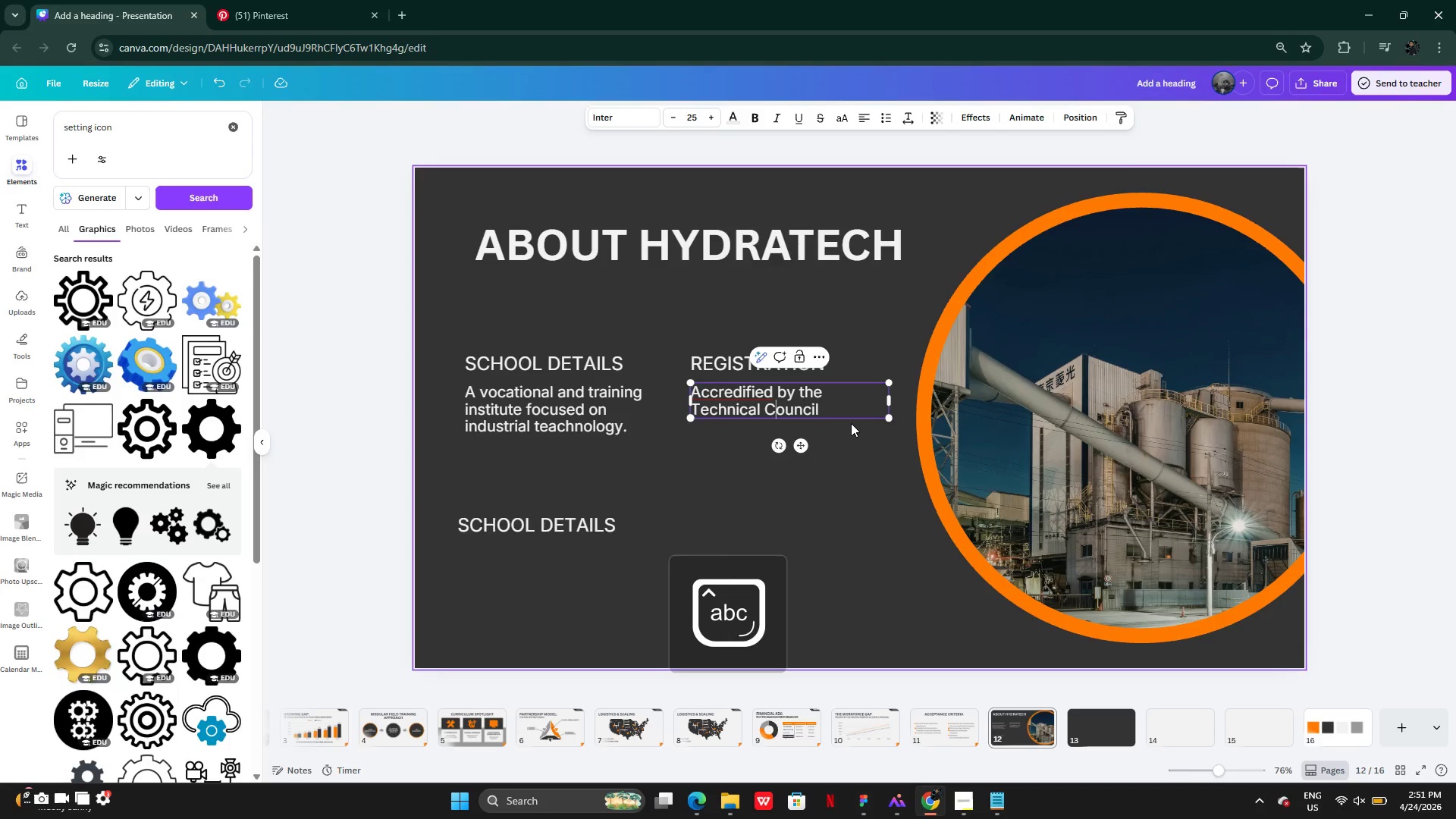 
key(CapsLock)
 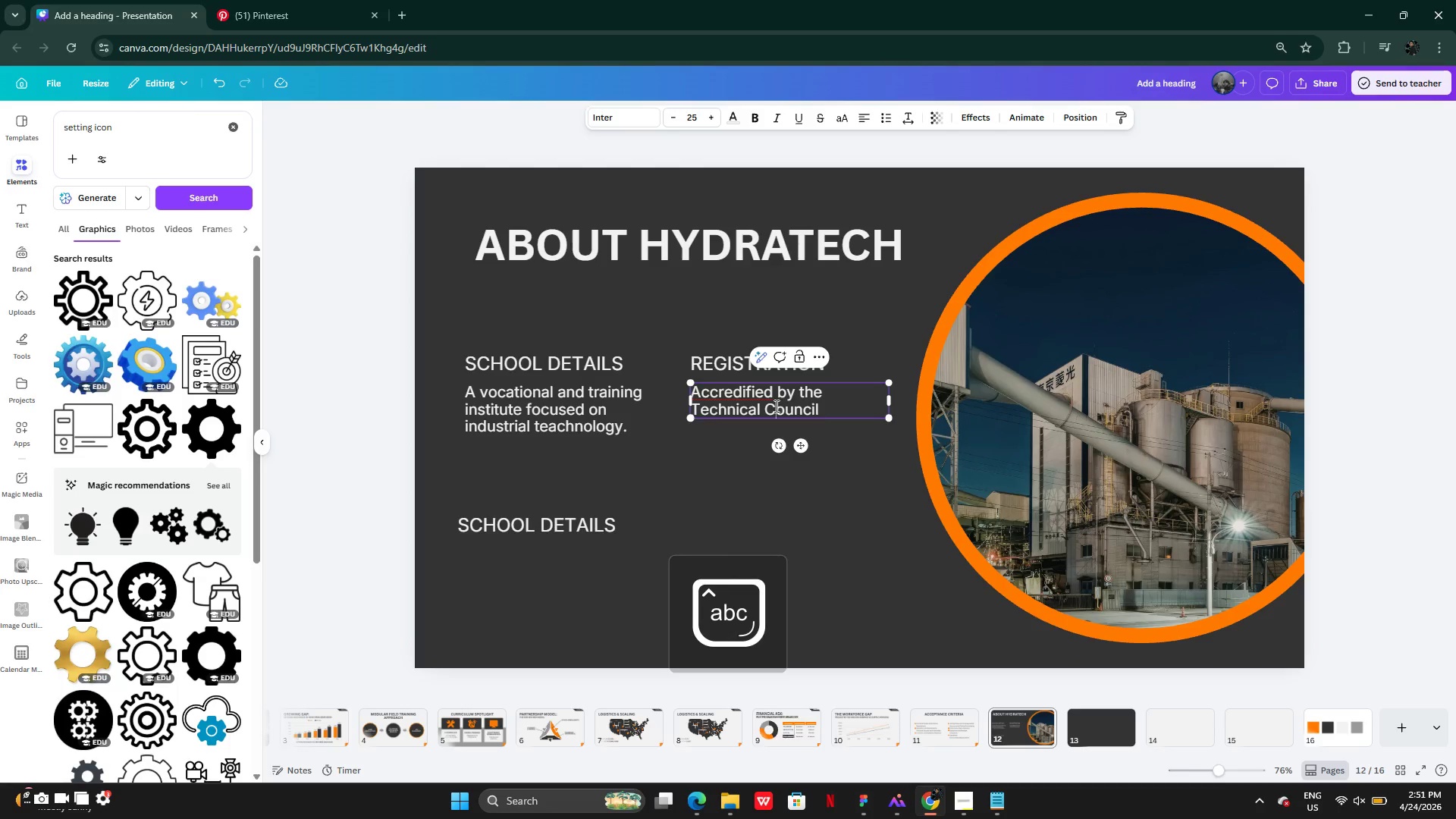 
double_click([766, 395])
 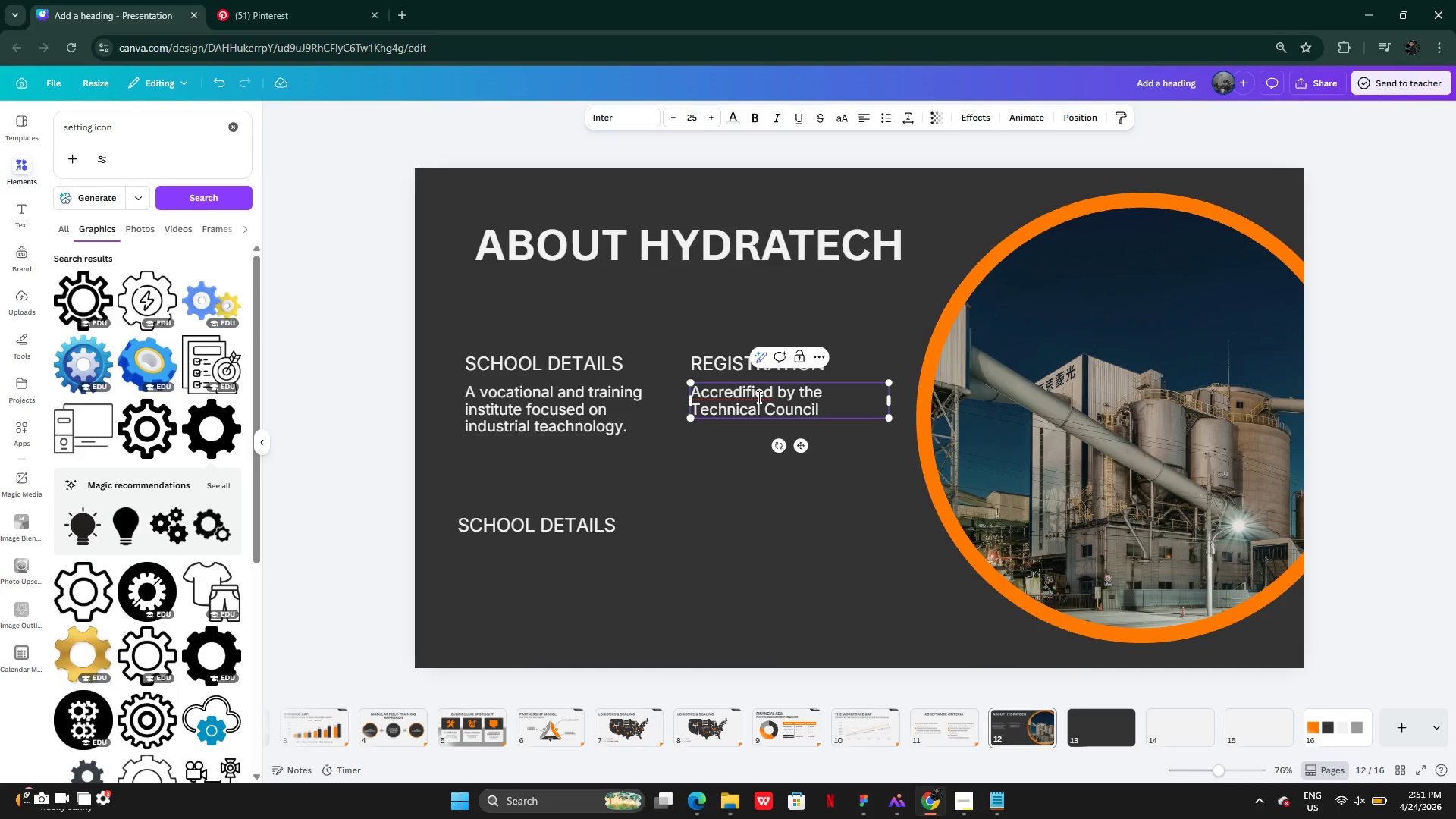 
key(Backspace)
key(Backspace)
key(Backspace)
type(te)
 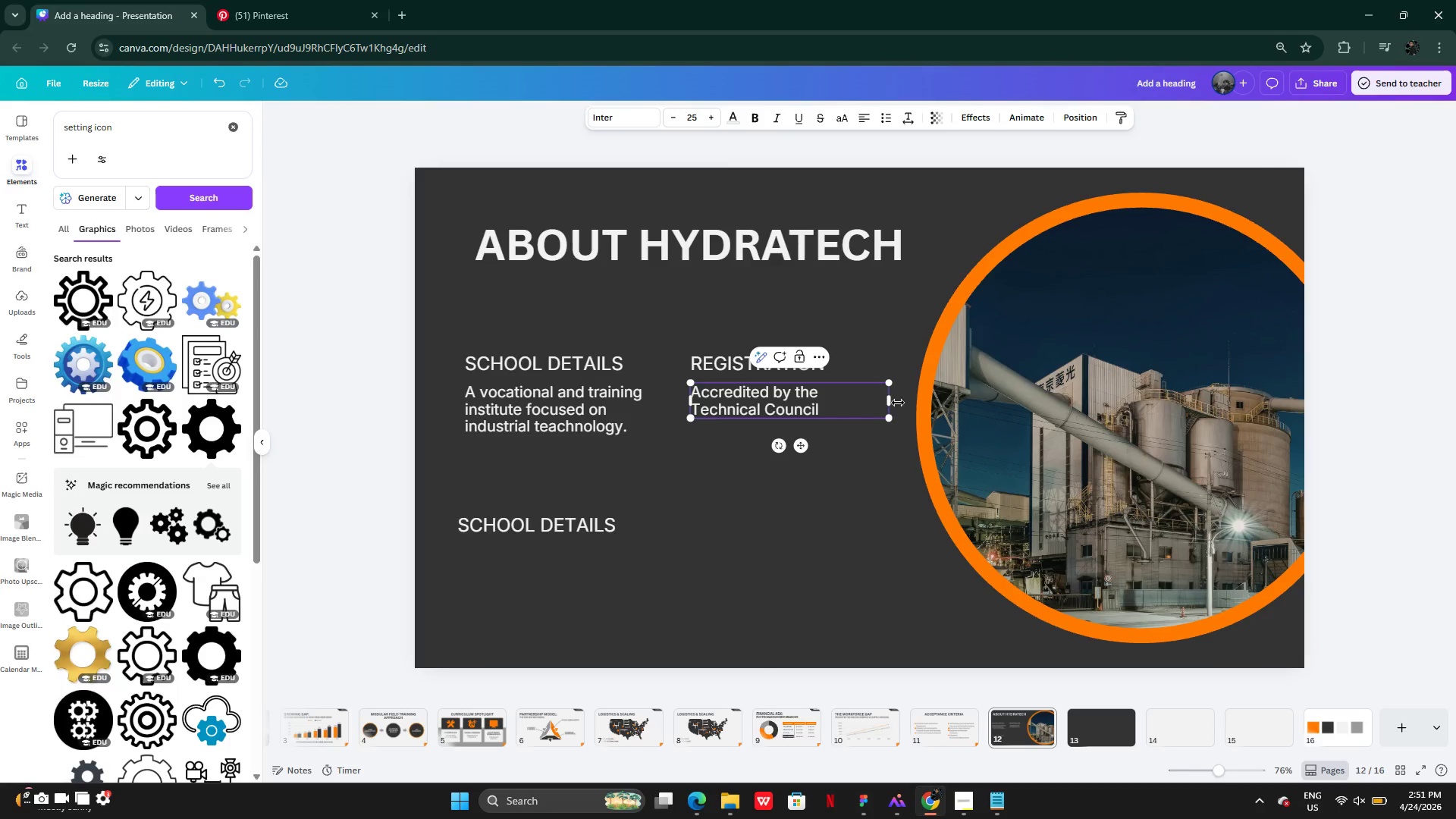 
left_click_drag(start_coordinate=[890, 400], to_coordinate=[908, 400])
 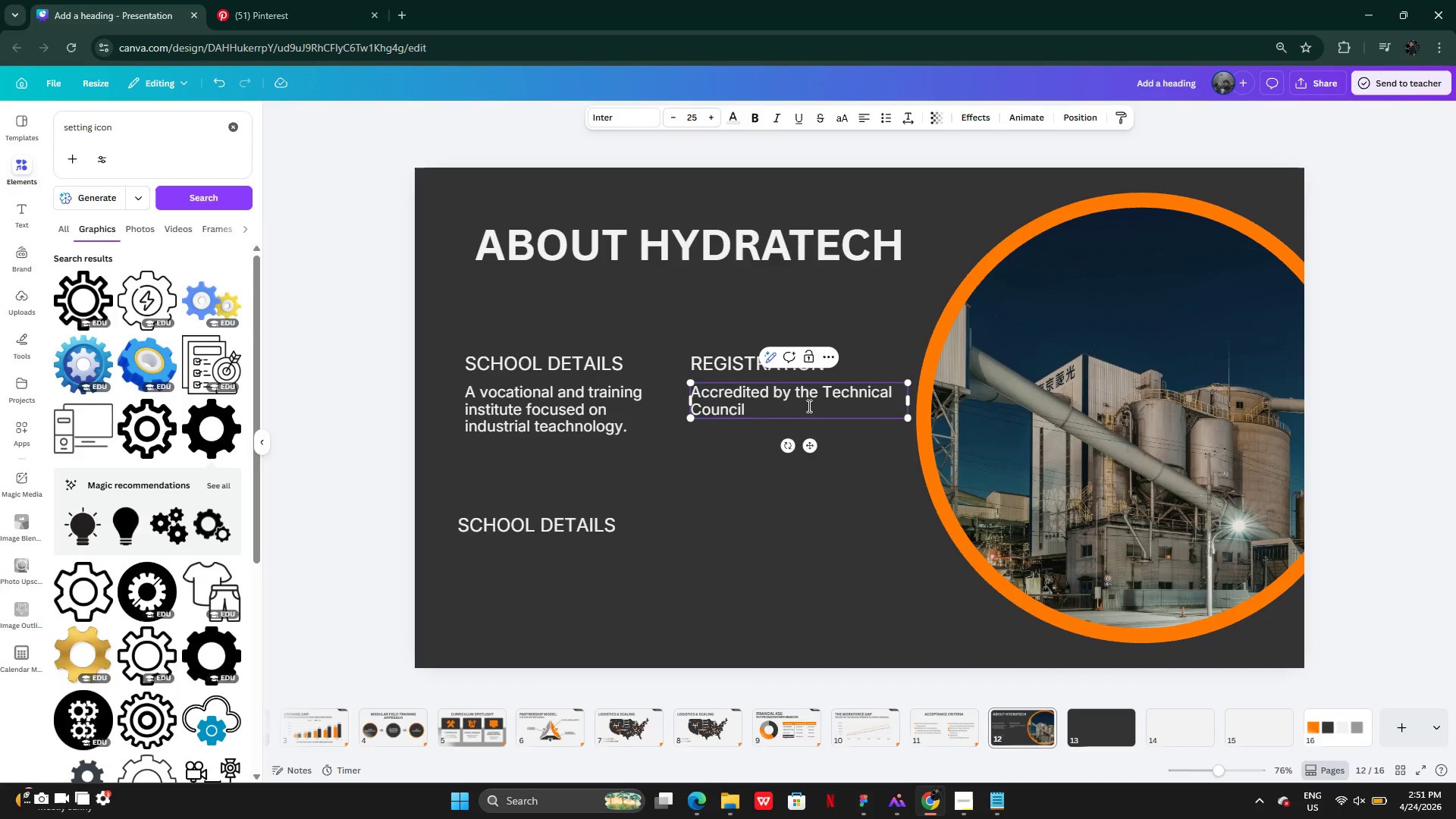 
type(. All programs are n)
key(Backspace)
type(recognixed)
key(Backspace)
key(Backspace)
key(Backspace)
type(zed nationally.)
 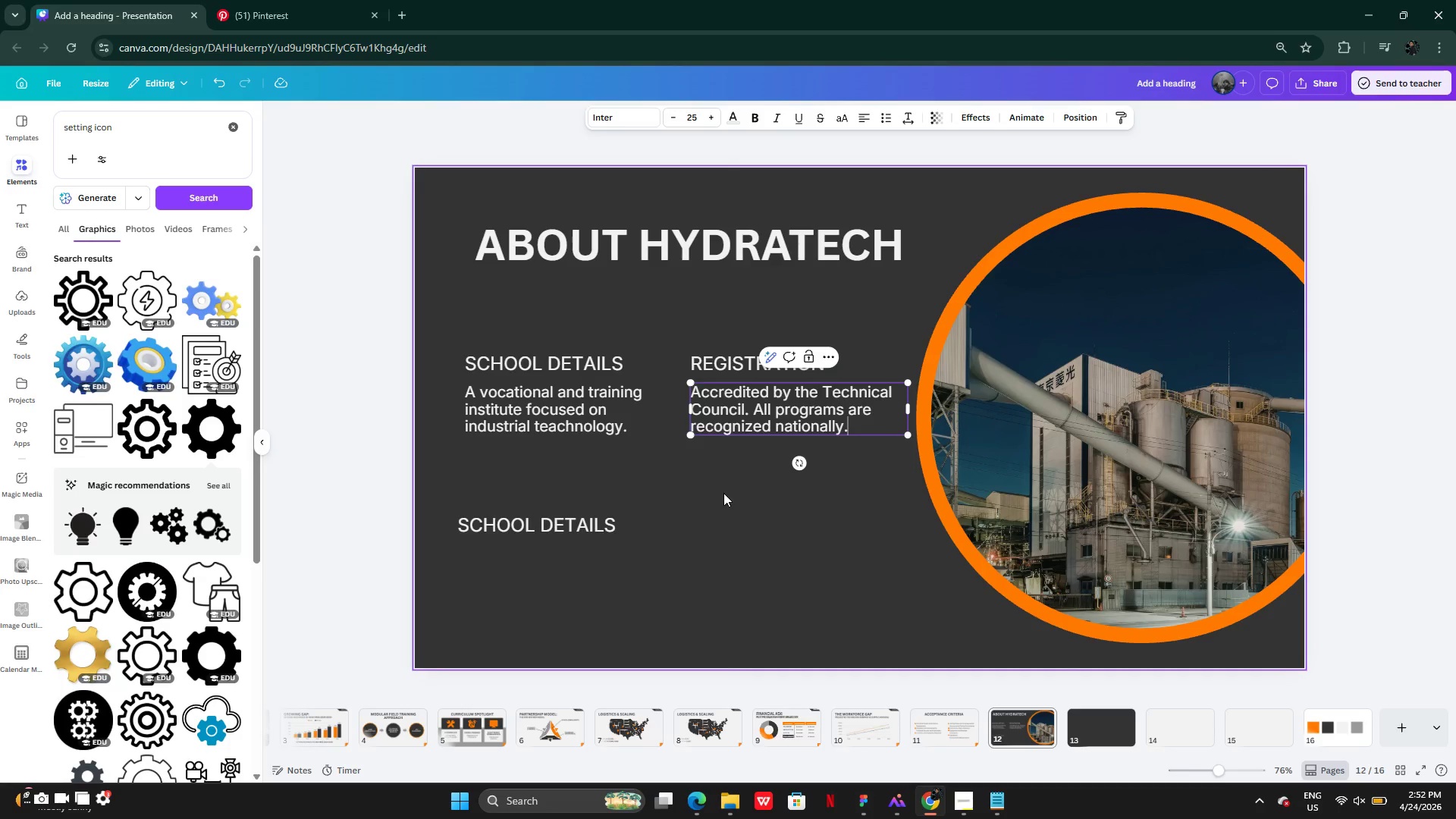 
wait(5.97)
 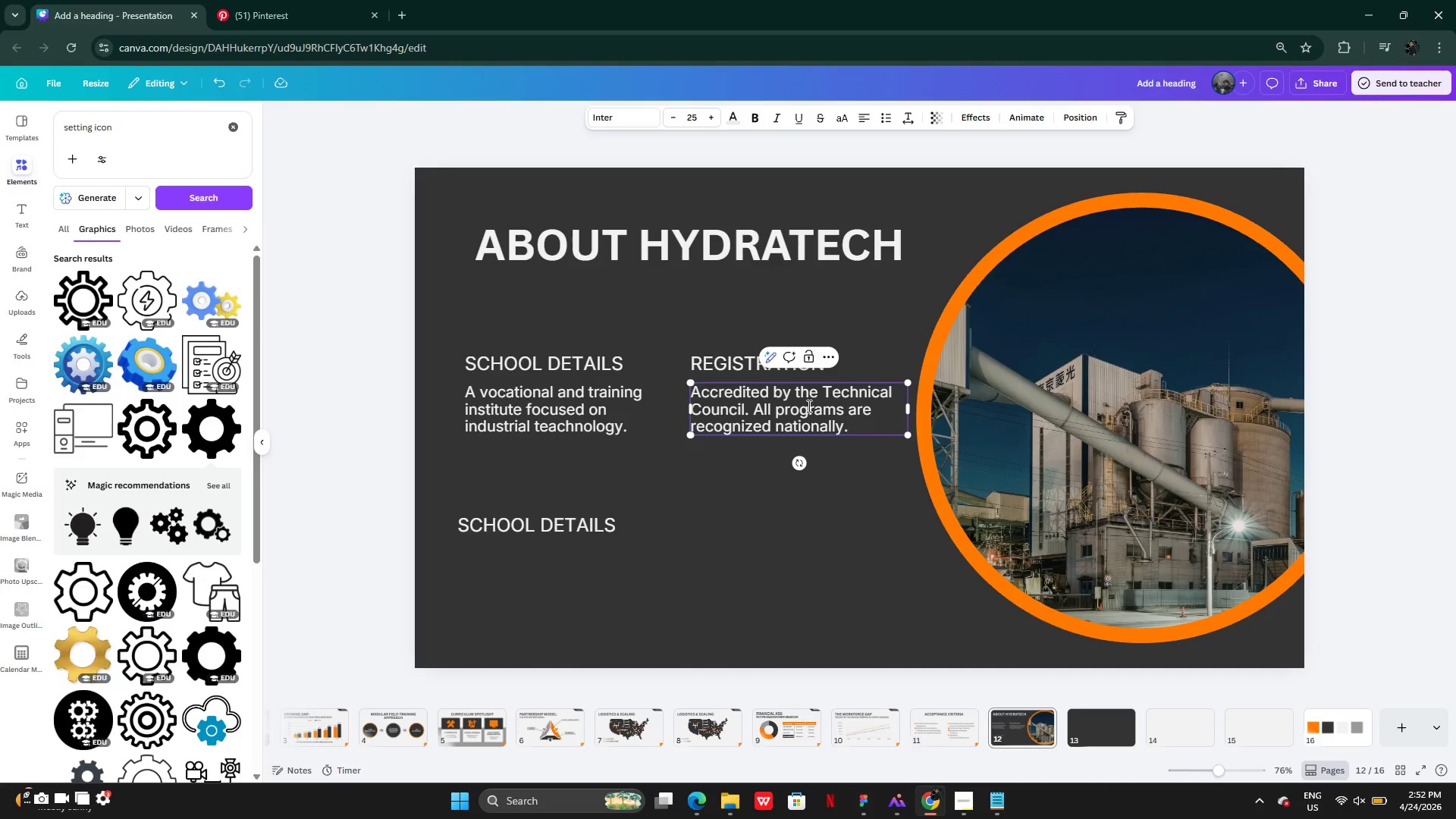 
left_click_drag(start_coordinate=[570, 522], to_coordinate=[579, 478])
 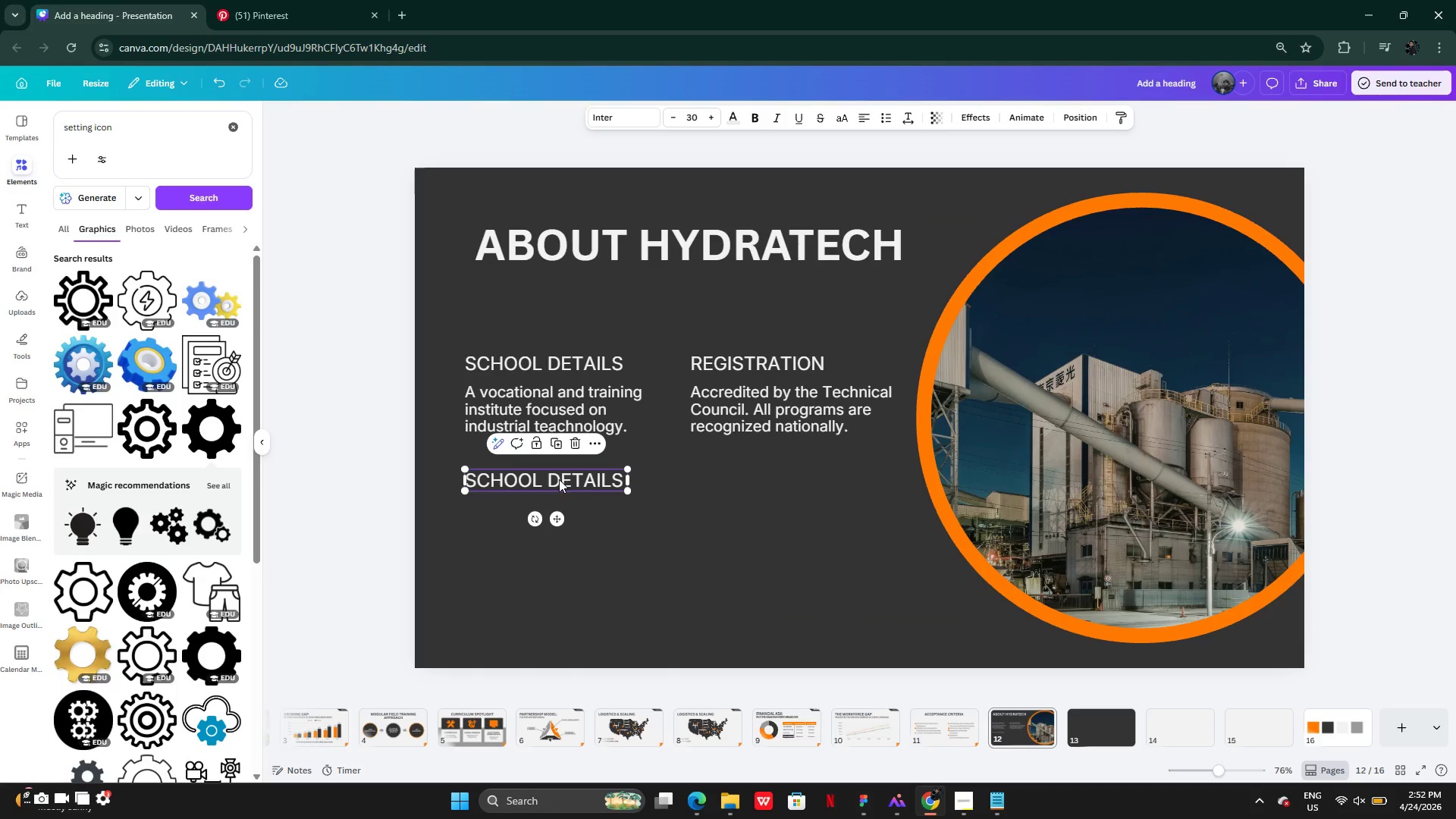 
key(Alt+AltLeft)
 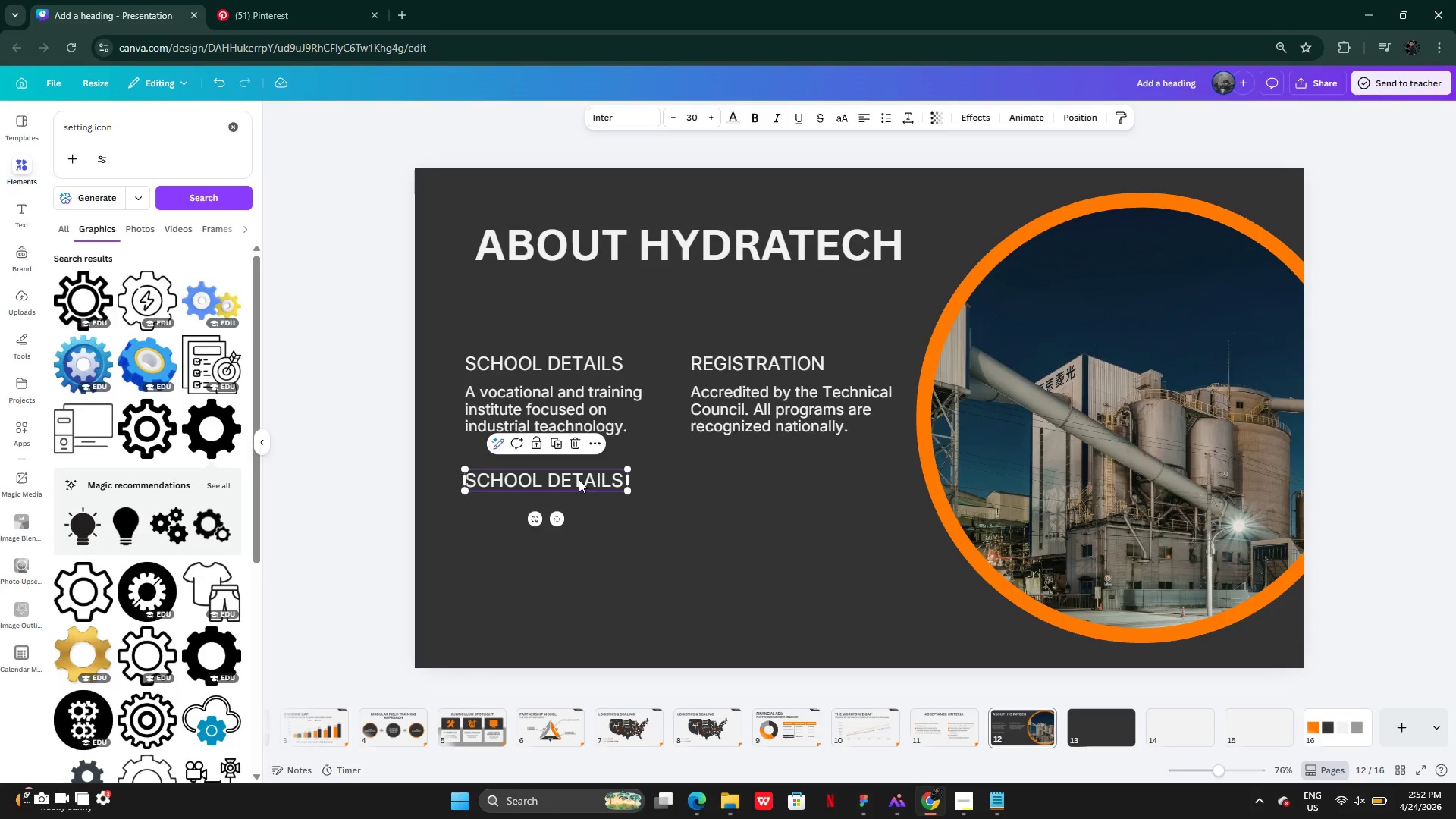 
left_click_drag(start_coordinate=[559, 479], to_coordinate=[689, 479])
 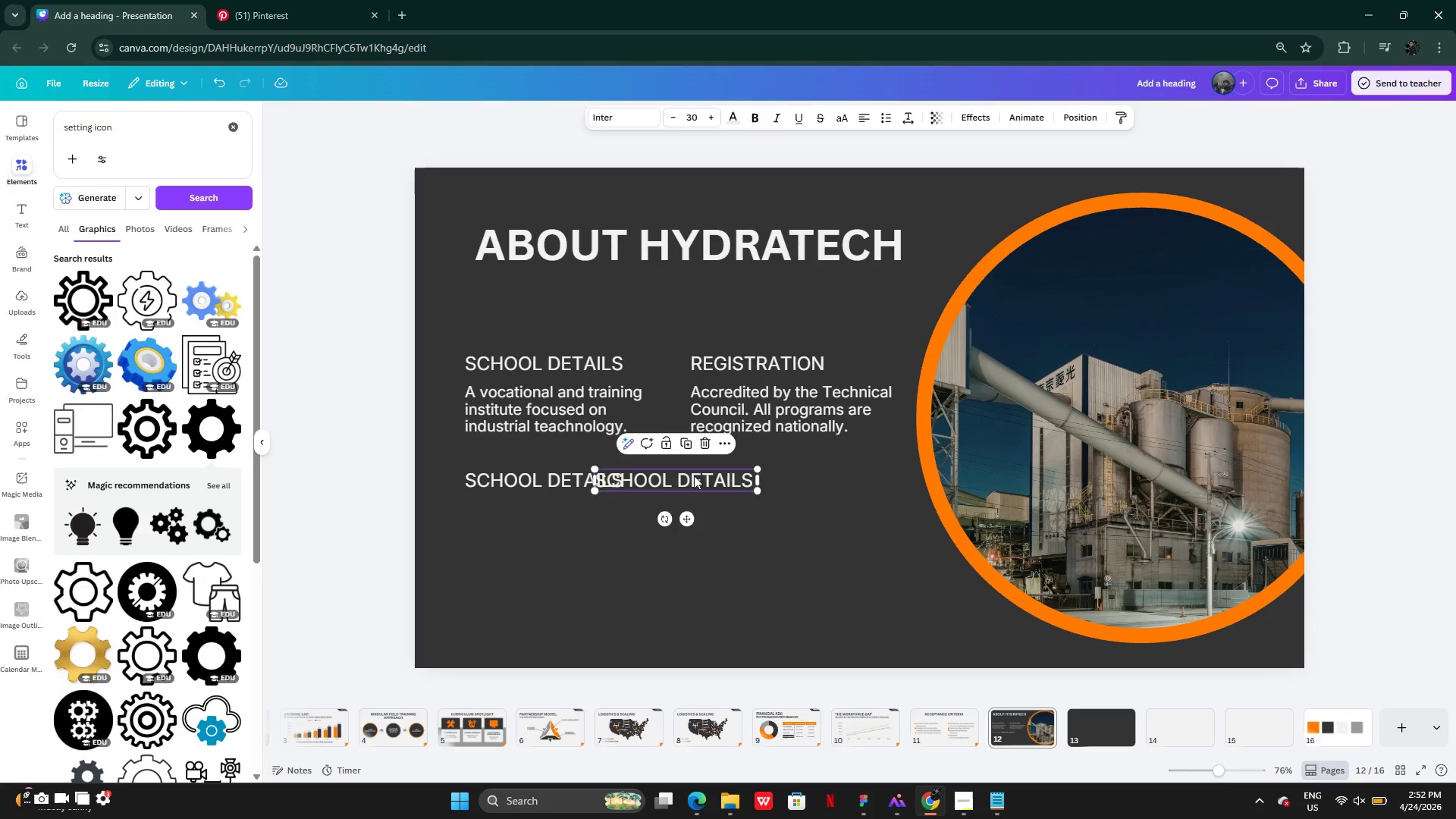 
left_click_drag(start_coordinate=[673, 475], to_coordinate=[764, 474])
 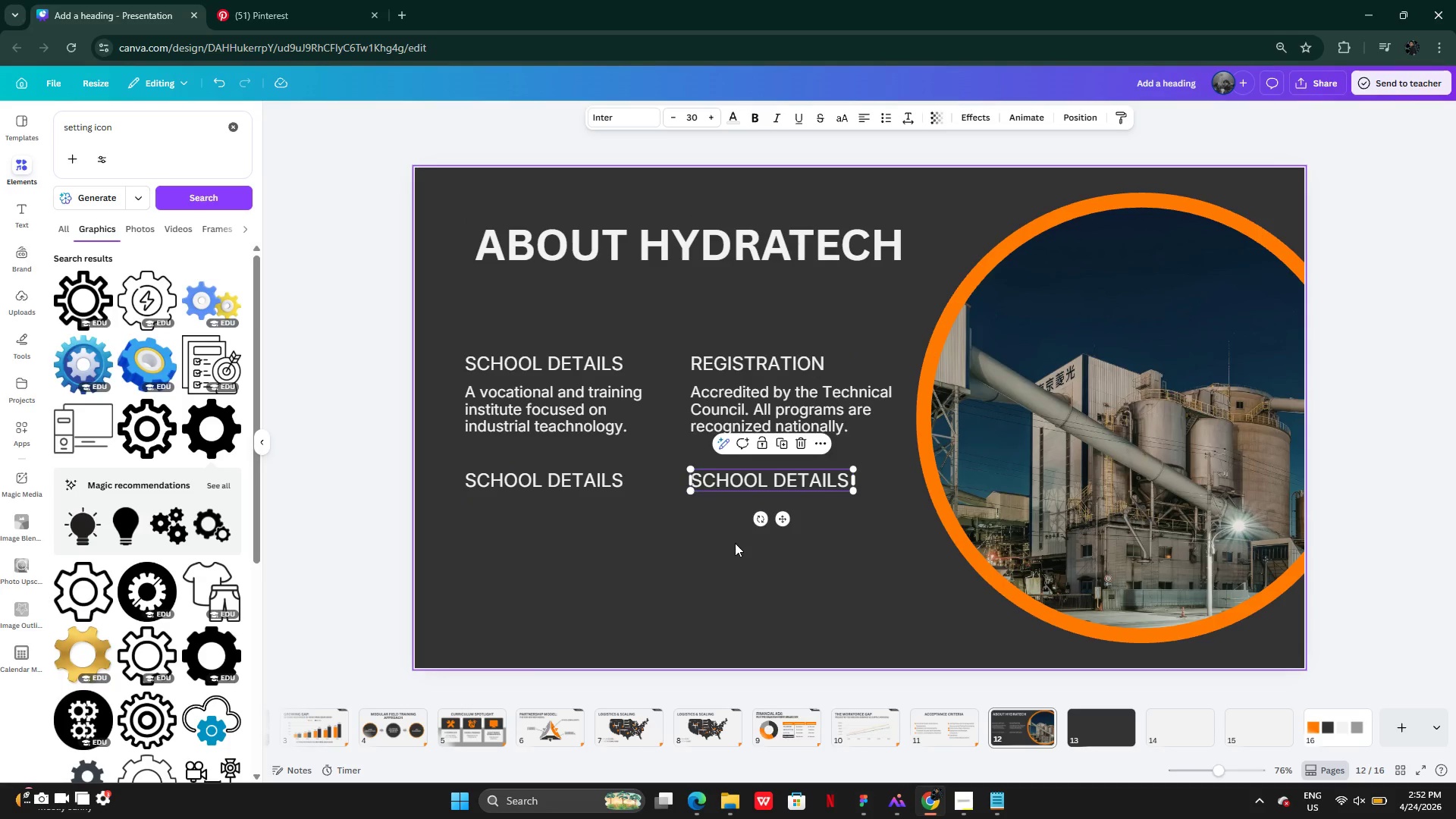 
left_click([735, 543])
 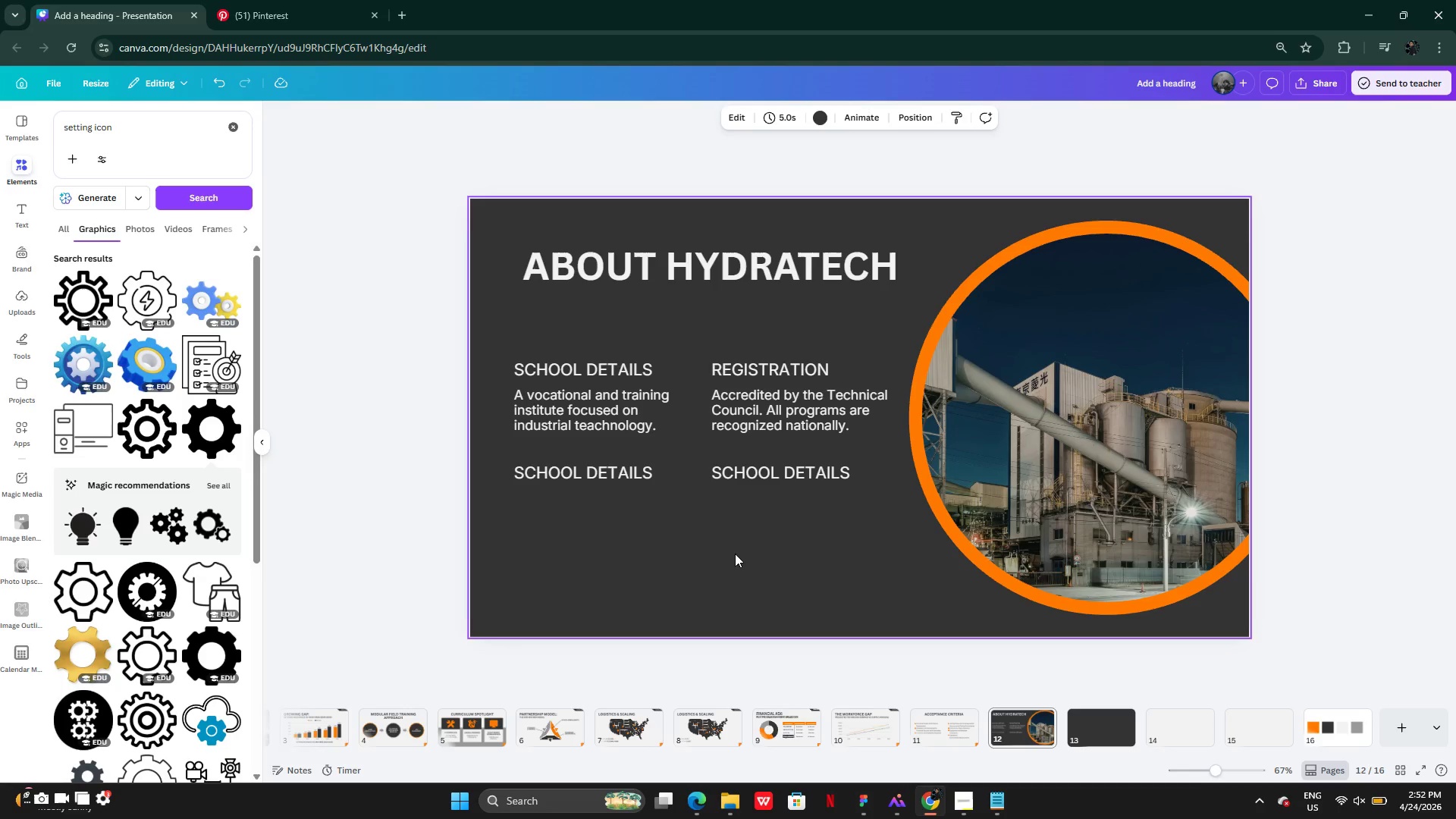 
wait(7.48)
 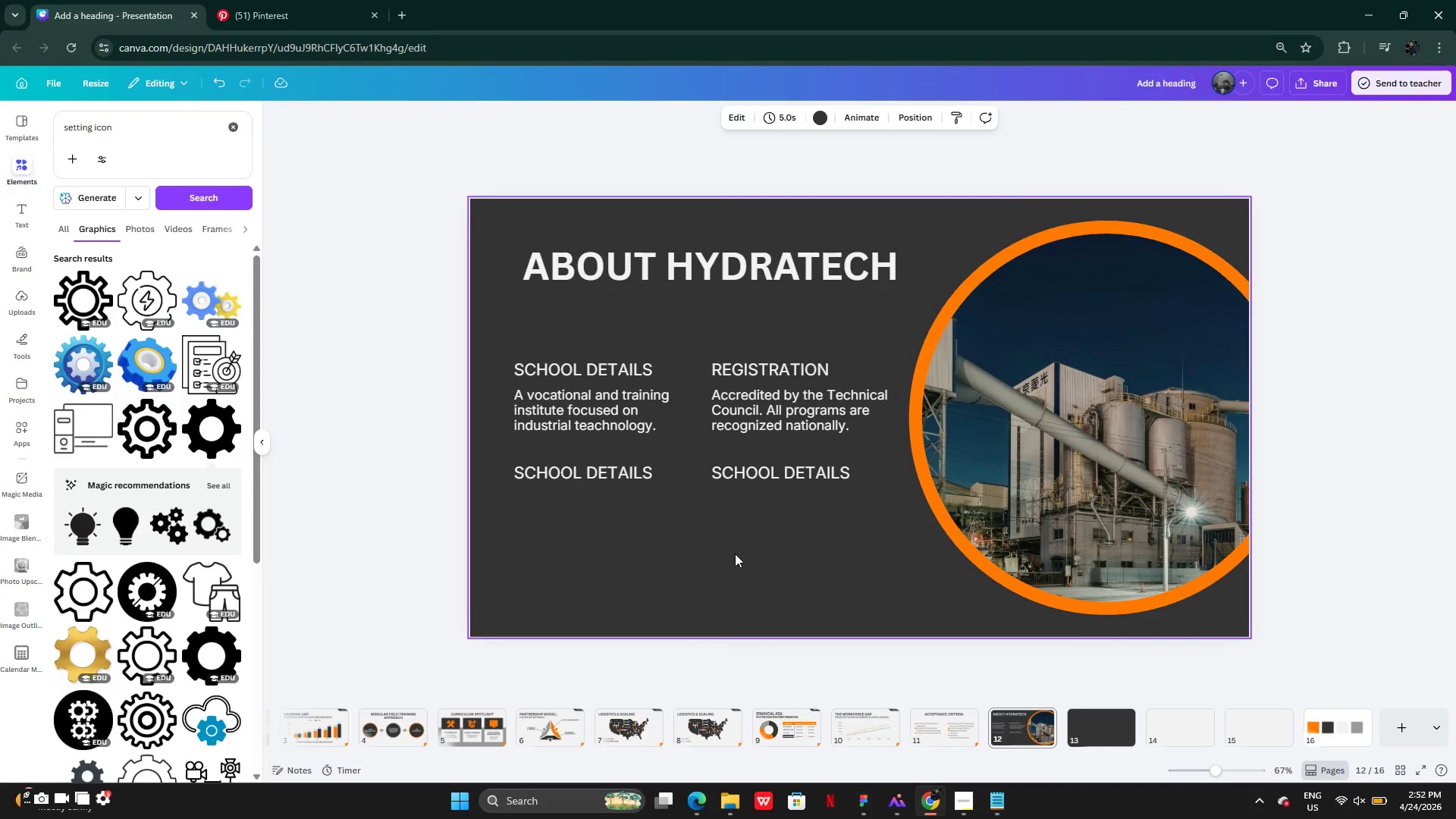 
double_click([617, 469])
 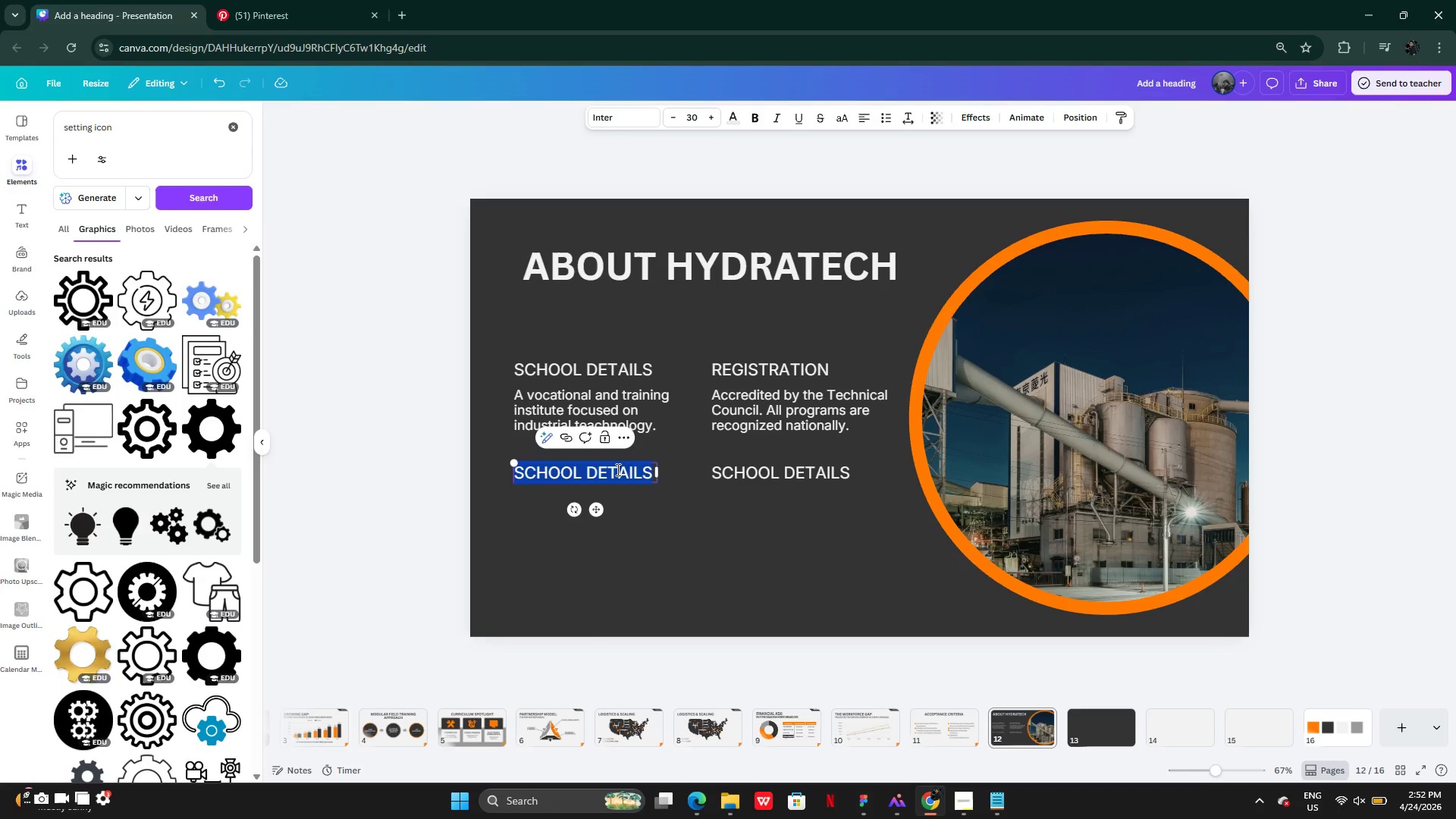 
type(HISTORY)
 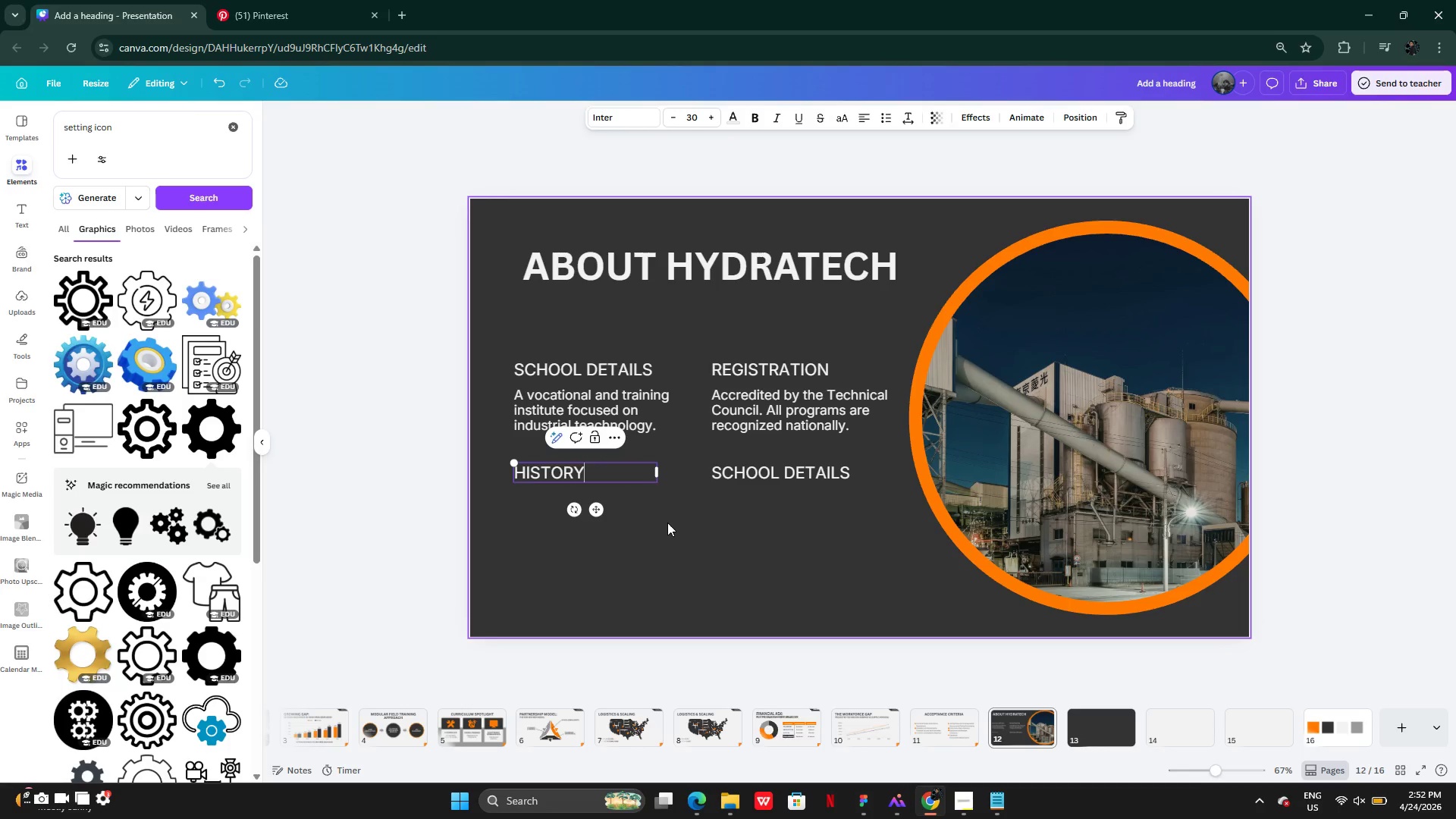 
left_click([667, 523])
 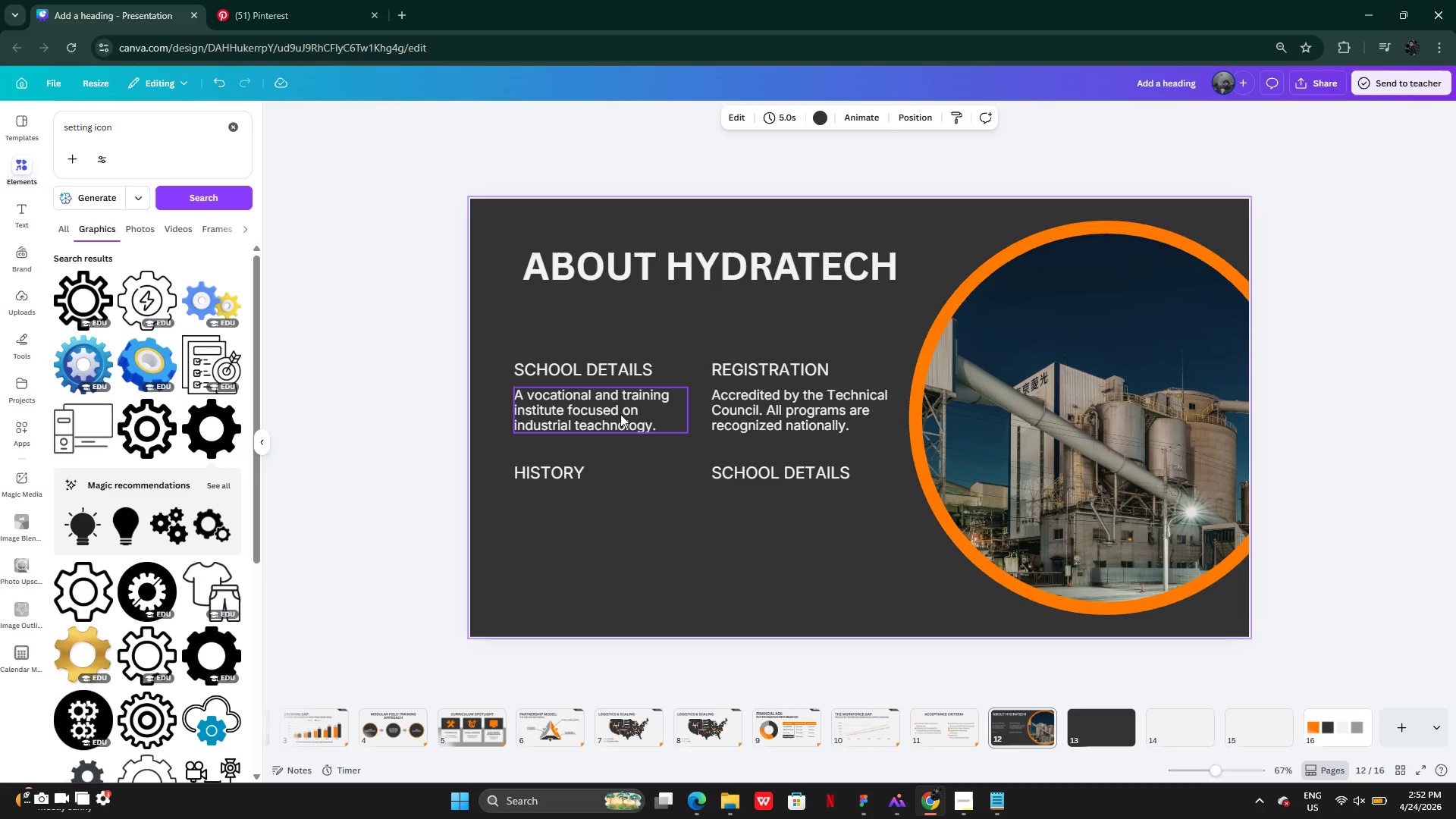 
key(Alt+AltLeft)
 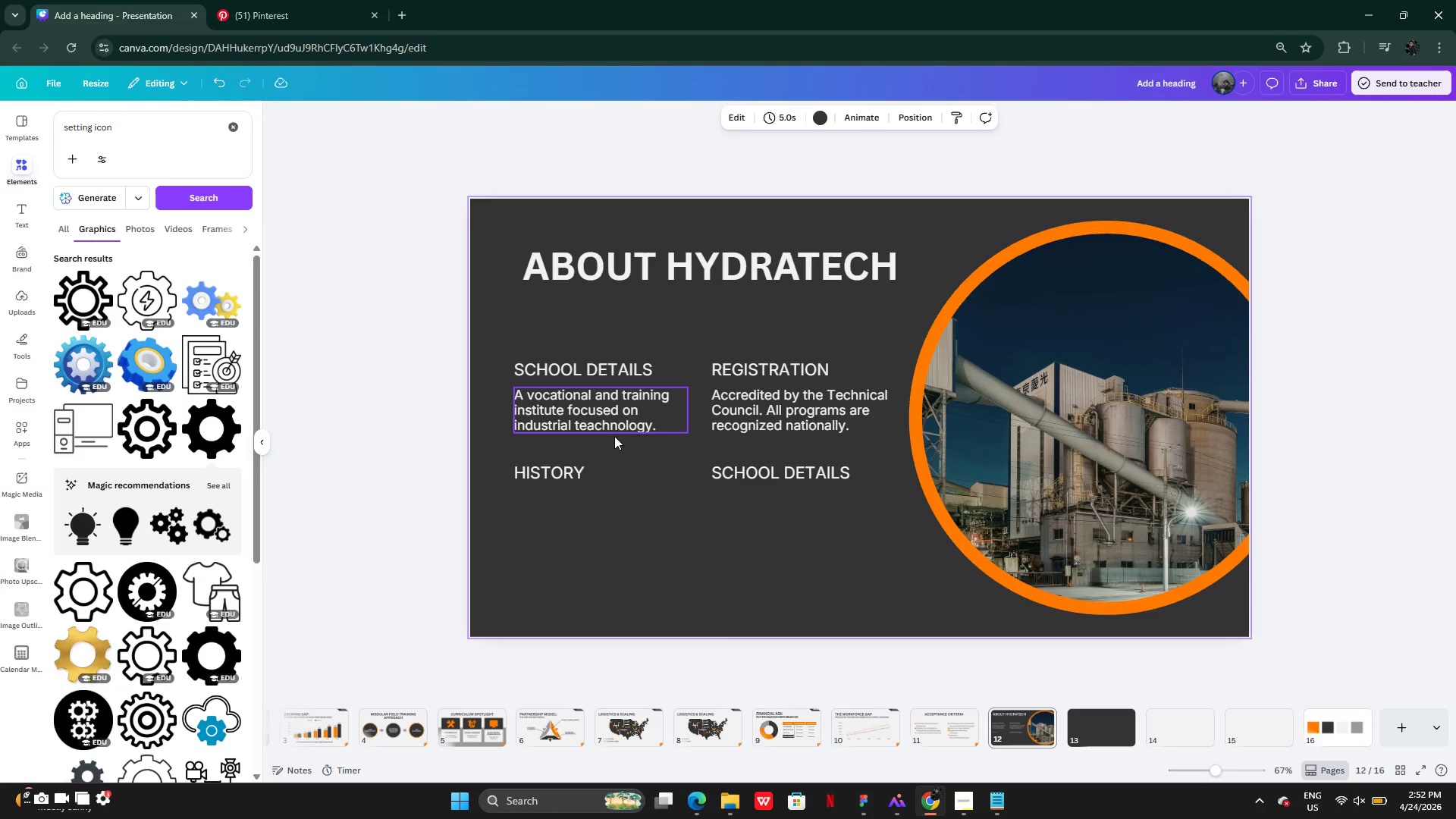 
left_click_drag(start_coordinate=[614, 413], to_coordinate=[609, 482])
 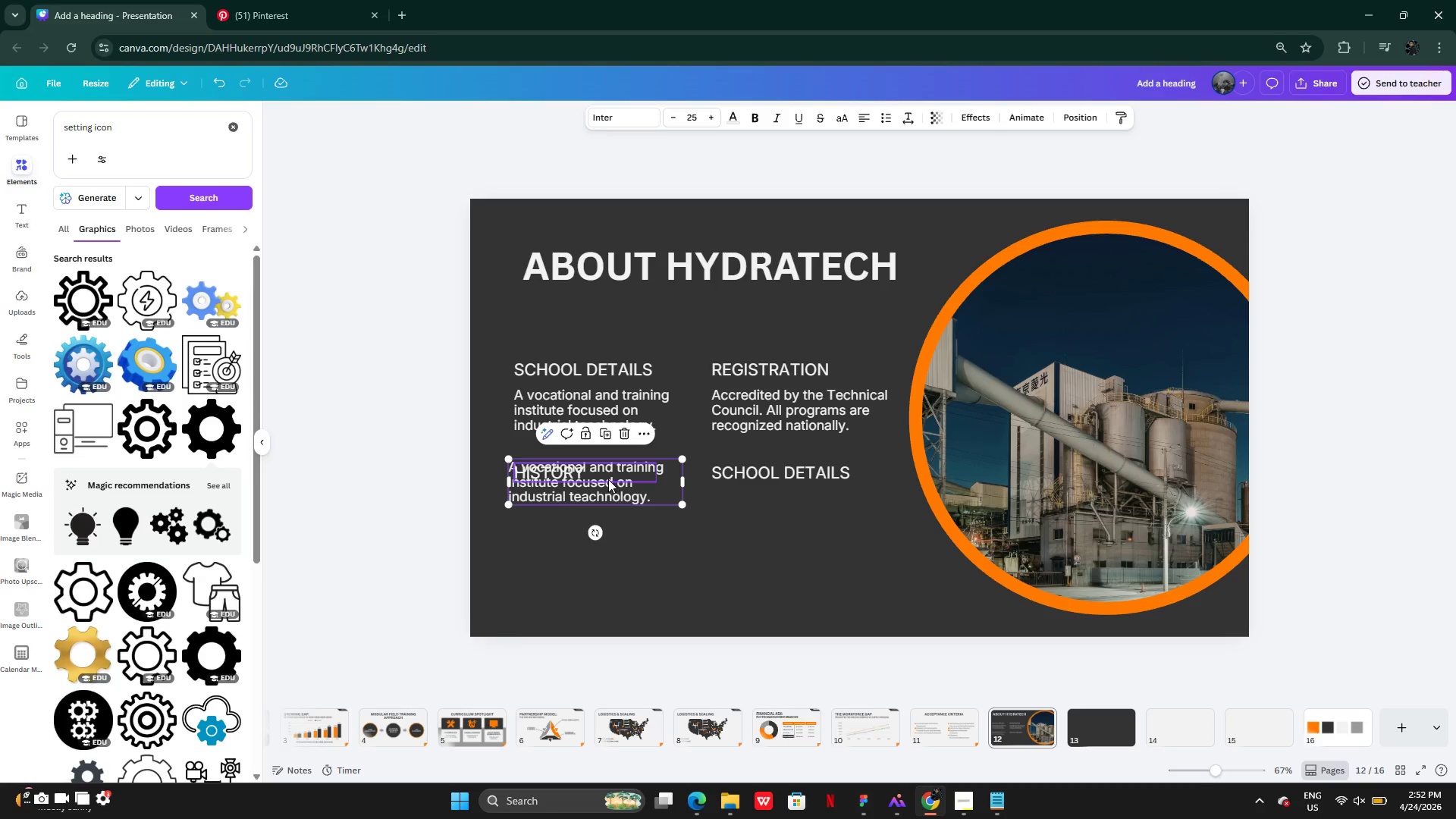 
left_click_drag(start_coordinate=[608, 478], to_coordinate=[610, 520])
 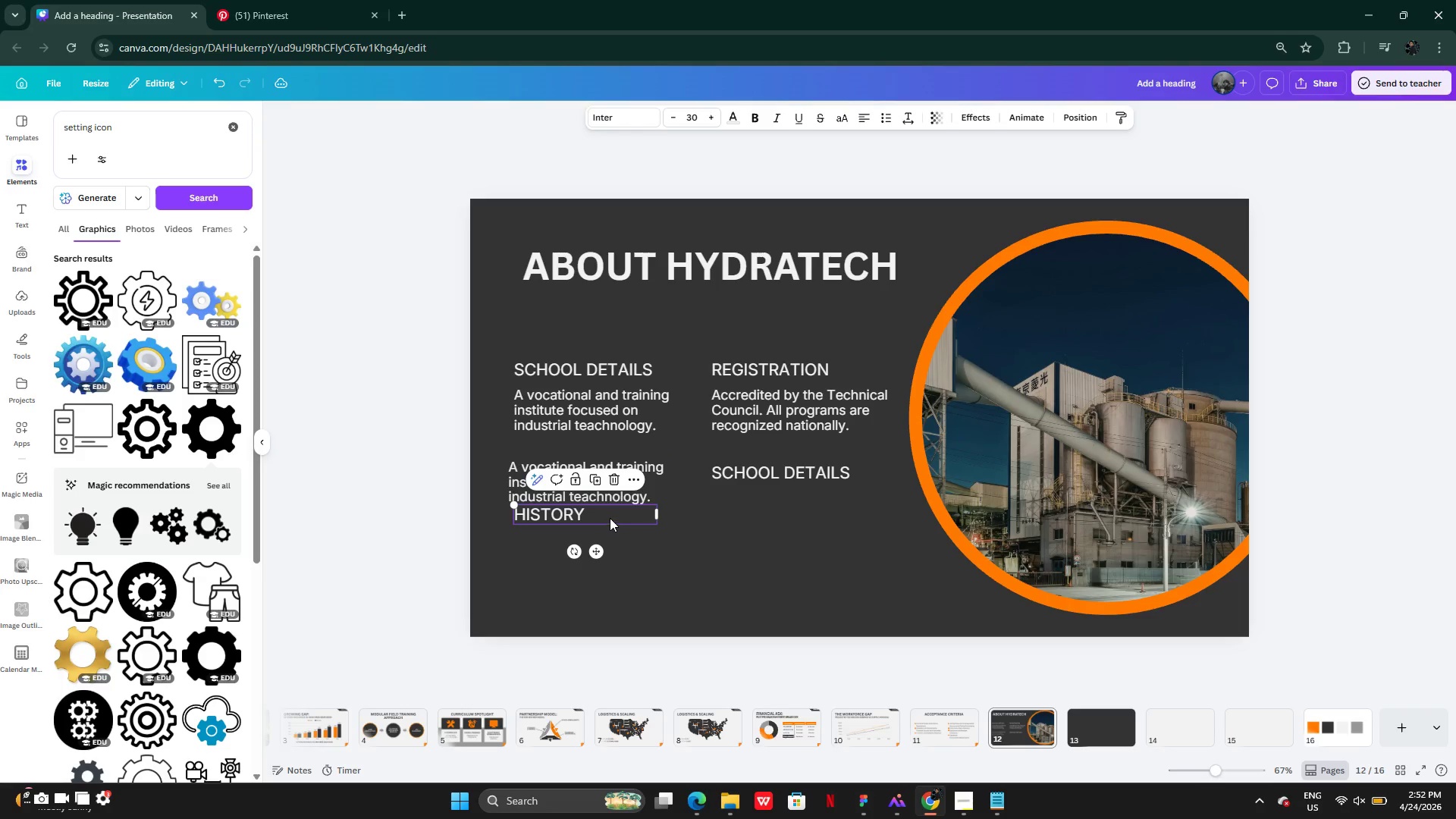 
key(Control+Z)
 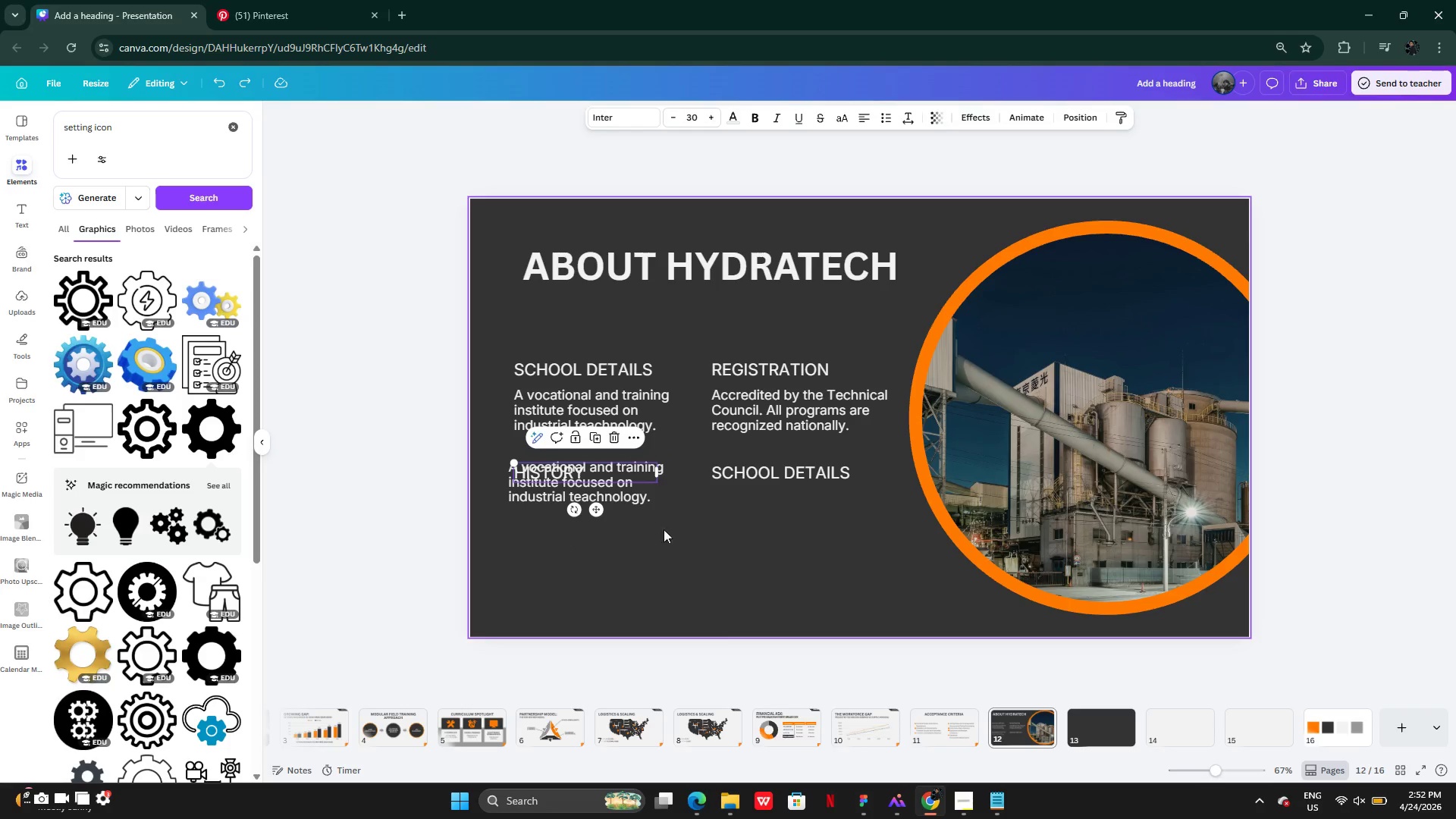 
left_click([626, 497])
 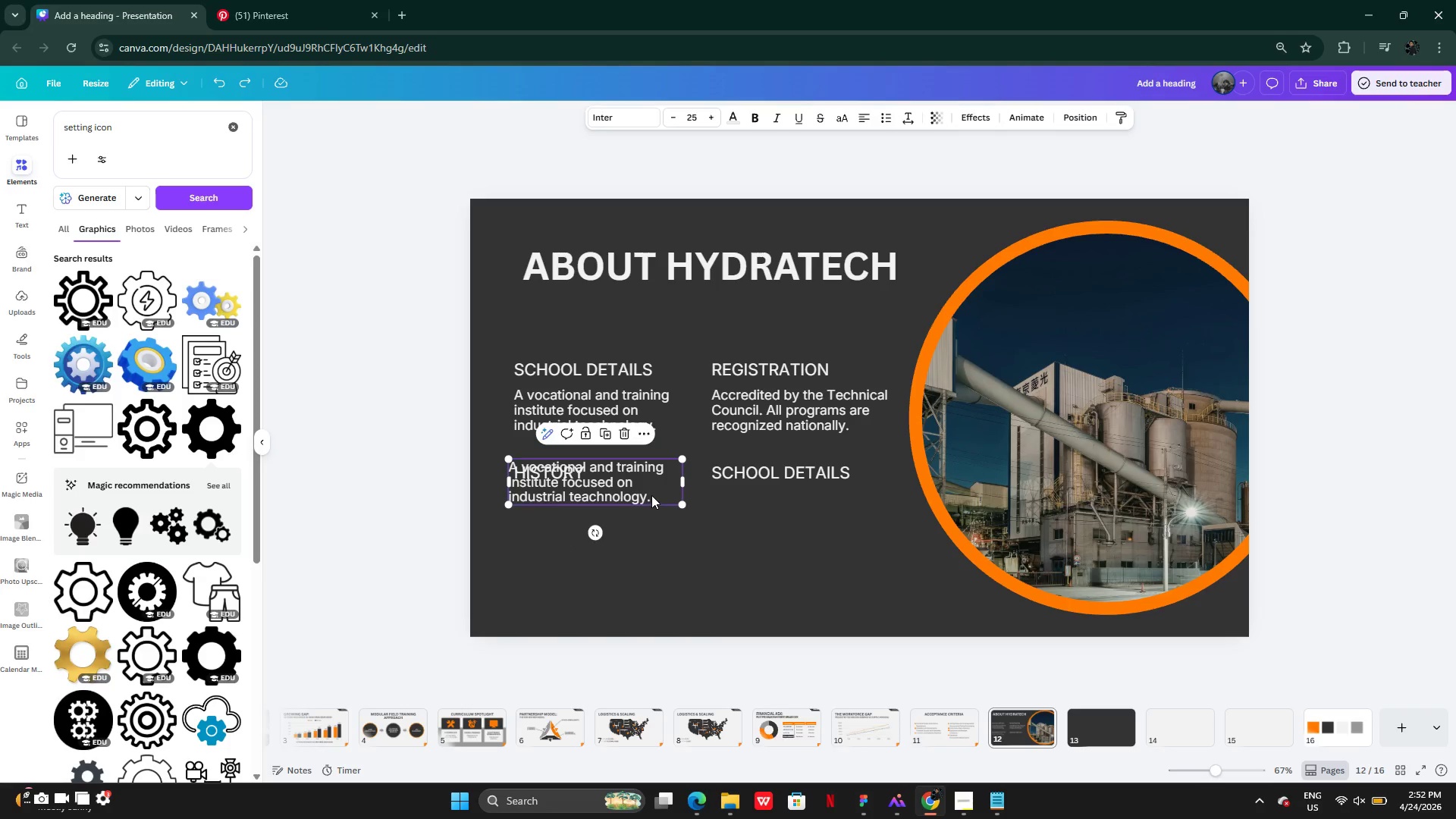 
left_click_drag(start_coordinate=[651, 495], to_coordinate=[657, 527])
 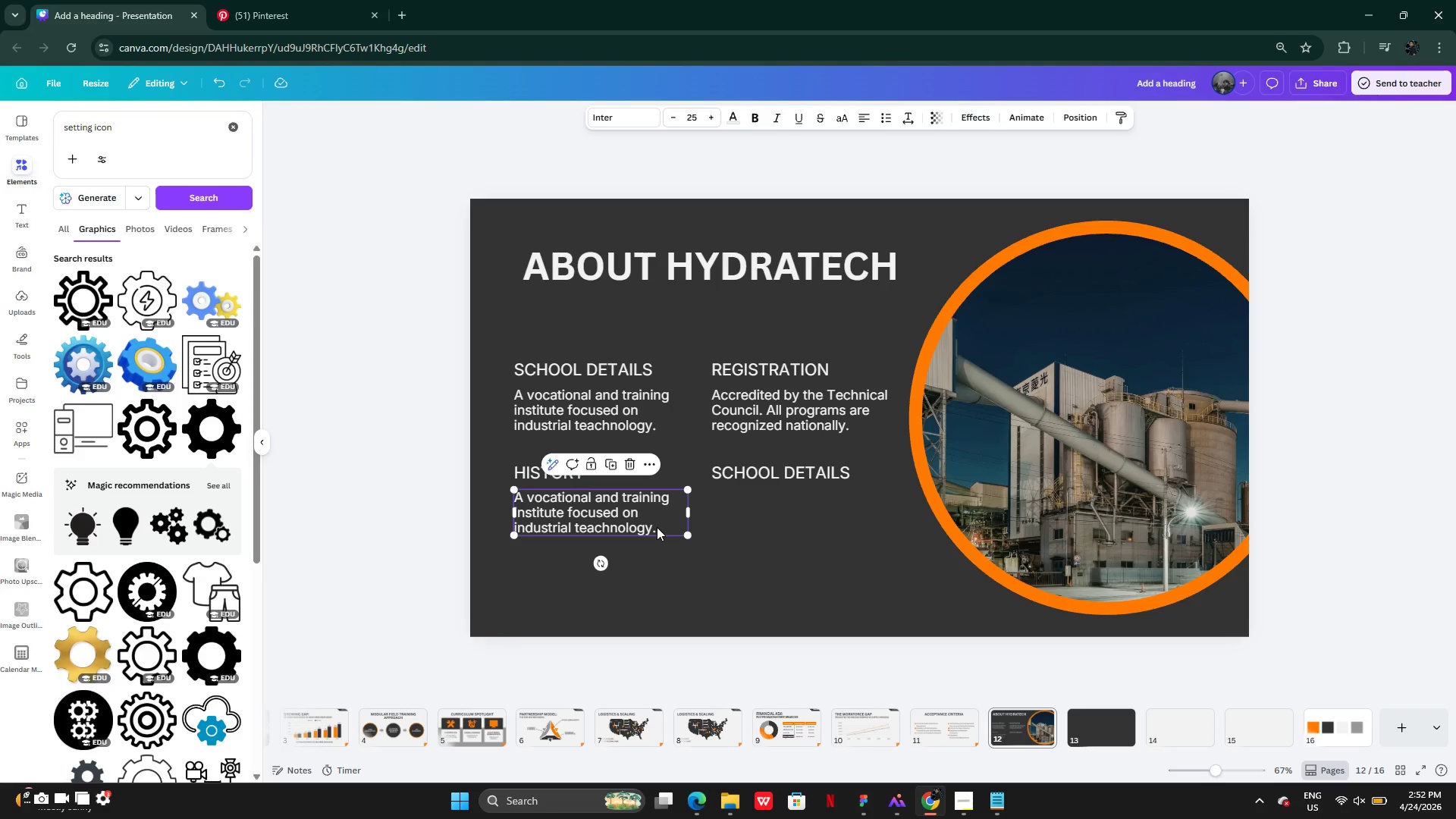 
double_click([657, 527])
 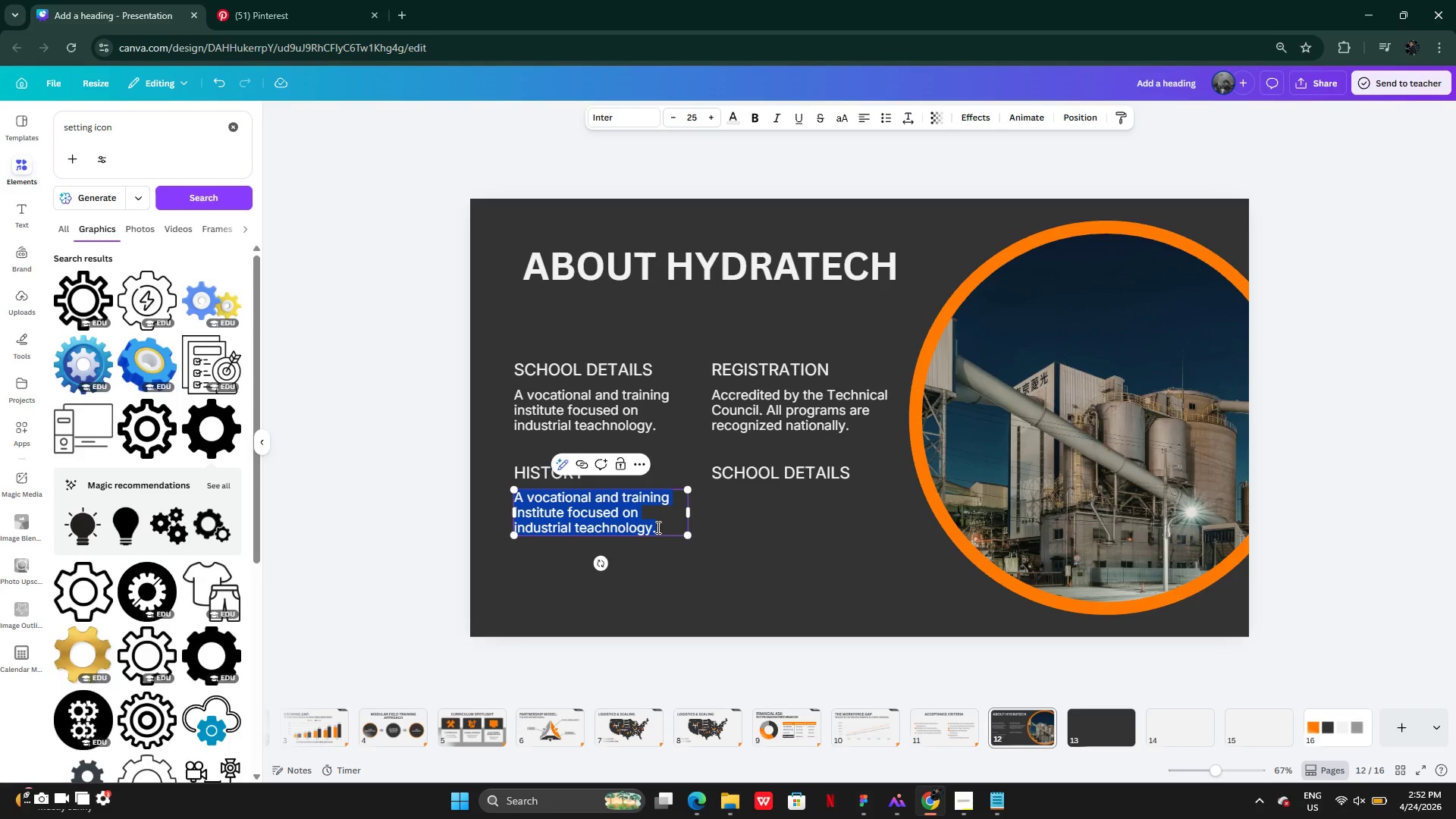 
type(Founded as a local technical shcool in 1990, w)
key(Backspace)
type(expanding from a single shop to a multi )
key(Backspace)
type(-faceted camo)
key(Backspace)
type(pus. Over 30 years of dedicated training.)
 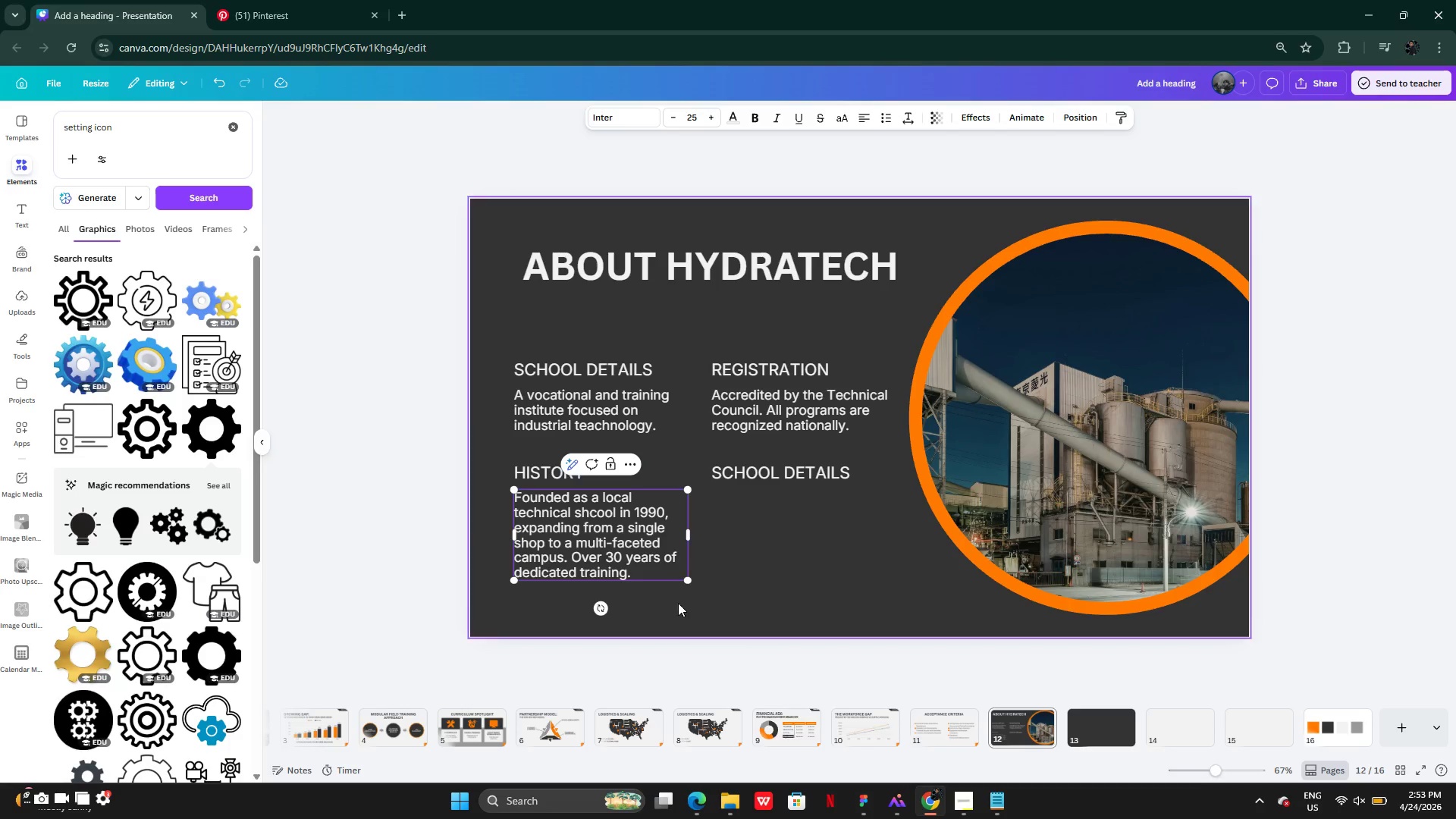 
left_click([739, 544])
 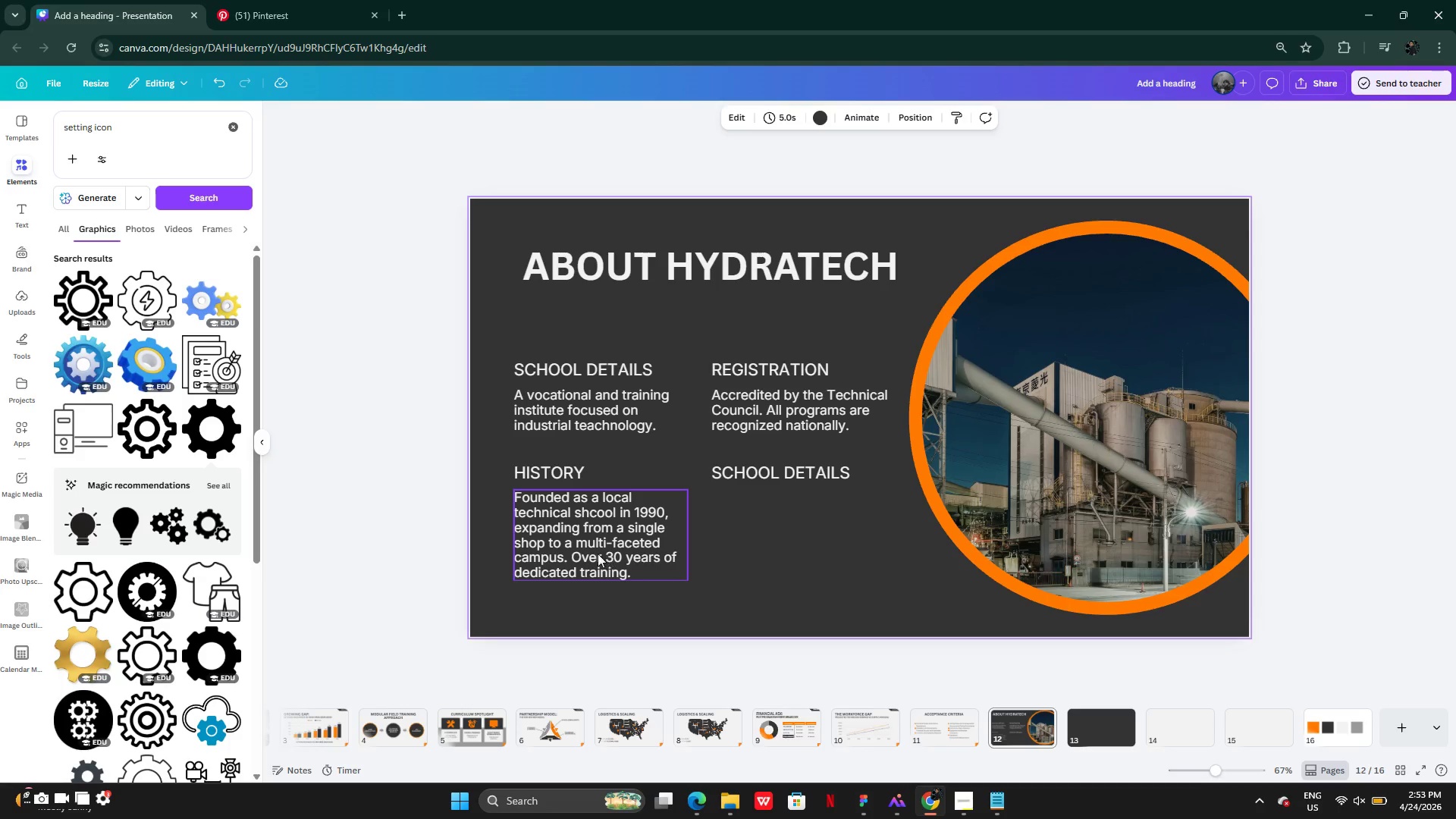 
key(Alt+AltLeft)
 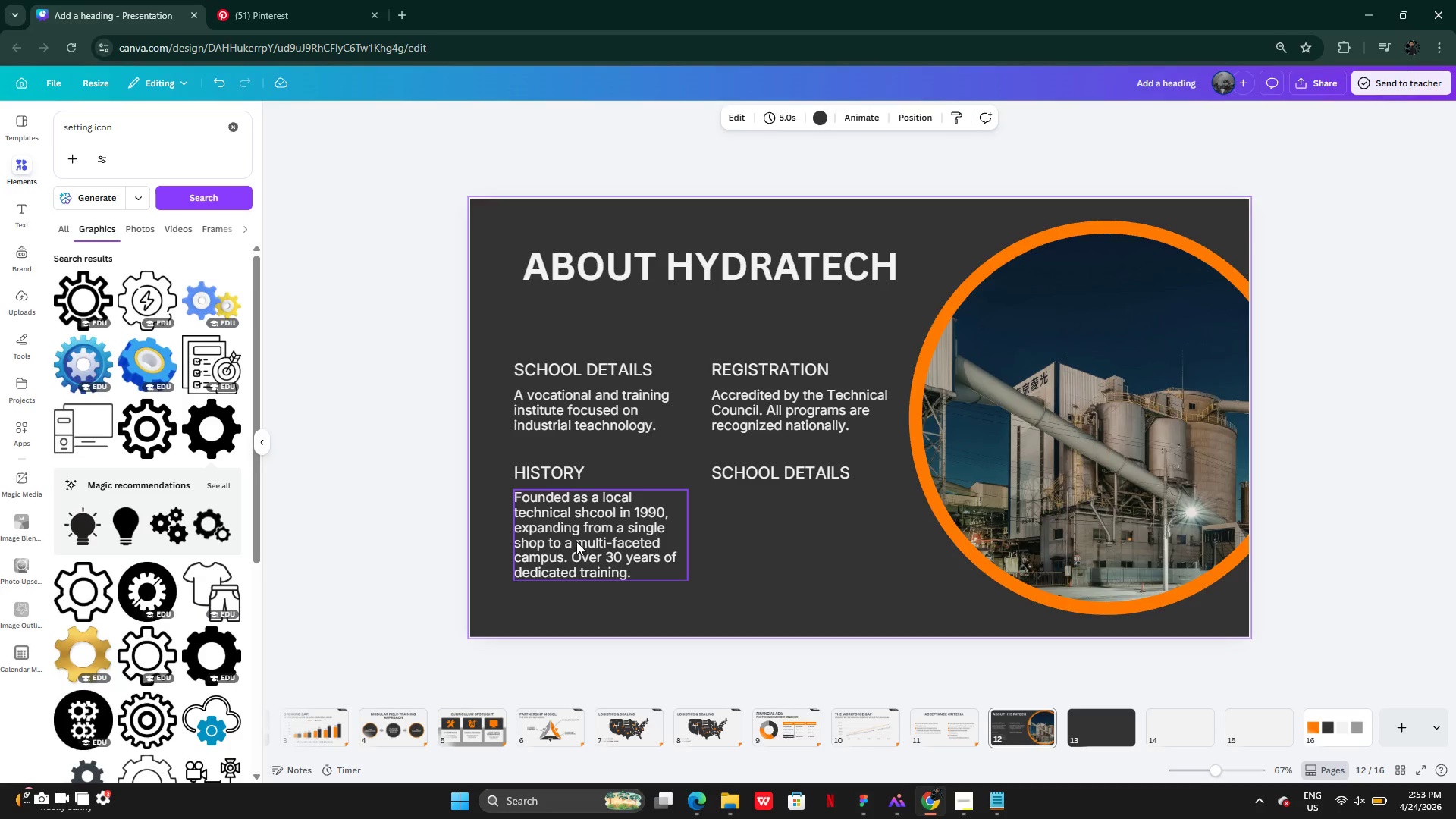 
left_click_drag(start_coordinate=[576, 541], to_coordinate=[704, 543])
 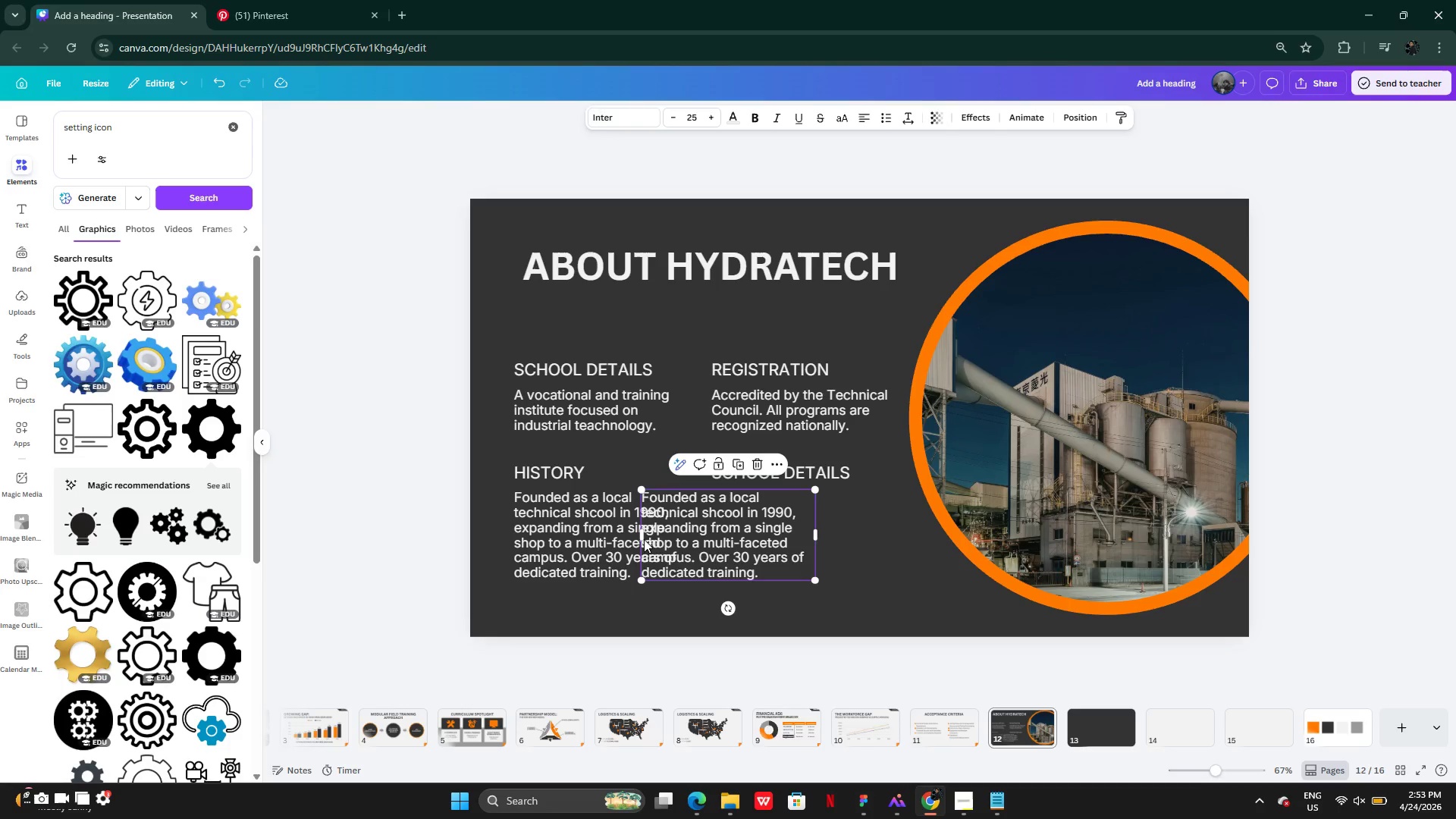 
left_click_drag(start_coordinate=[644, 539], to_coordinate=[715, 542])
 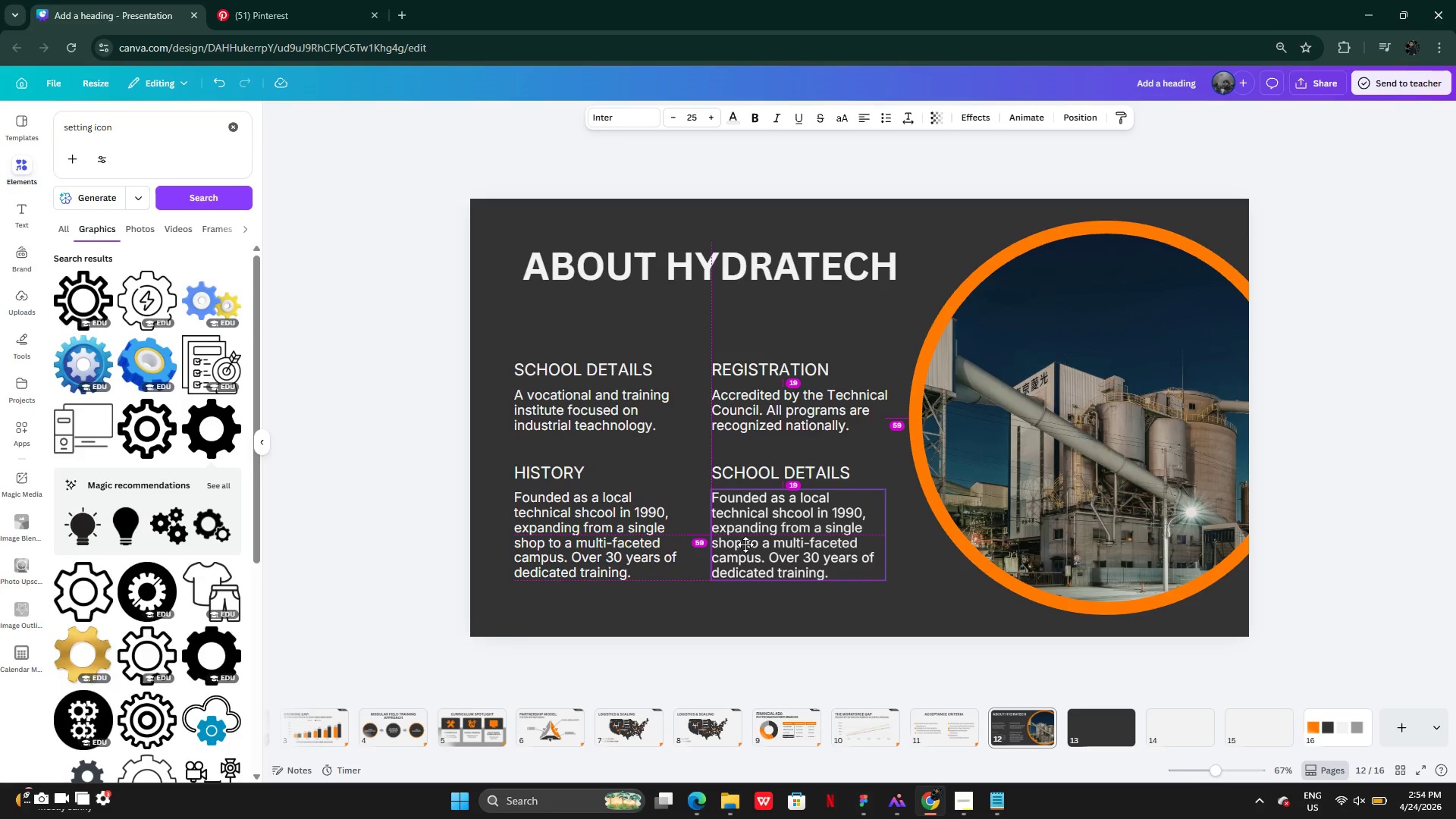 
double_click([745, 544])
 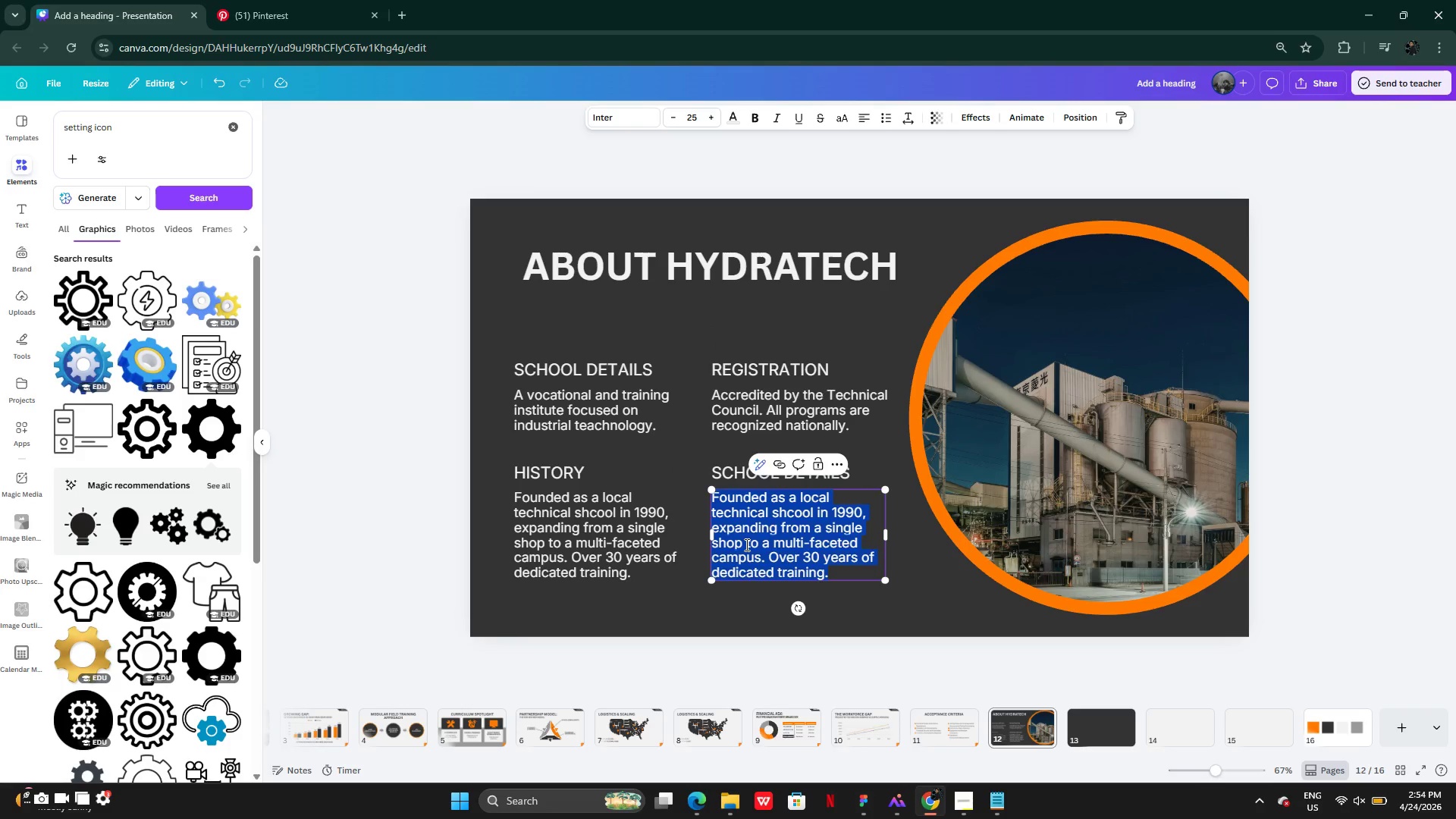 
type(A modern campus with computerized classrooms. a new weldinf)
key(Backspace)
type(g wing, advanv)
key(Backspace)
type(ced CNC machine shop. and a )
key(Backspace)
key(Backspace)
type( )
key(Backspace)
type(heavy equio)
key(Backspace)
type(pment mechanics workshi)
key(Backspace)
type(op.)
 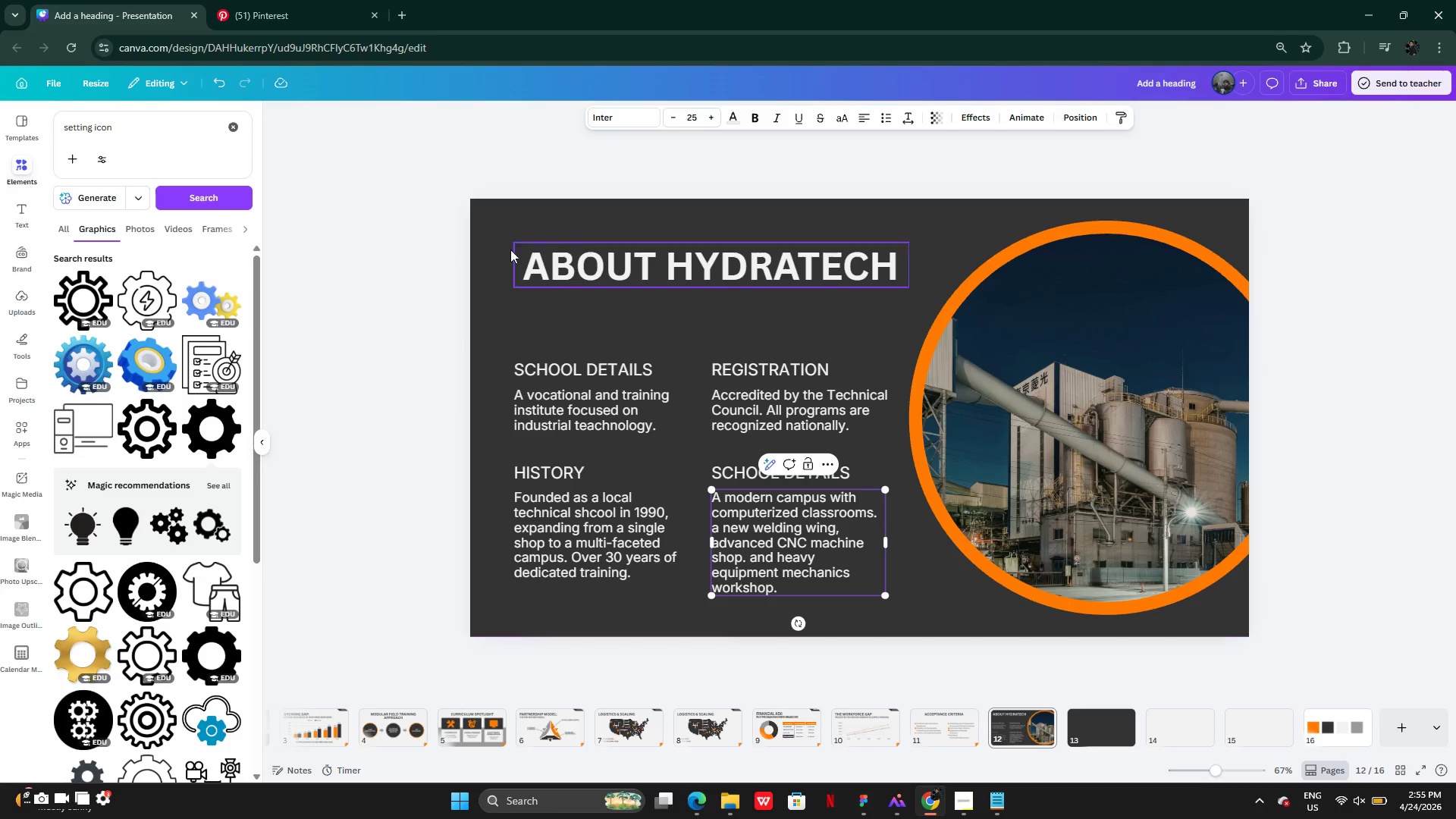 
left_click([485, 292])
 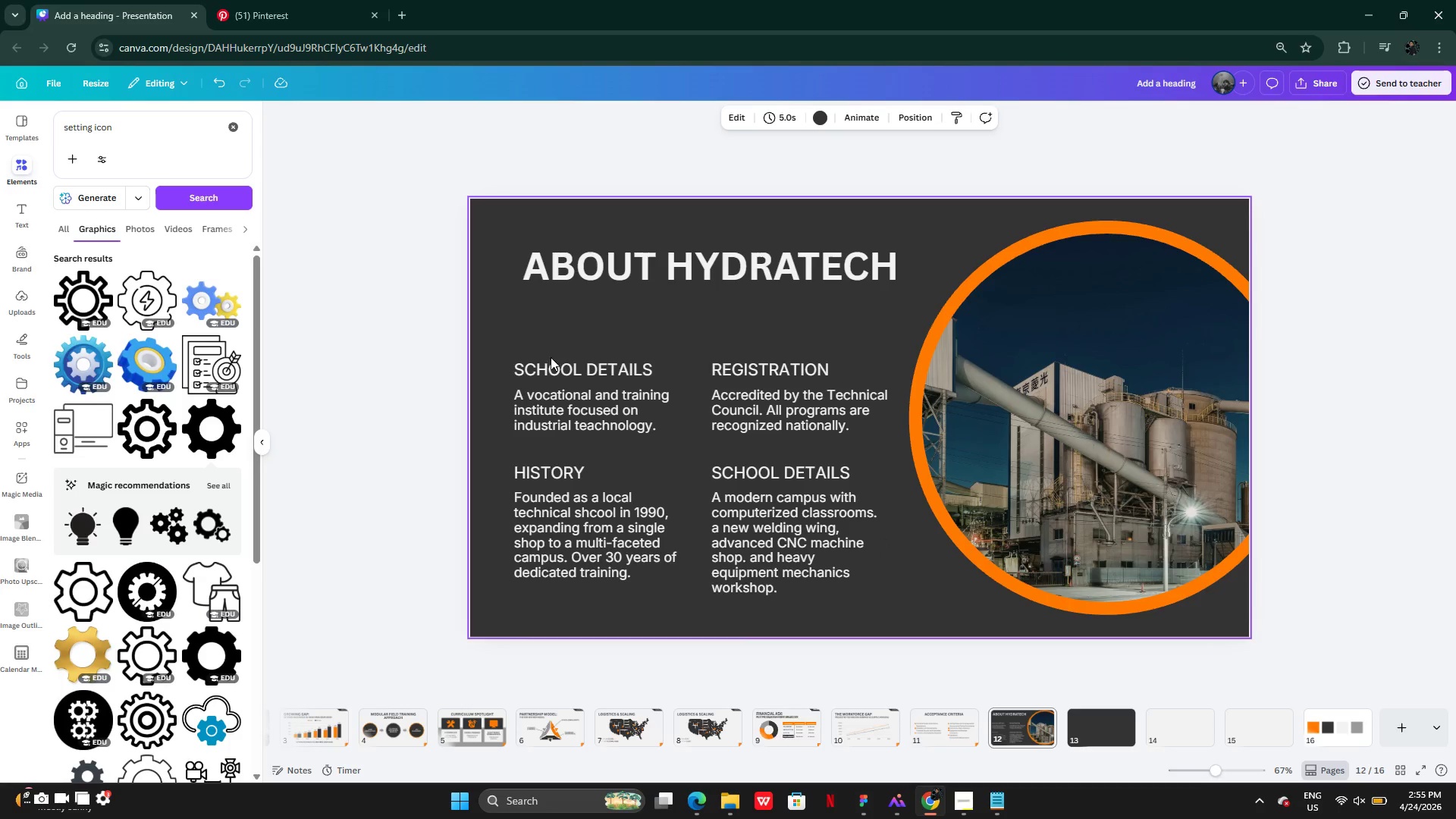 
left_click([554, 367])
 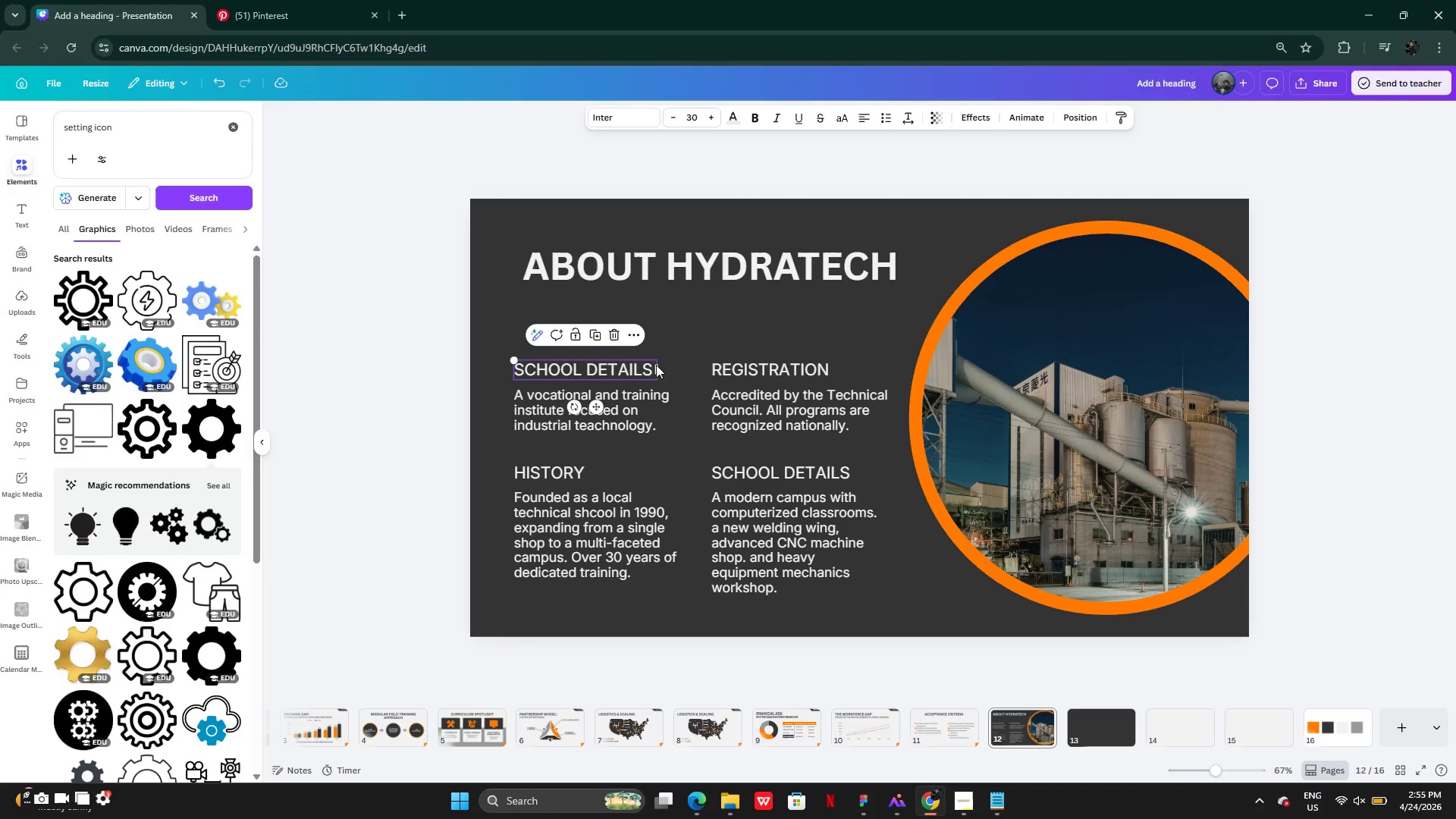 
hold_key(key=ShiftLeft, duration=2.7)
left_click([731, 364])
 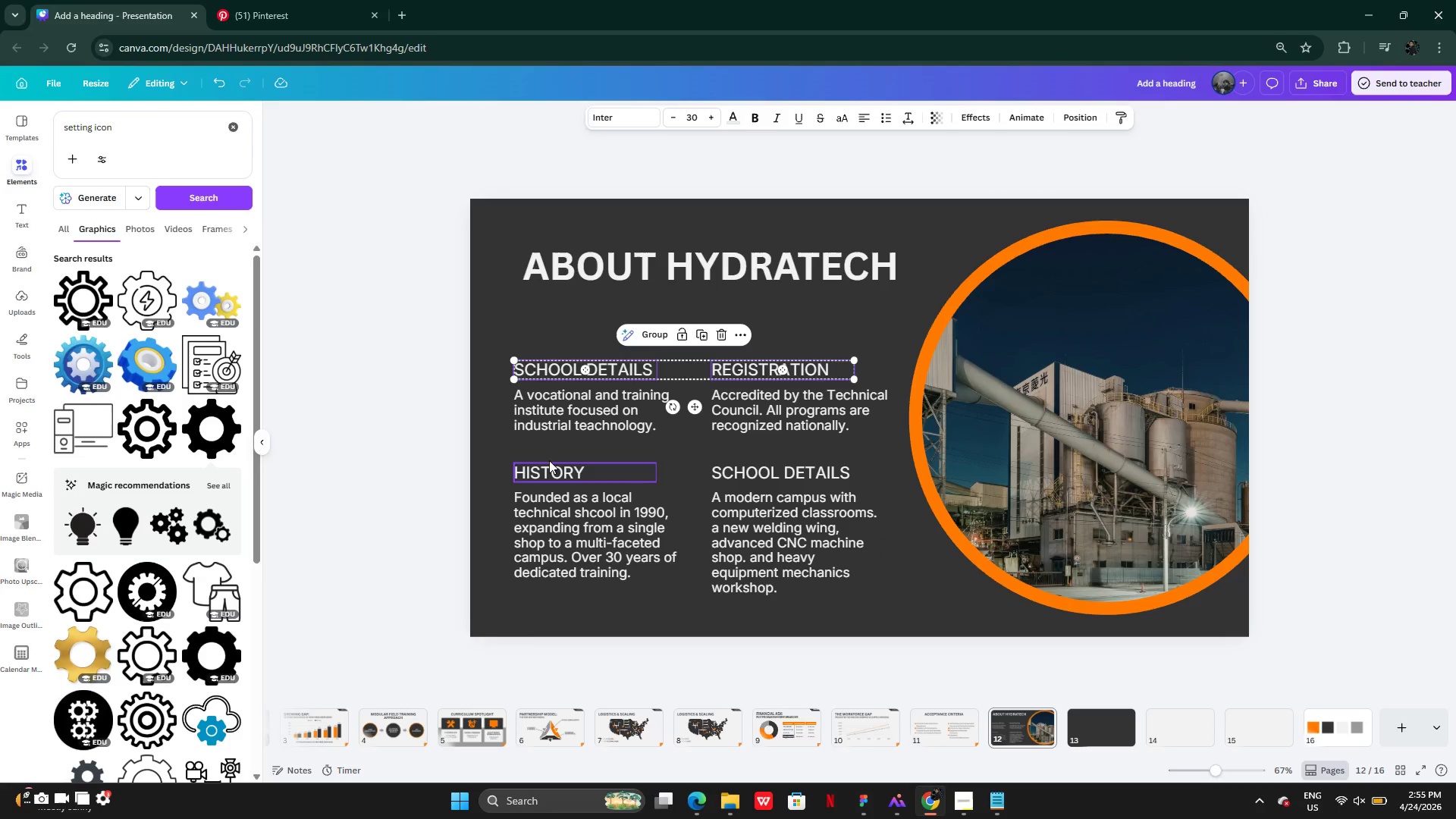 
left_click([550, 466])
 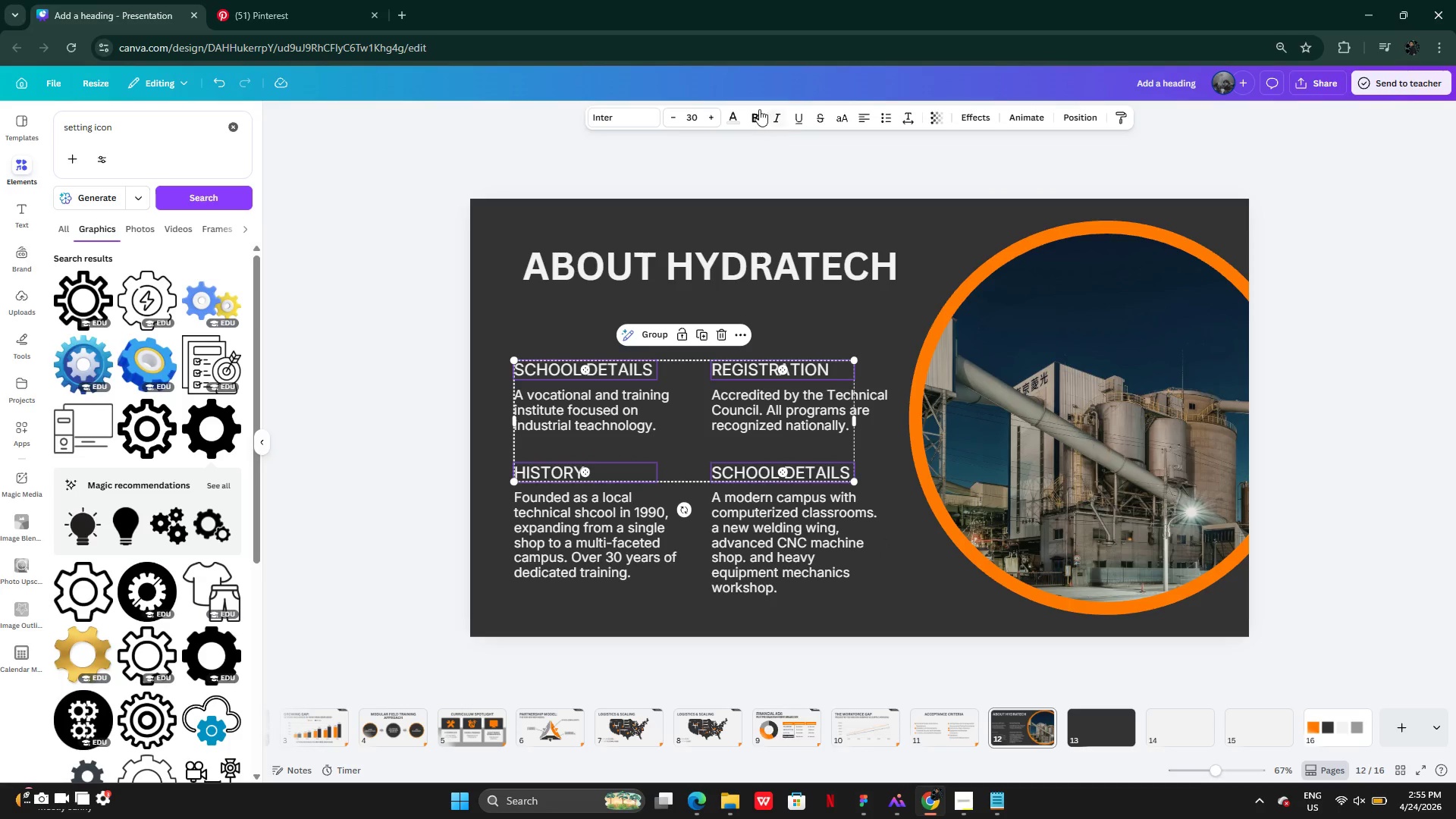 
left_click([733, 121])
 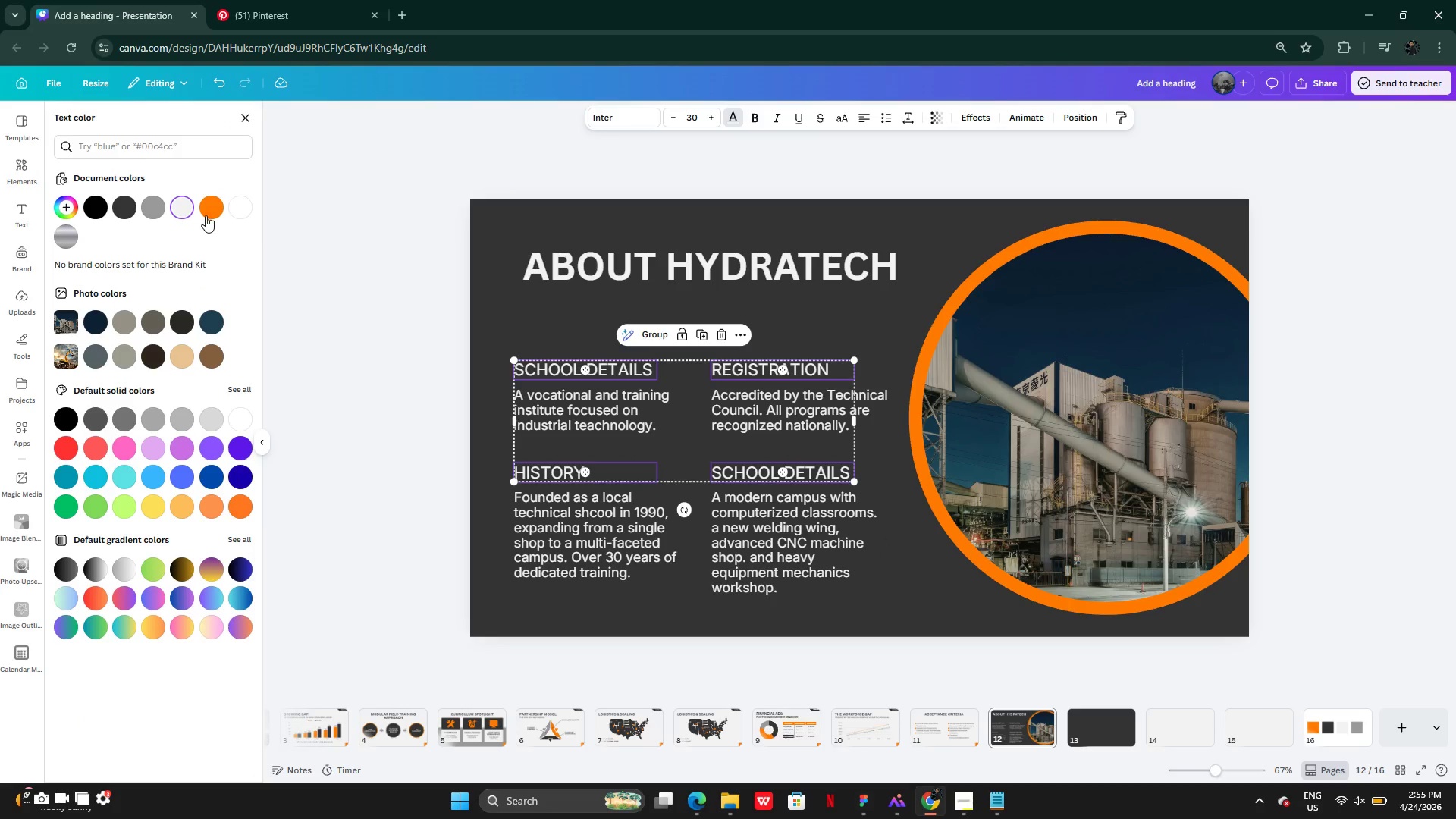 
left_click([206, 206])
 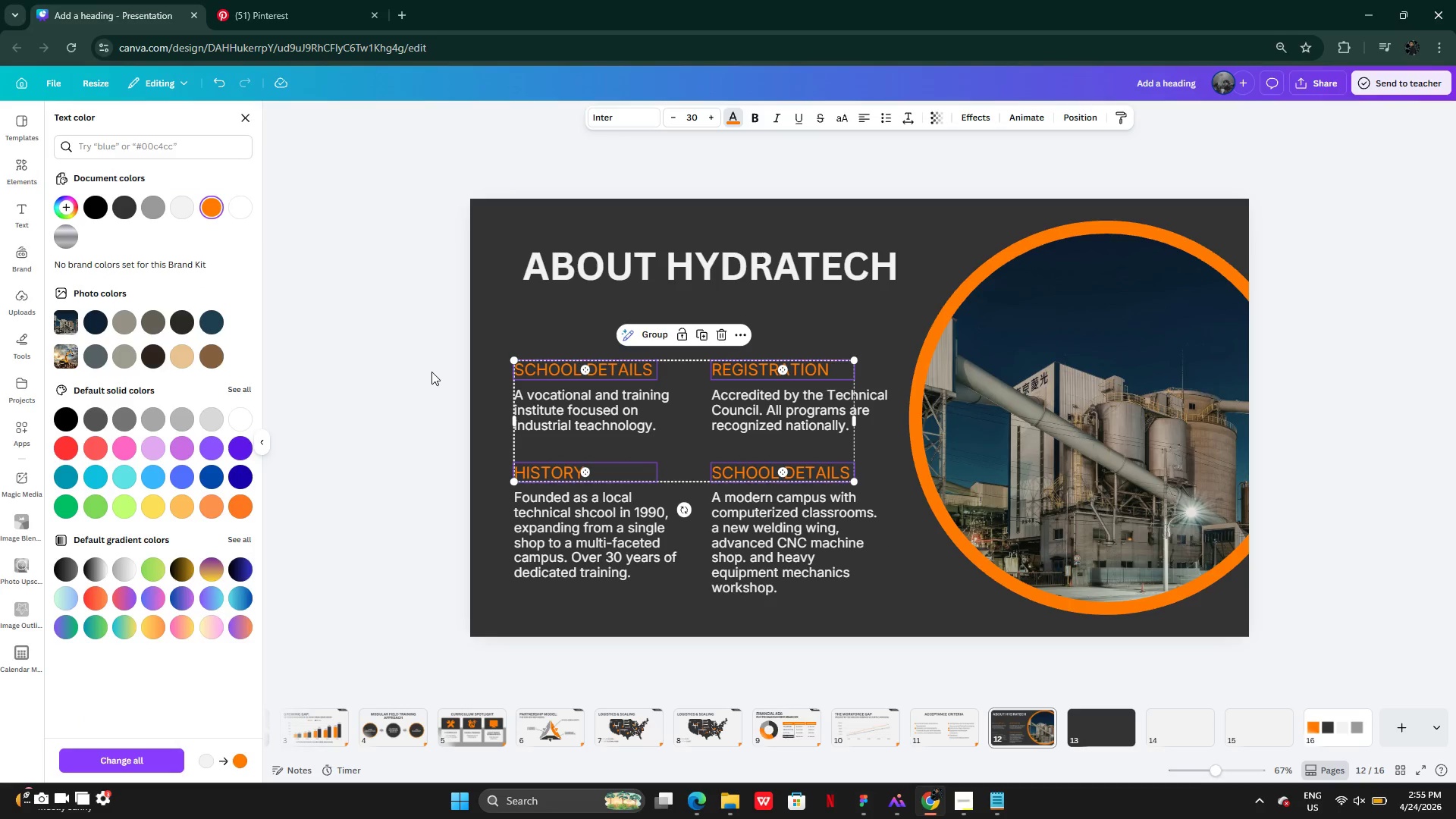 
double_click([431, 372])
 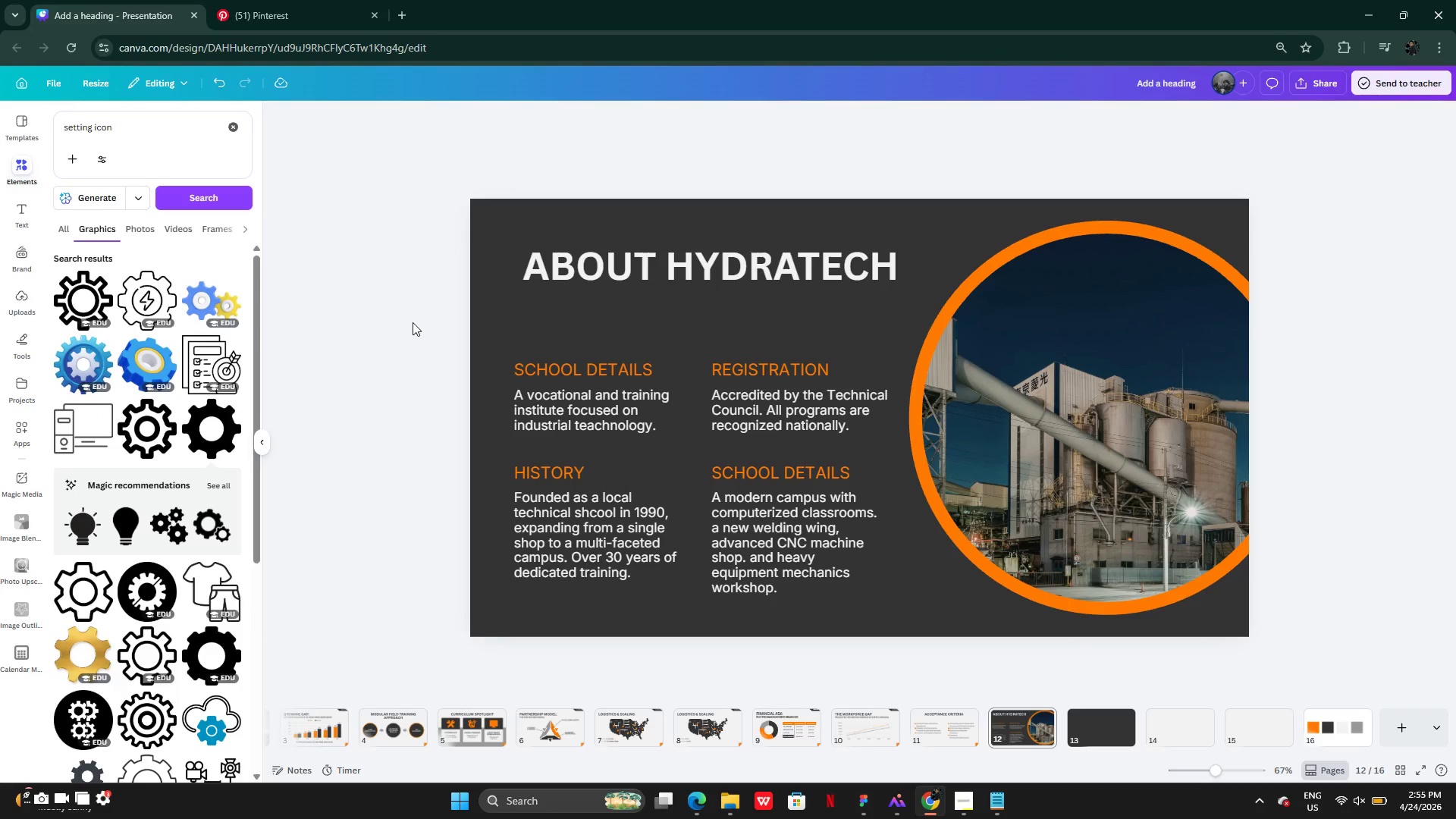 
left_click_drag(start_coordinate=[413, 322], to_coordinate=[802, 568])
 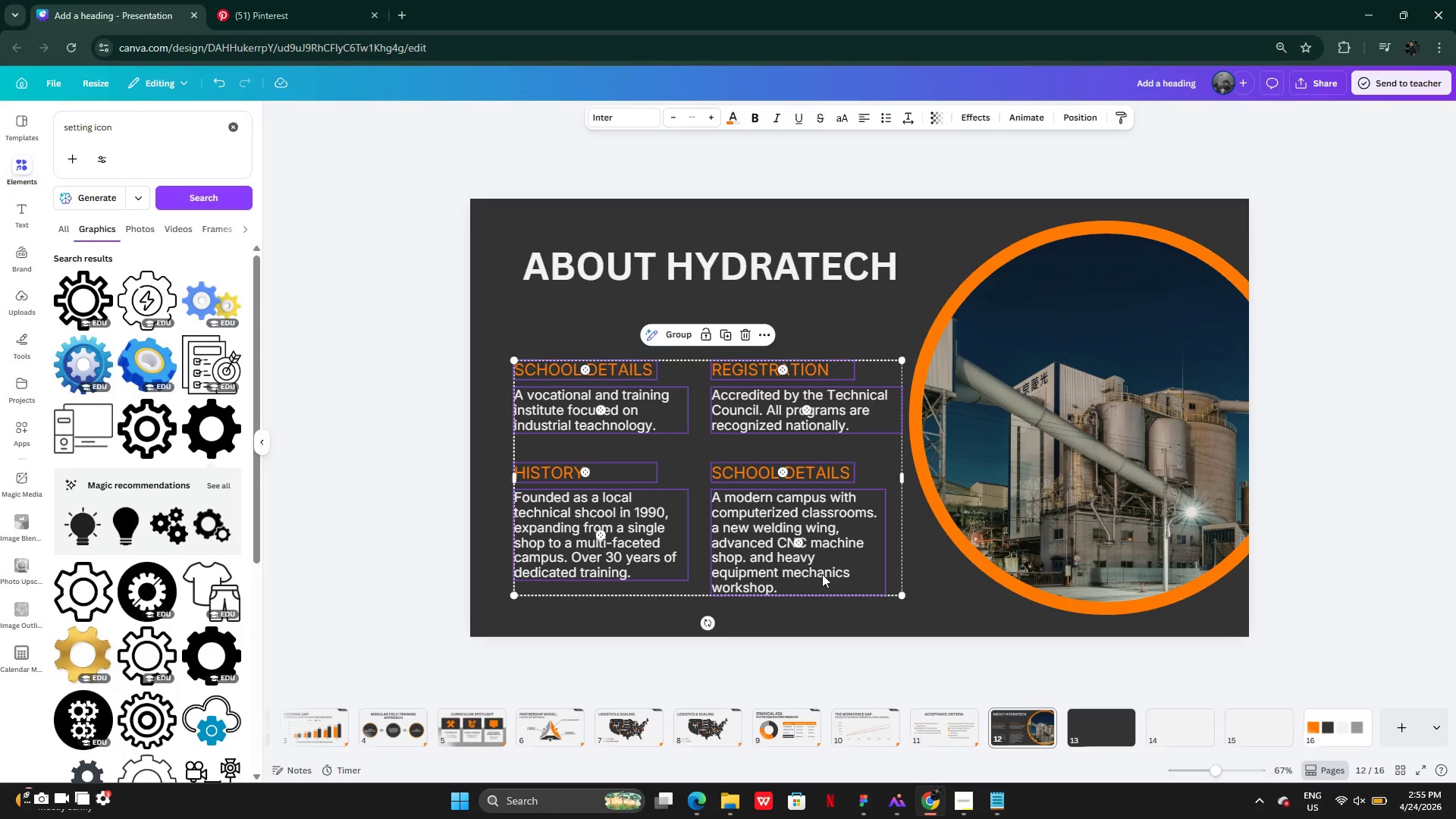 
left_click_drag(start_coordinate=[824, 574], to_coordinate=[825, 543])
 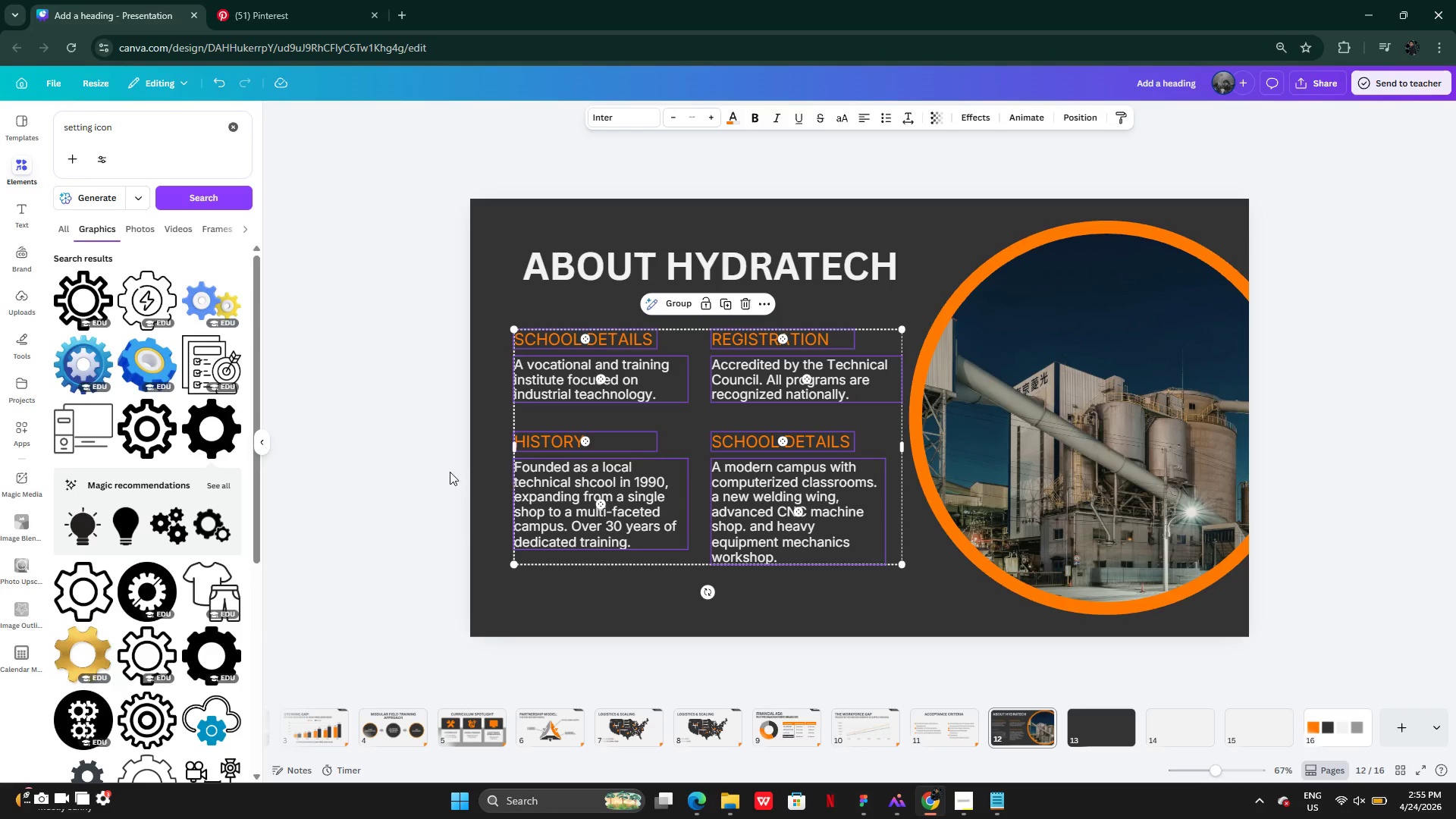 
left_click([430, 472])
 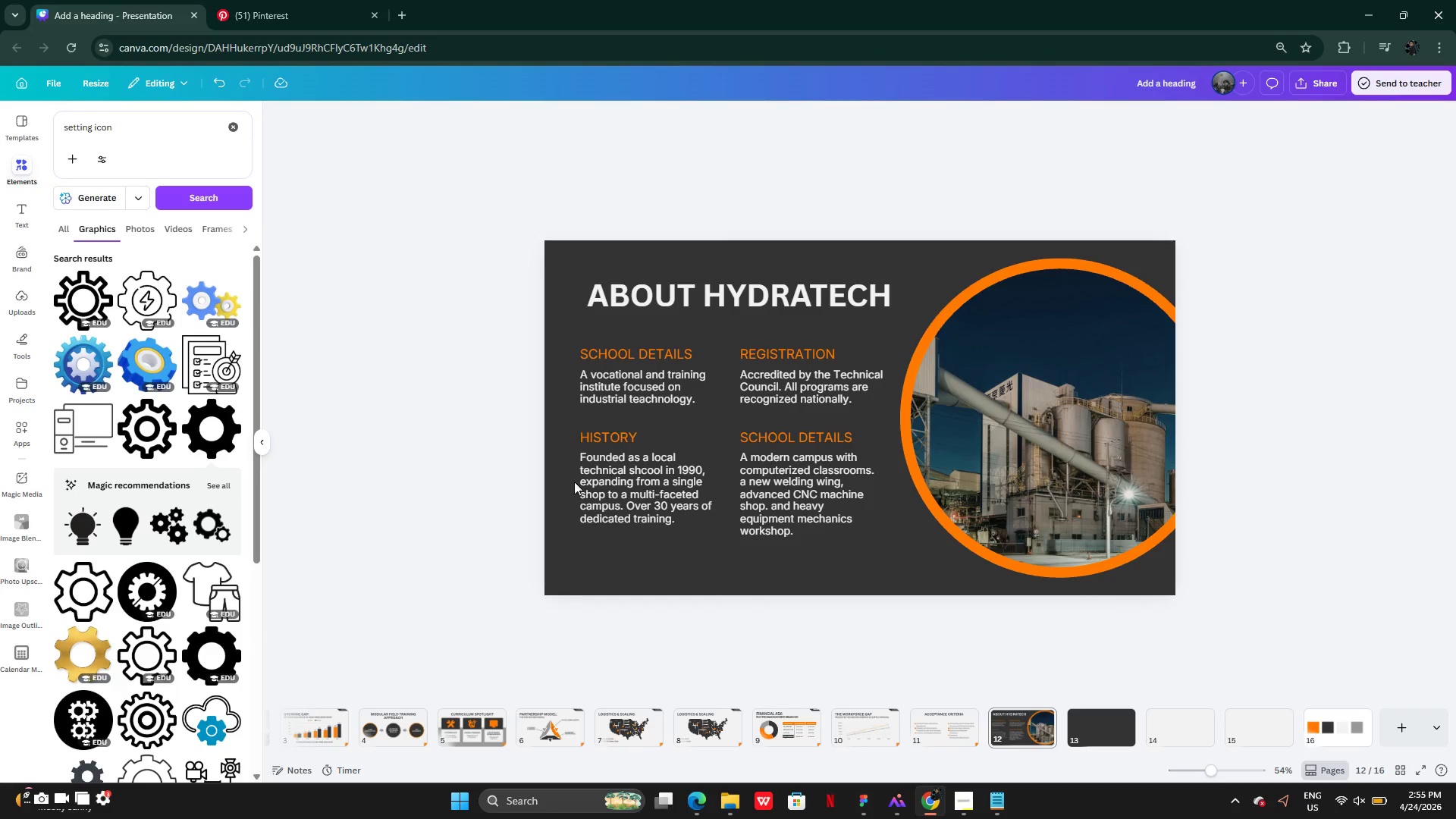 
left_click([1117, 461])
 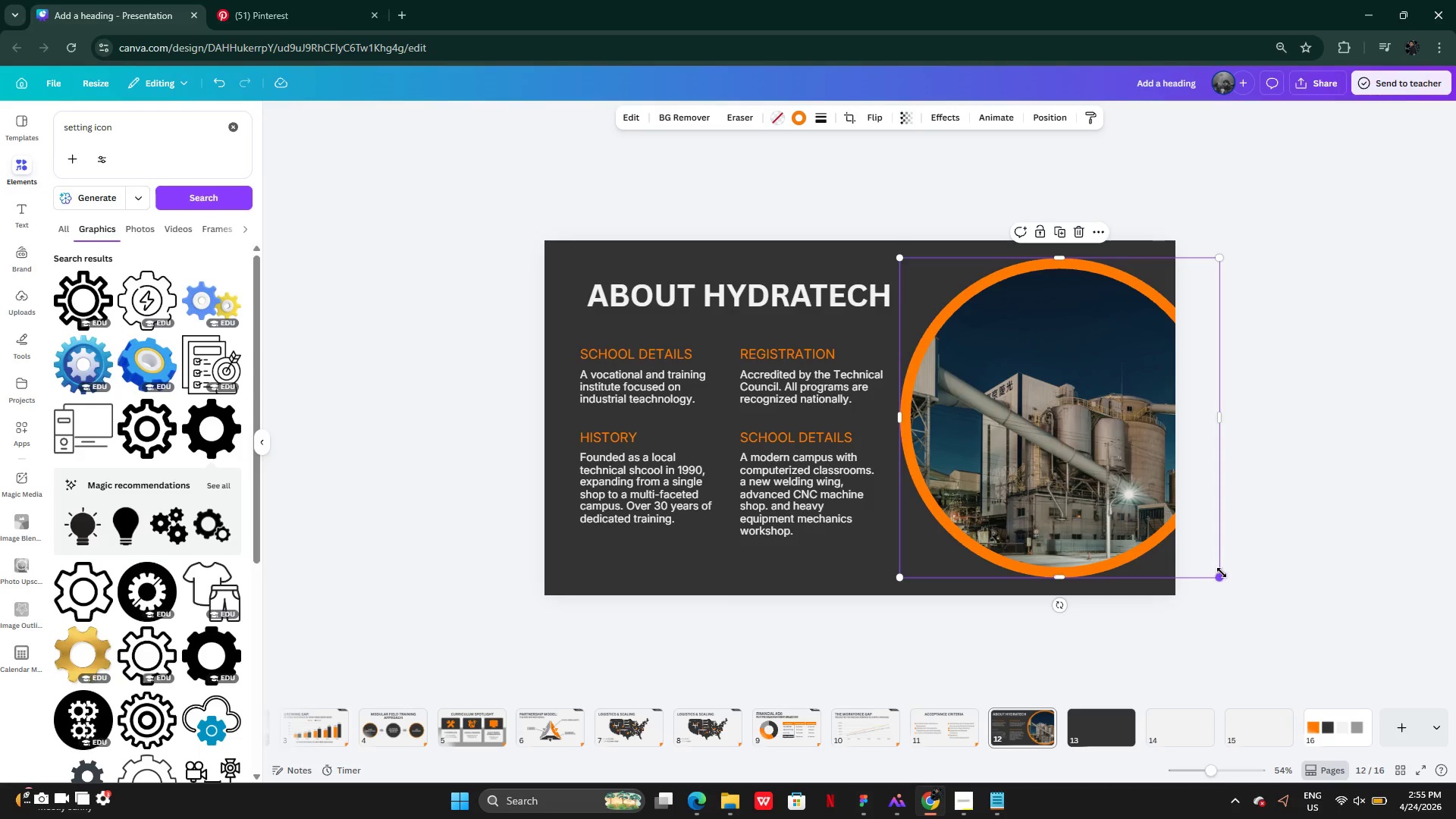 
left_click_drag(start_coordinate=[1222, 573], to_coordinate=[1276, 620])
 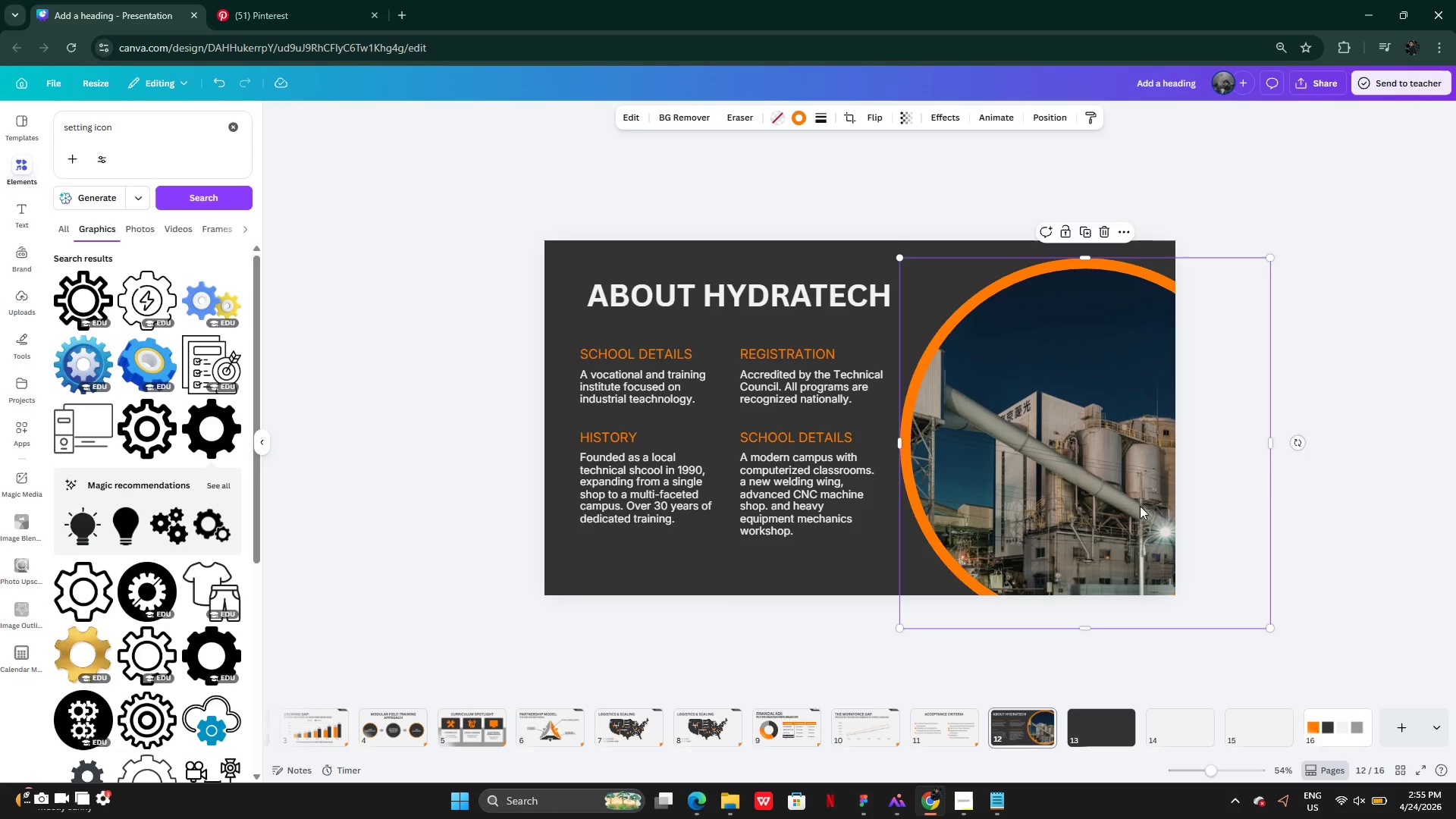 
left_click_drag(start_coordinate=[1140, 510], to_coordinate=[1161, 486])
 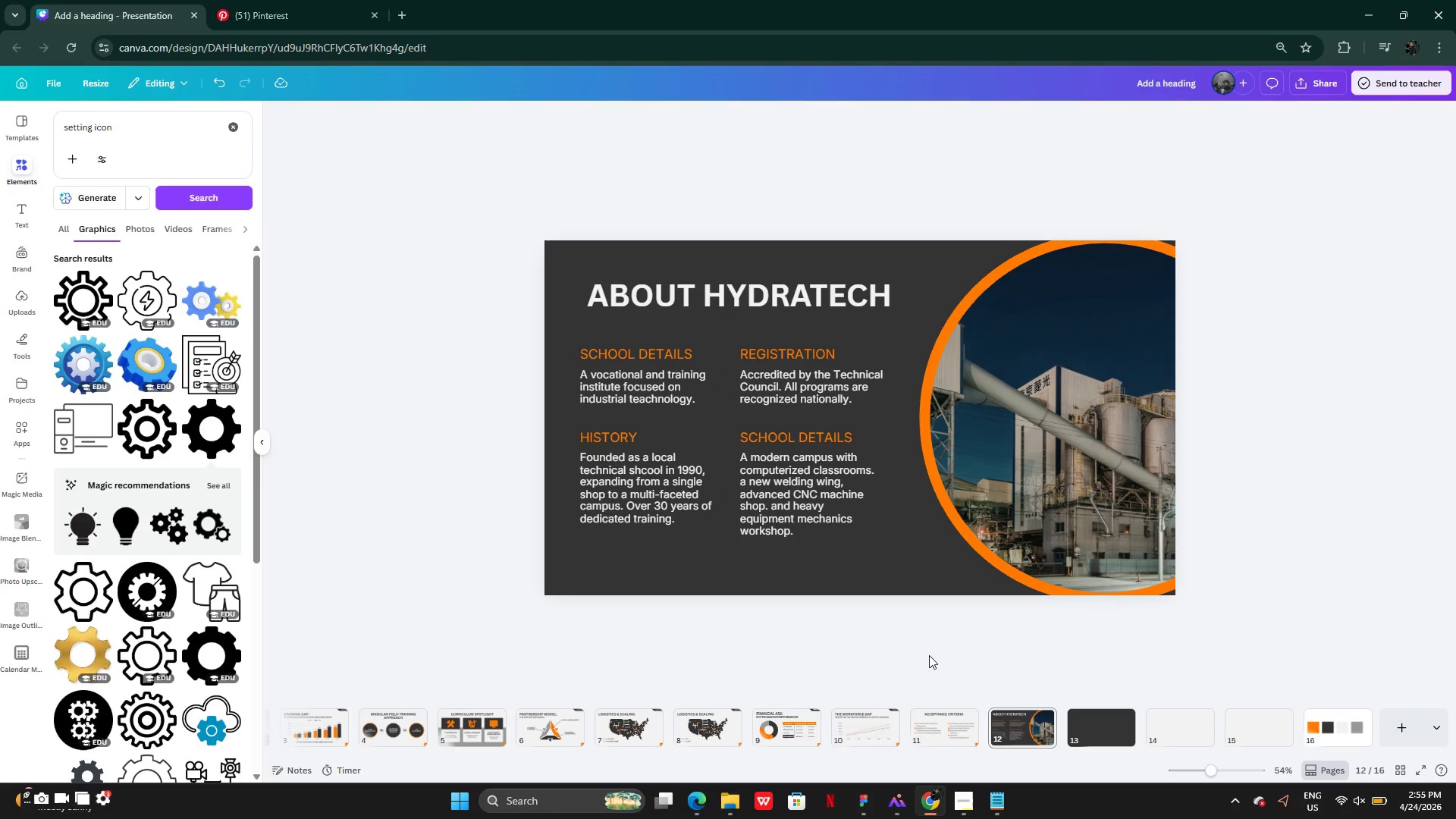 
left_click([1045, 516])
 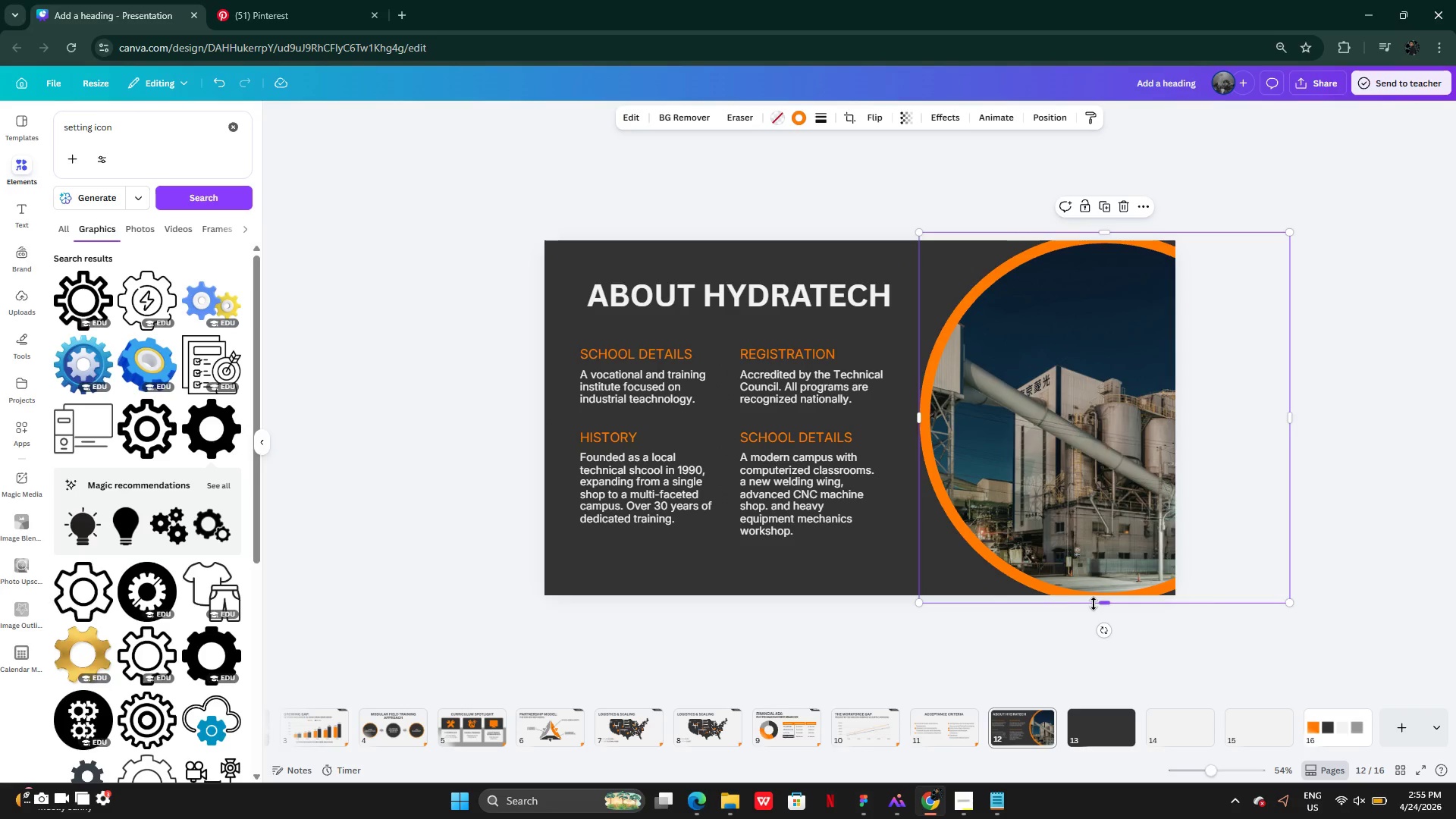 
left_click_drag(start_coordinate=[1095, 604], to_coordinate=[1098, 623])
 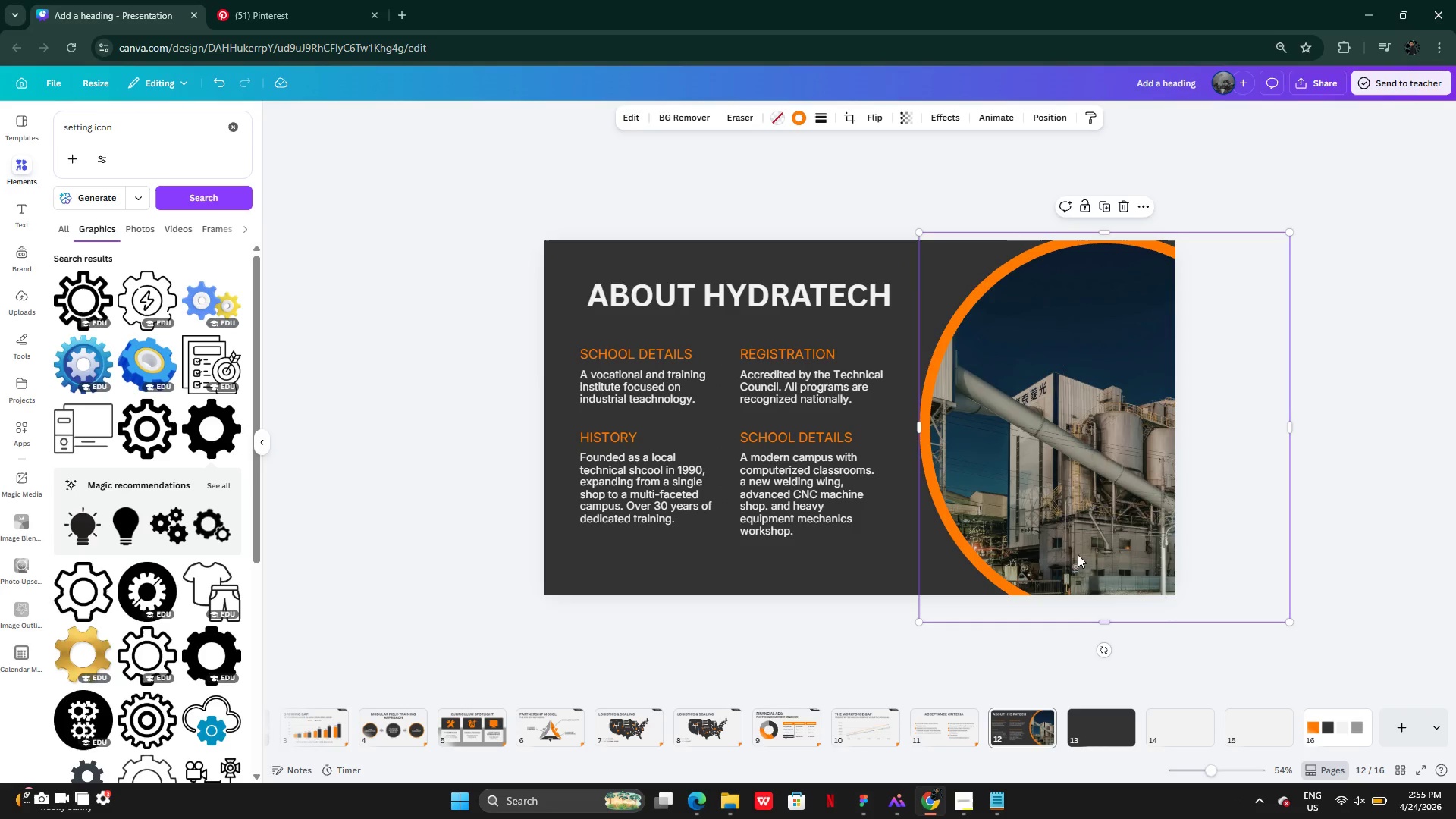 
left_click_drag(start_coordinate=[1078, 551], to_coordinate=[1087, 543])
 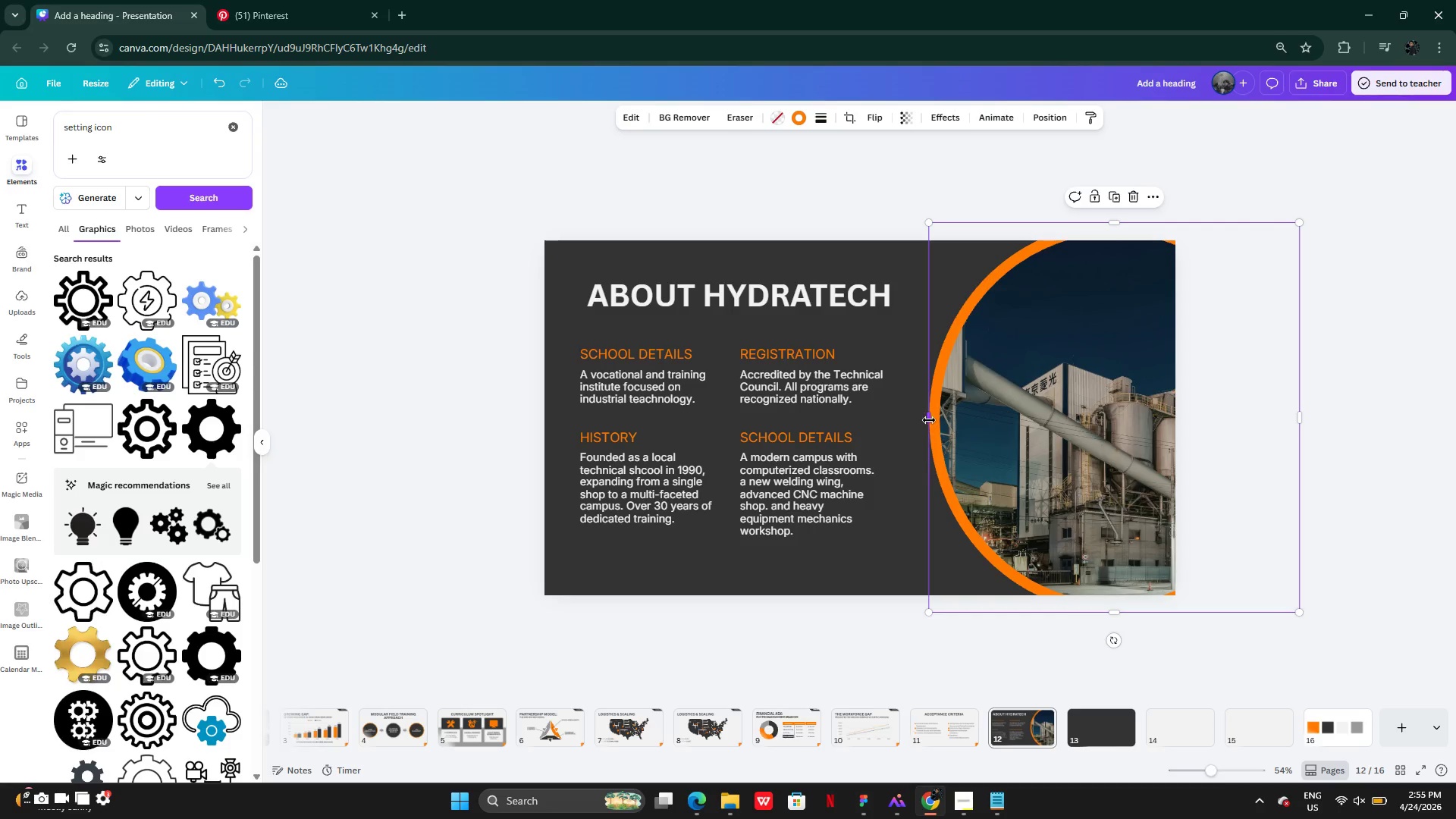 
left_click_drag(start_coordinate=[929, 420], to_coordinate=[914, 418])
 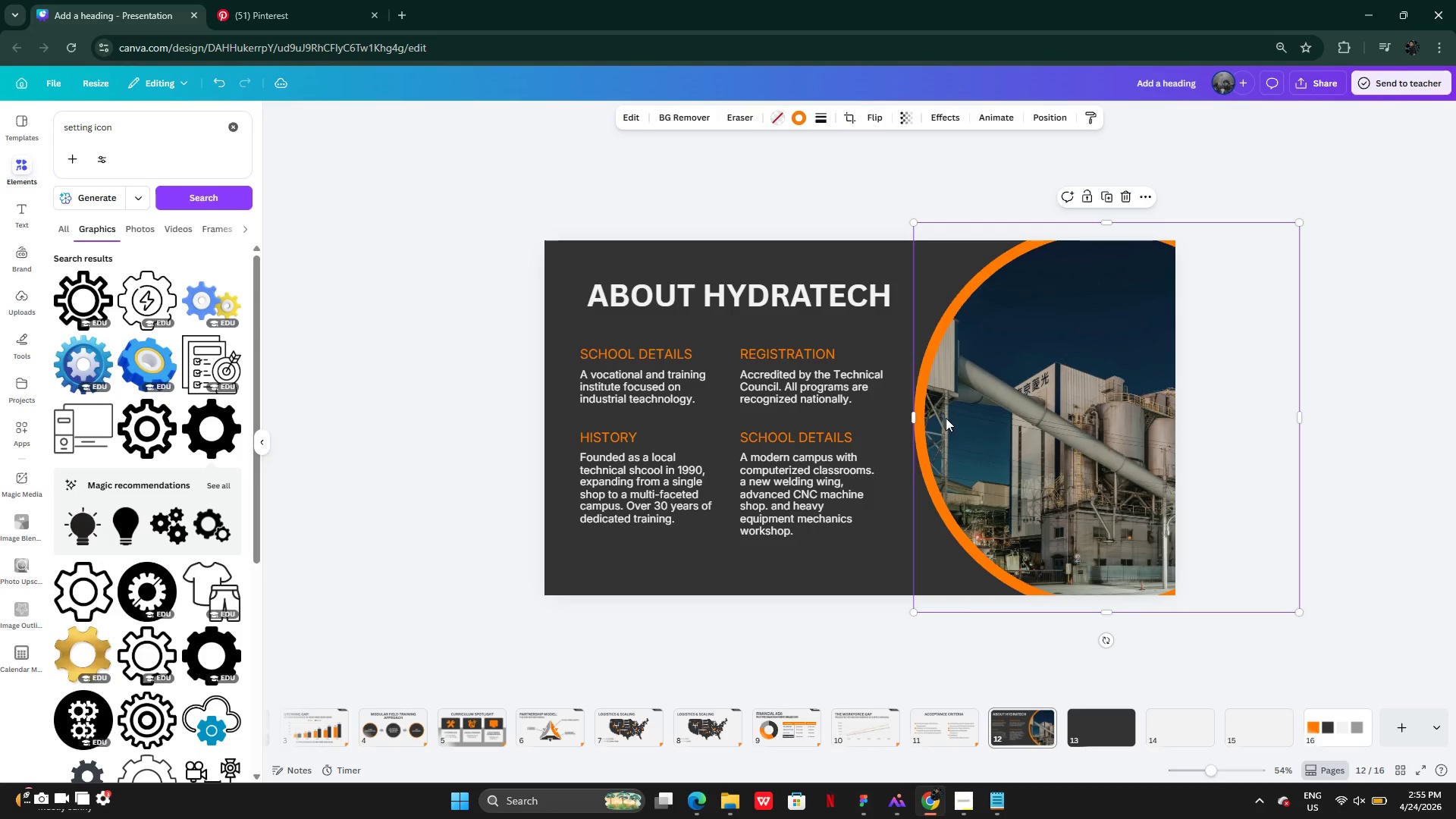 
left_click_drag(start_coordinate=[946, 418], to_coordinate=[949, 419])
 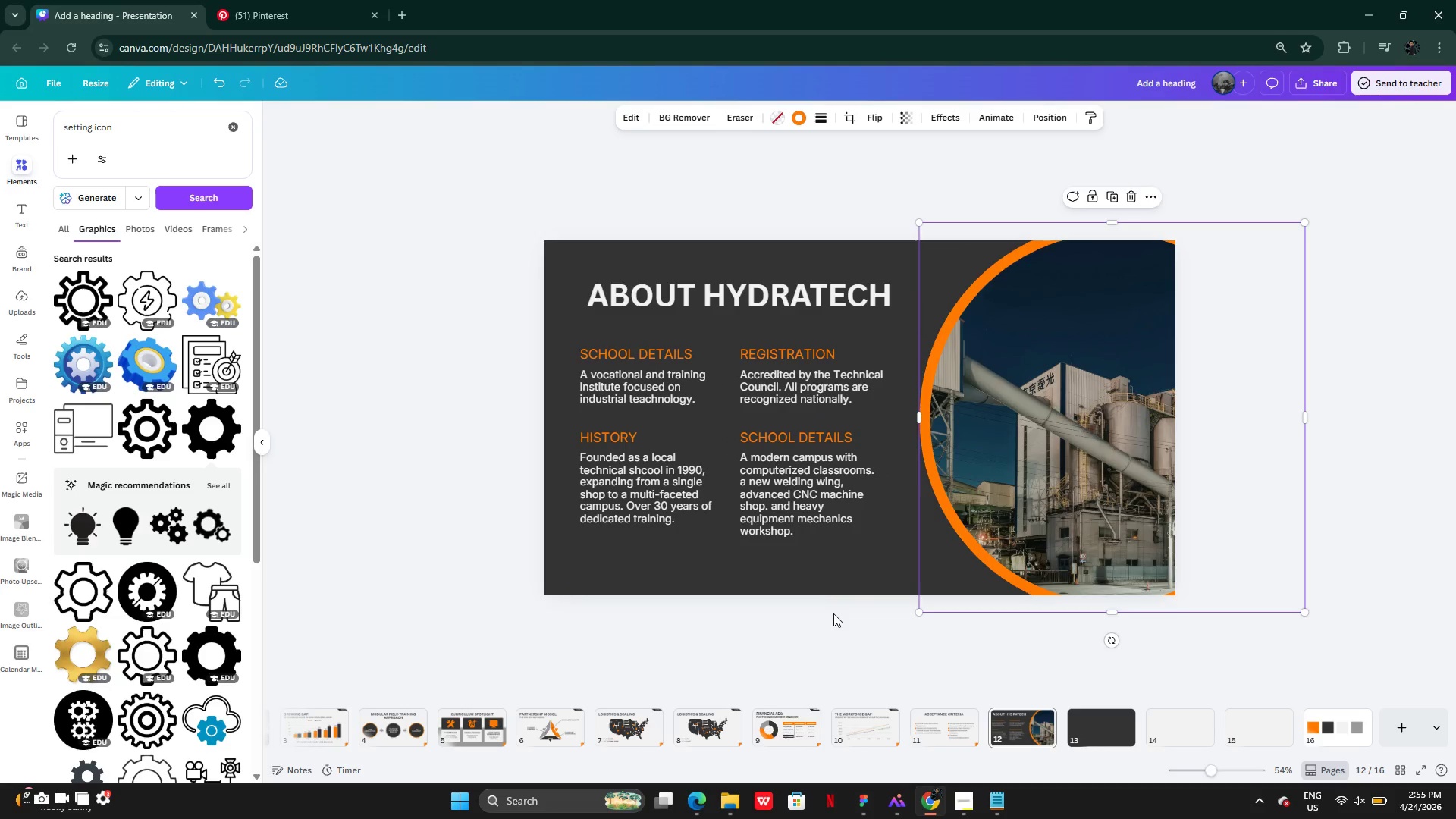 
left_click([833, 616])
 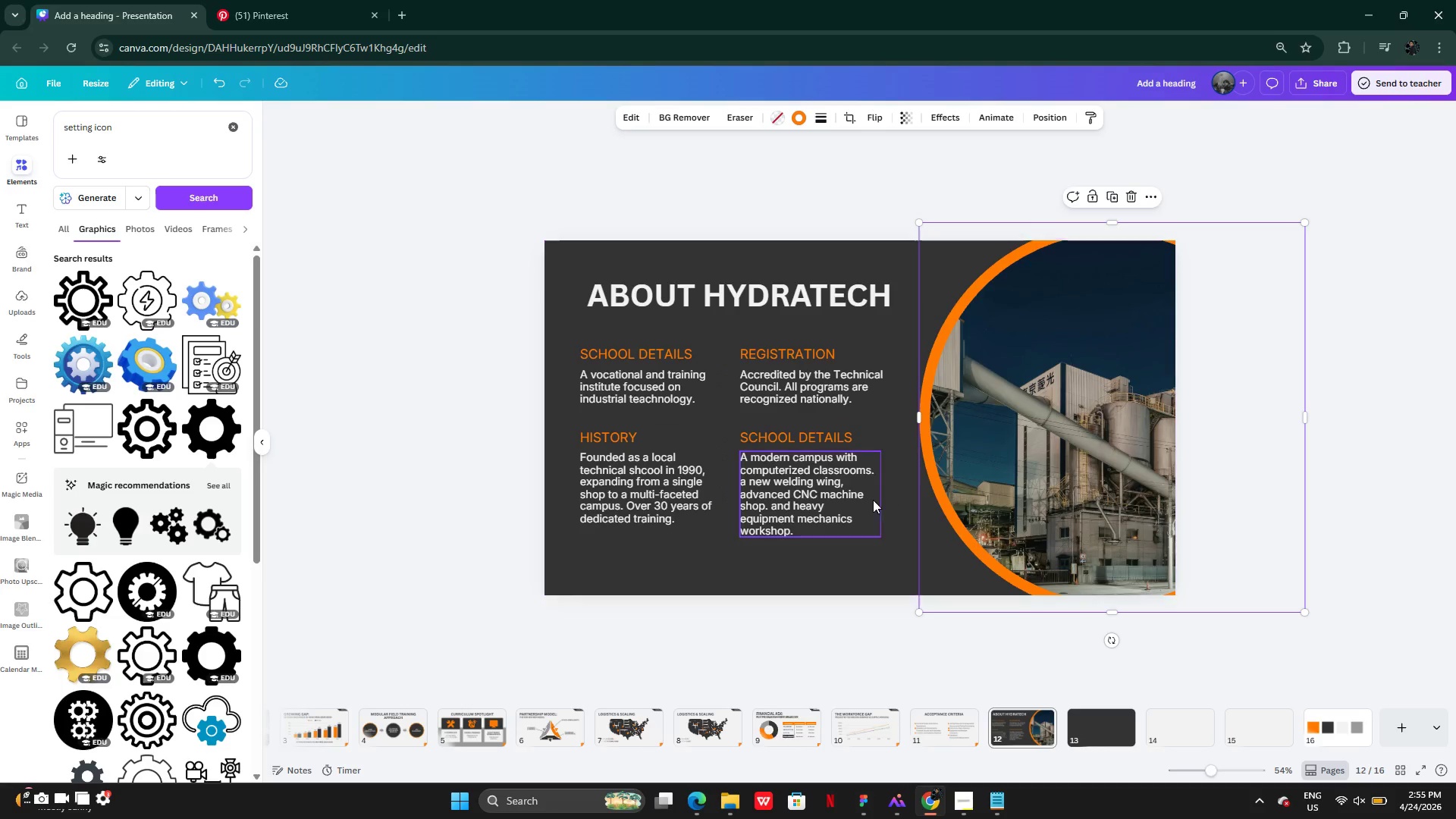 
wait(8.08)
 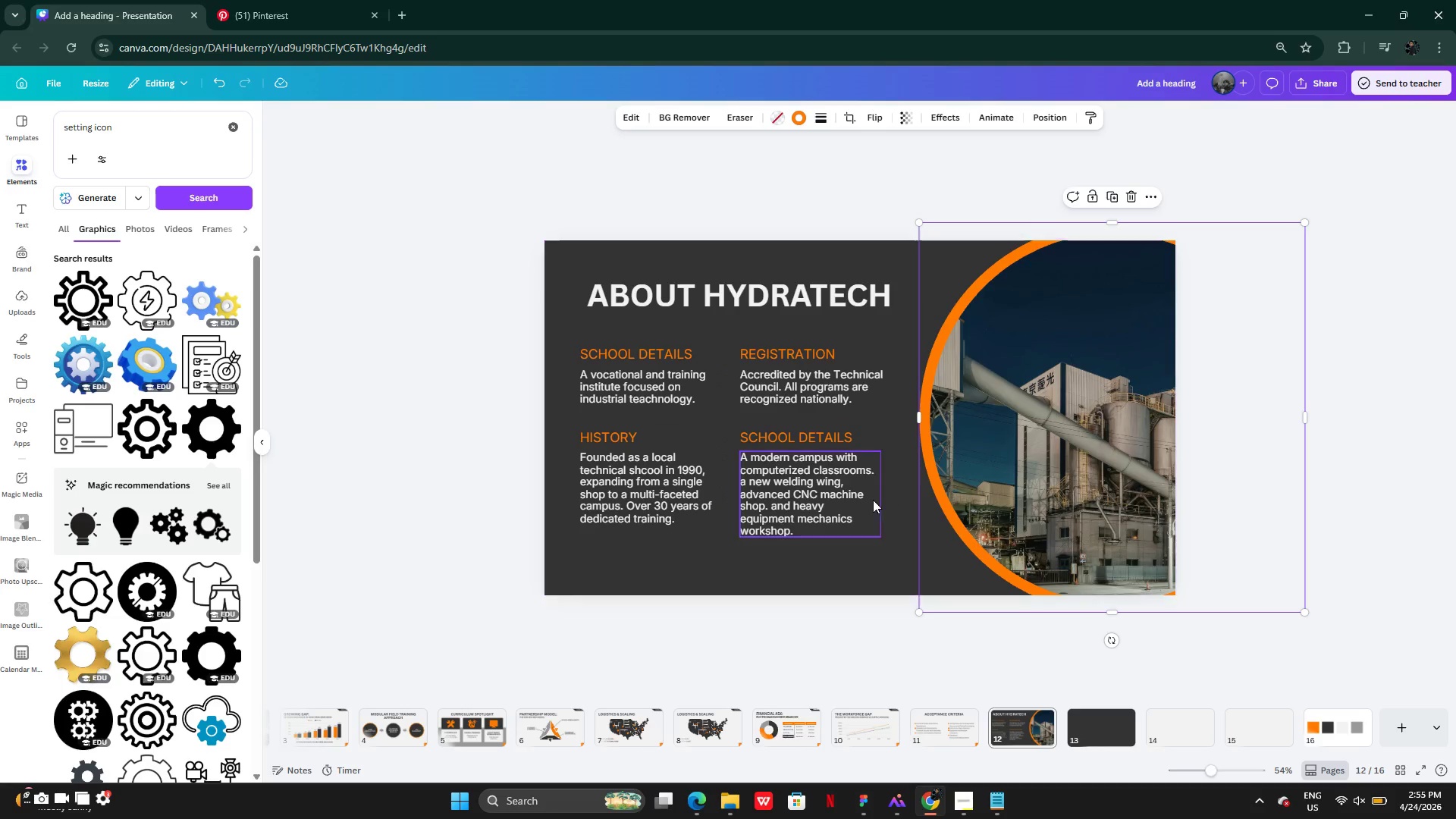 
left_click([237, 134])
 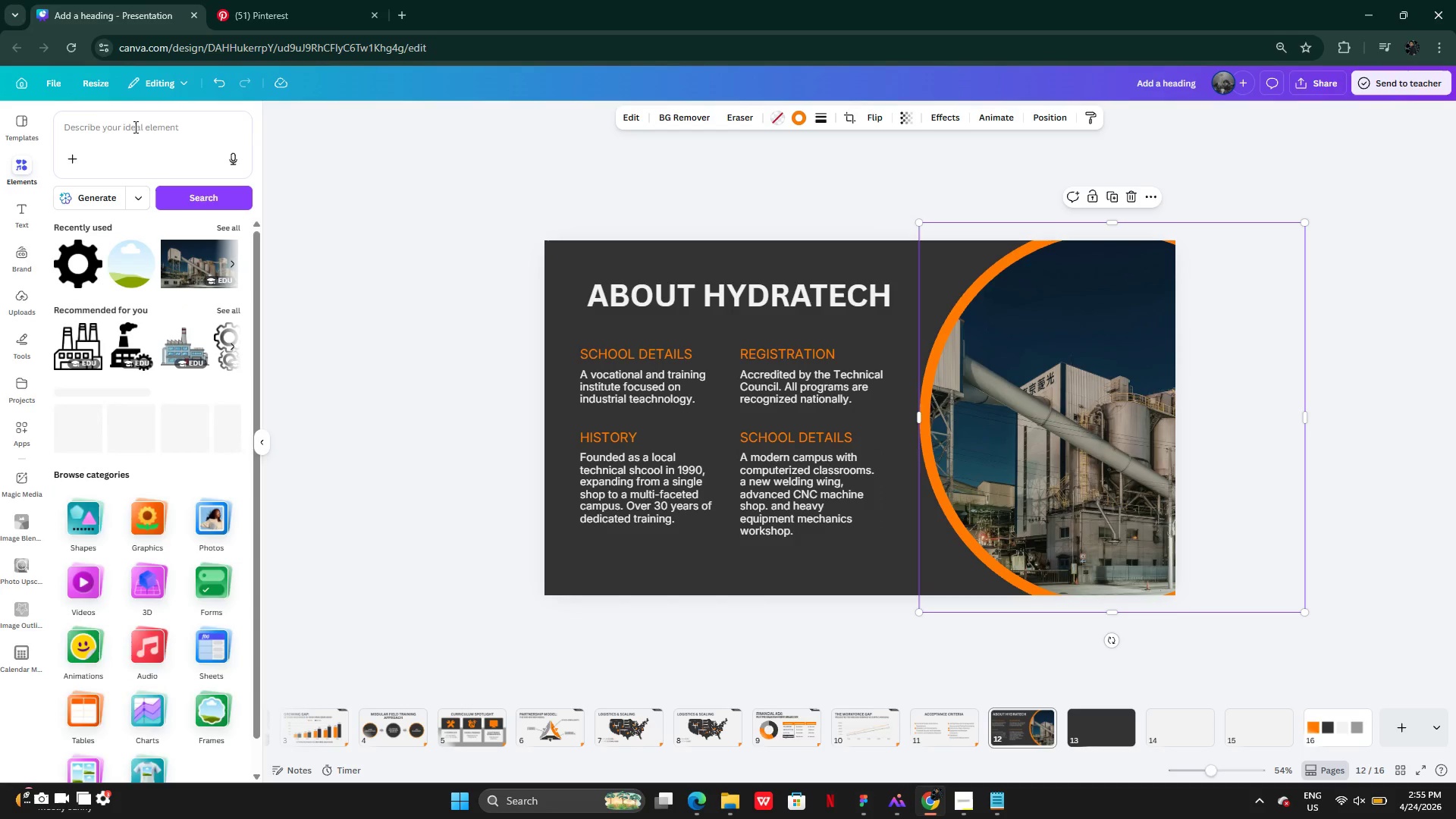 
left_click([132, 127])
 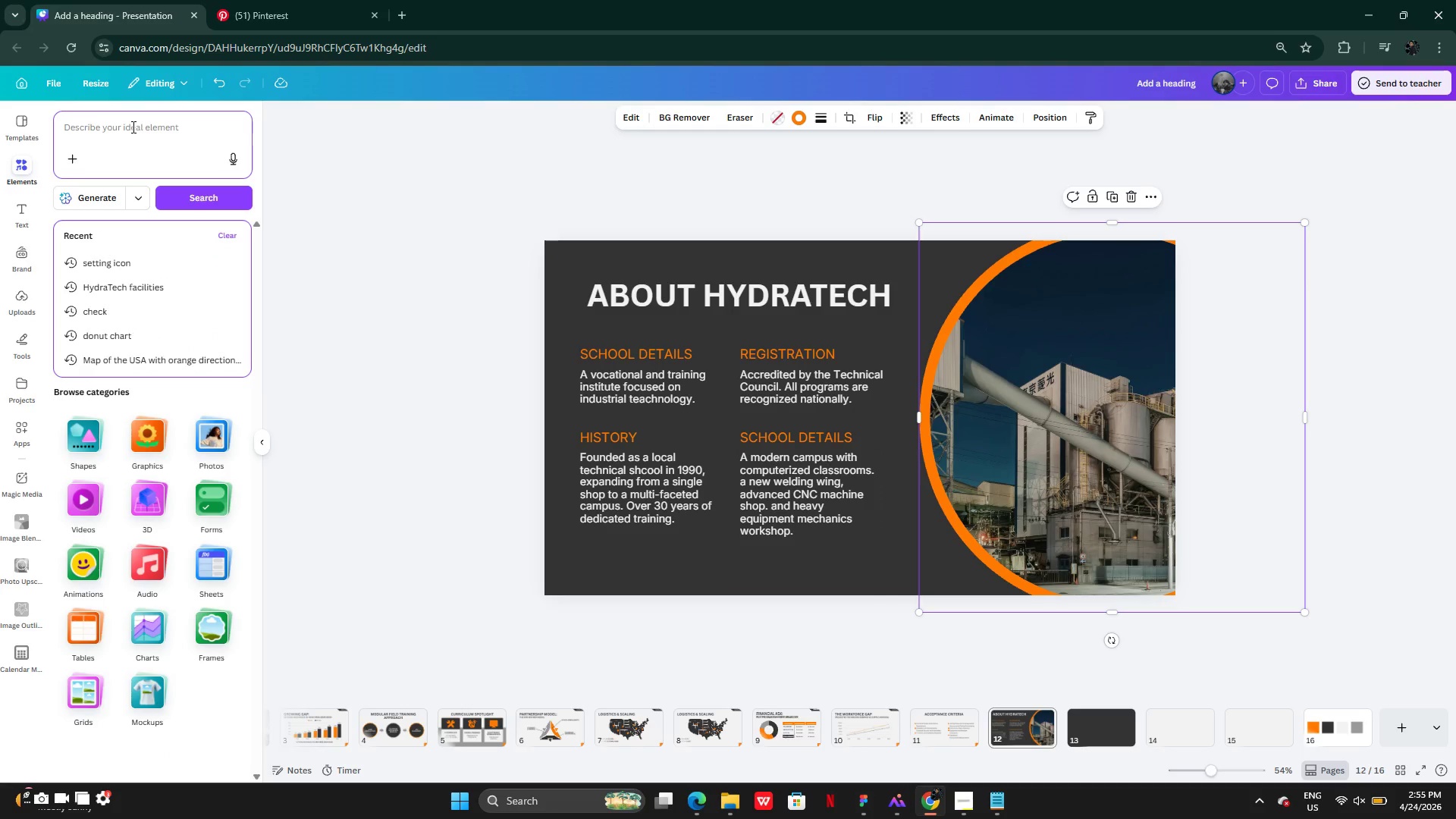 
type(uiversite)
 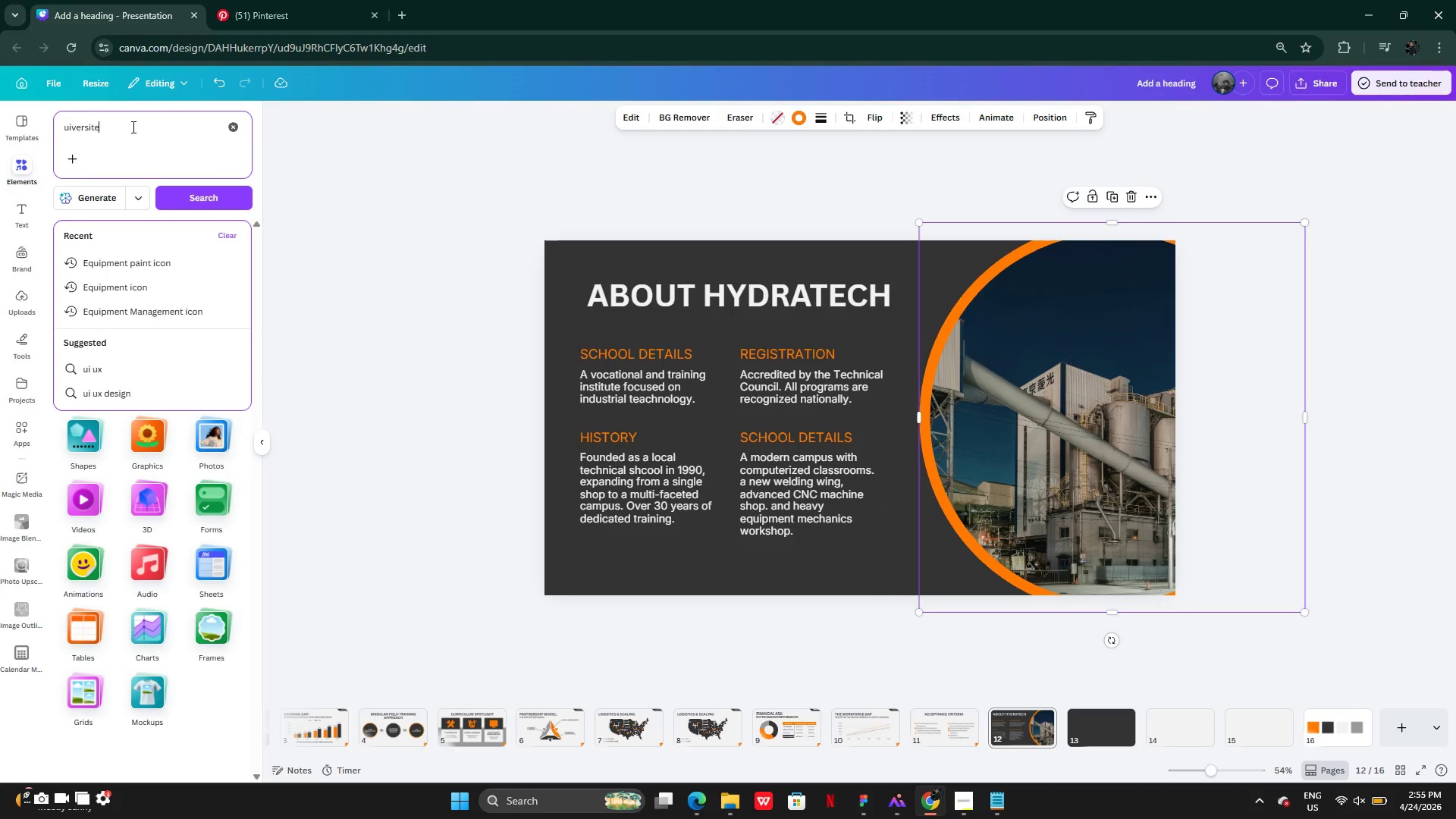 
key(Enter)
 